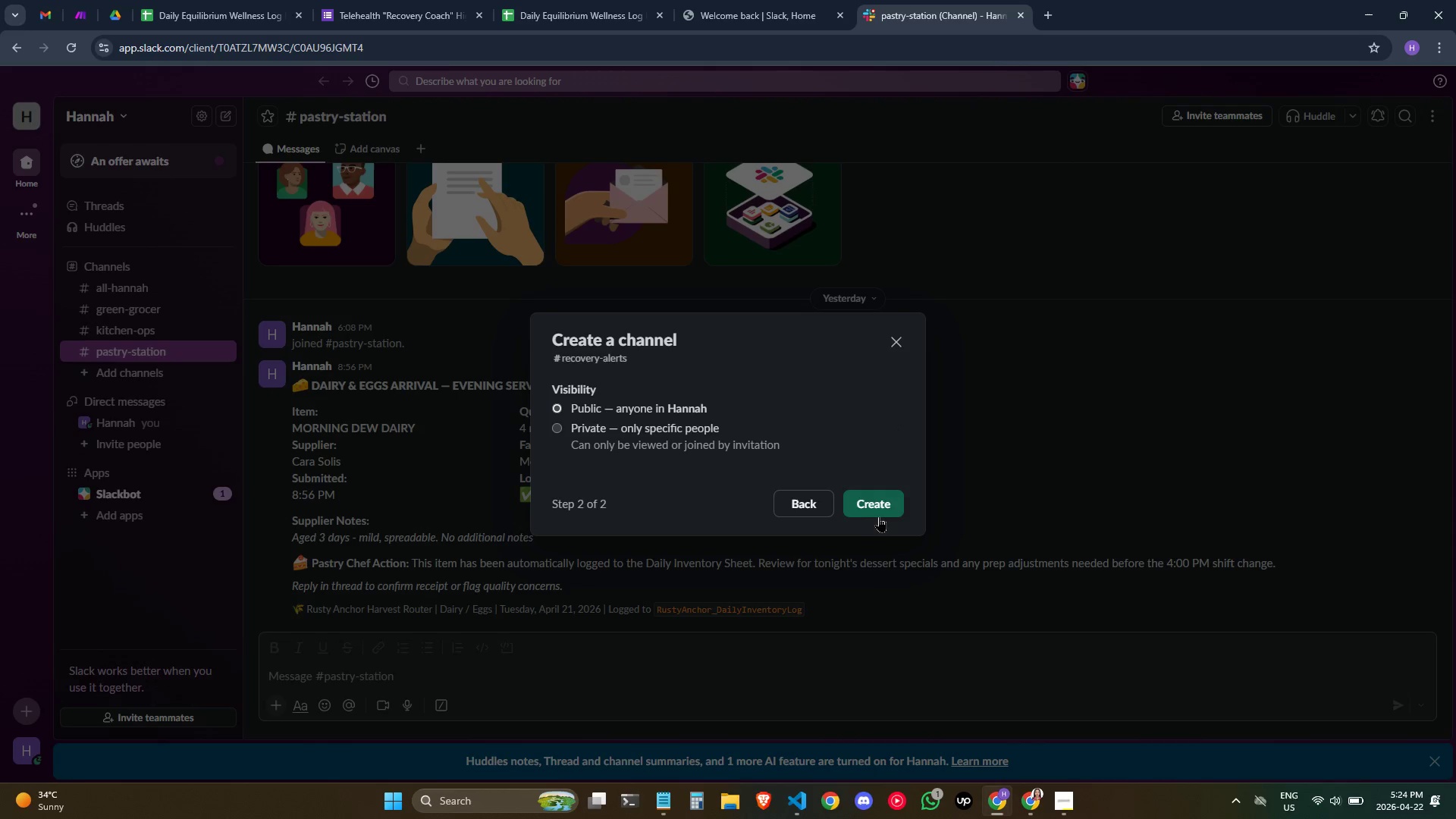 
left_click([873, 510])
 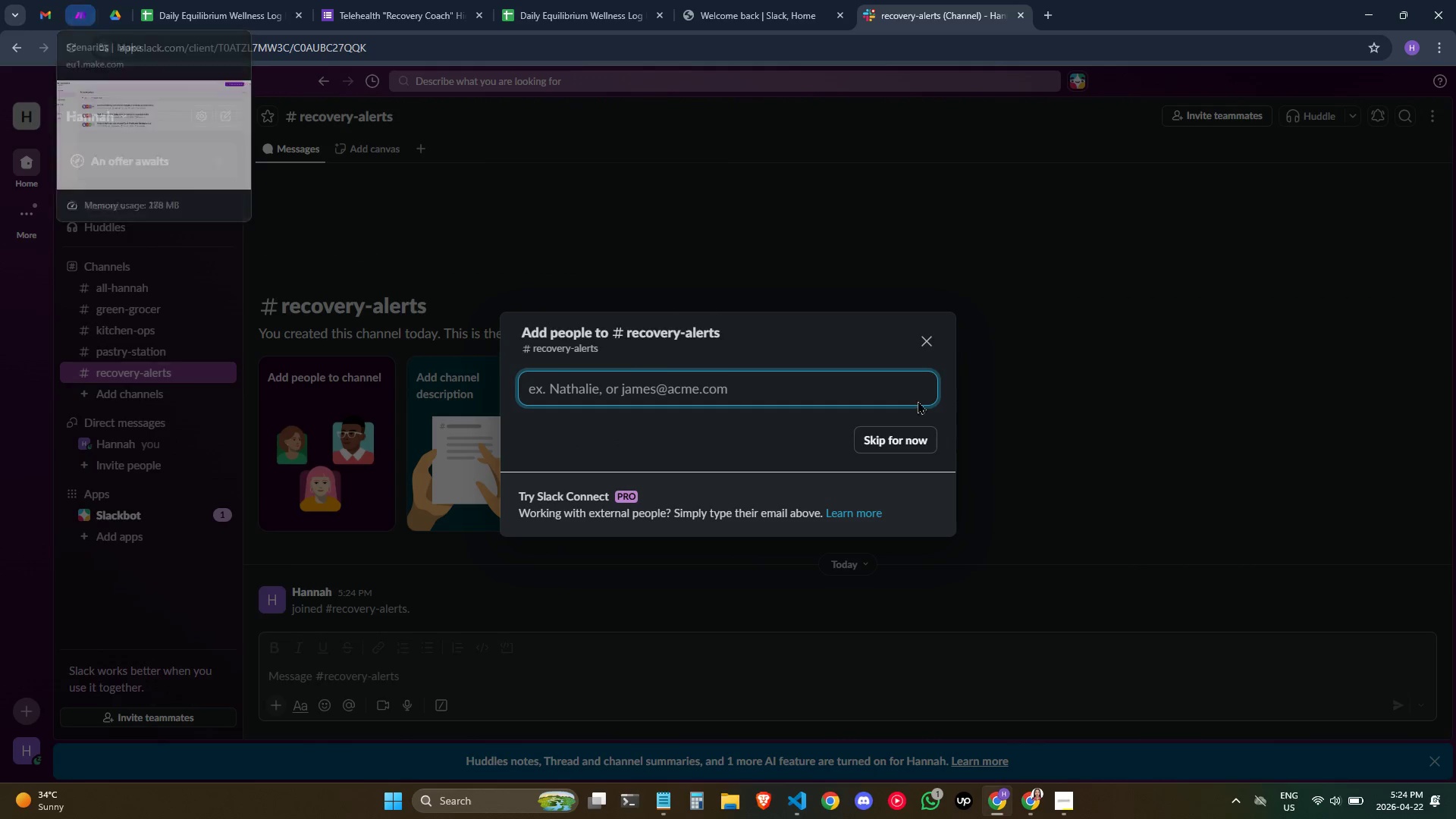 
left_click([931, 344])
 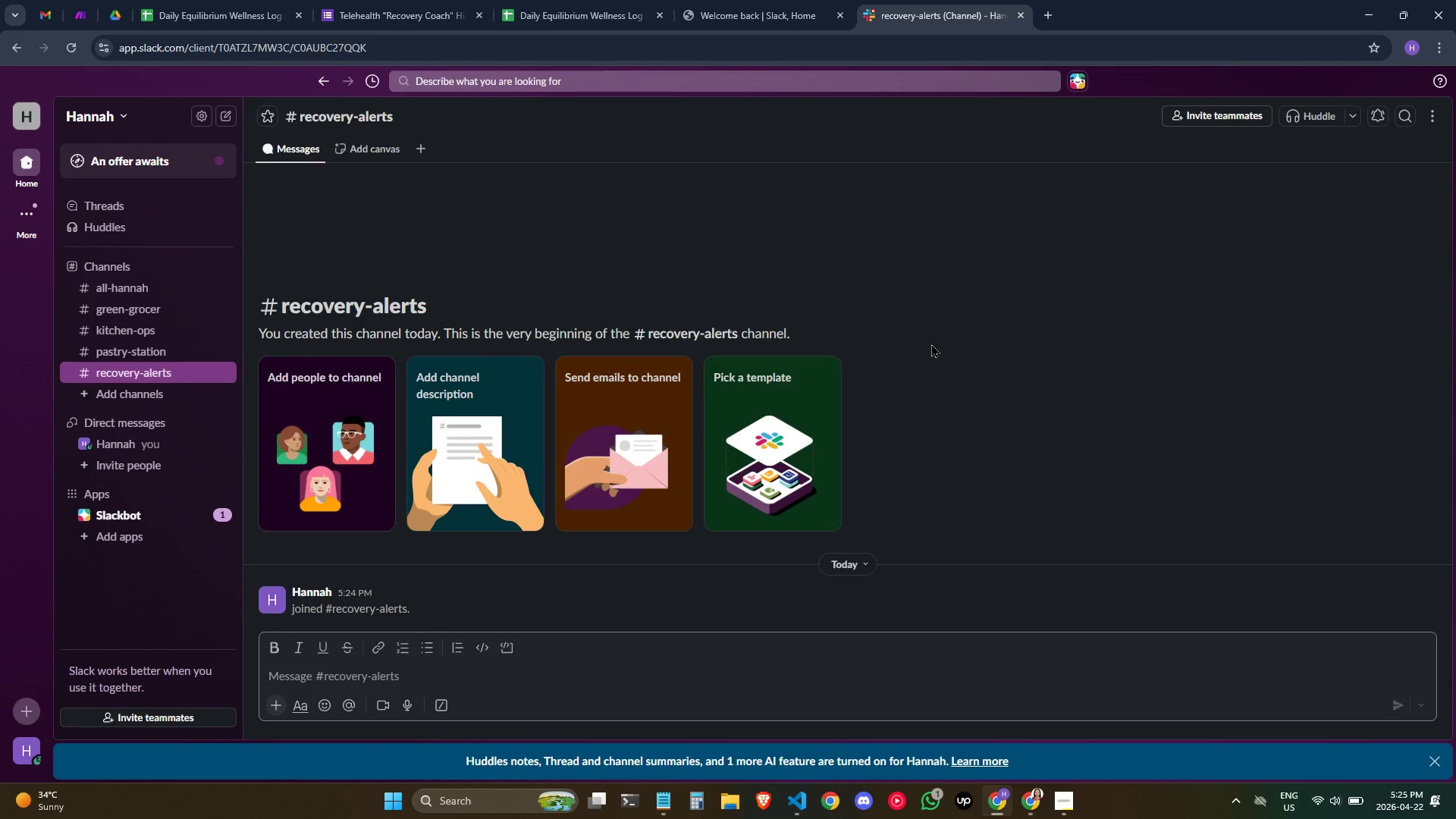 
wait(6.8)
 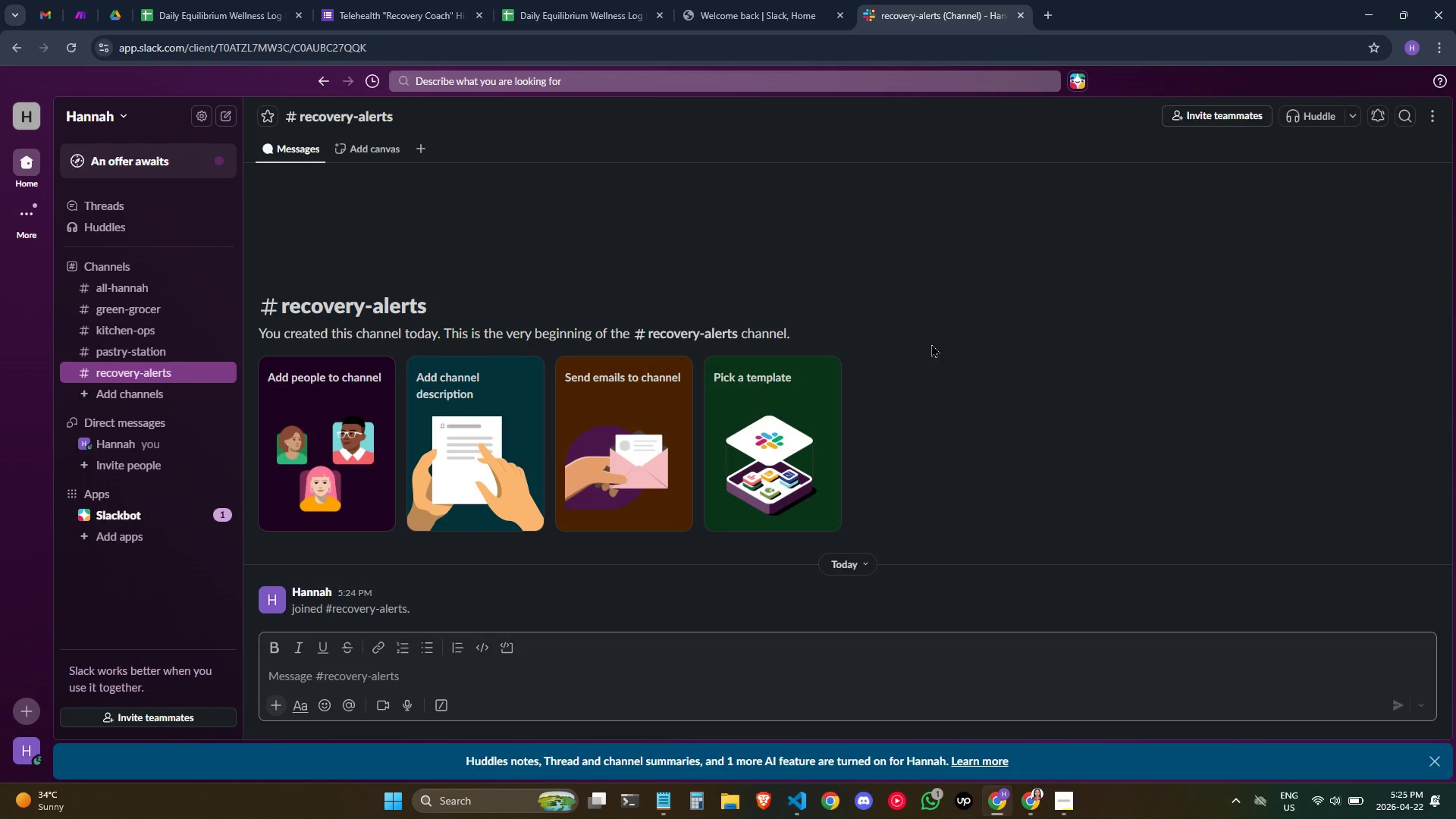 
mouse_move([64, 33])
 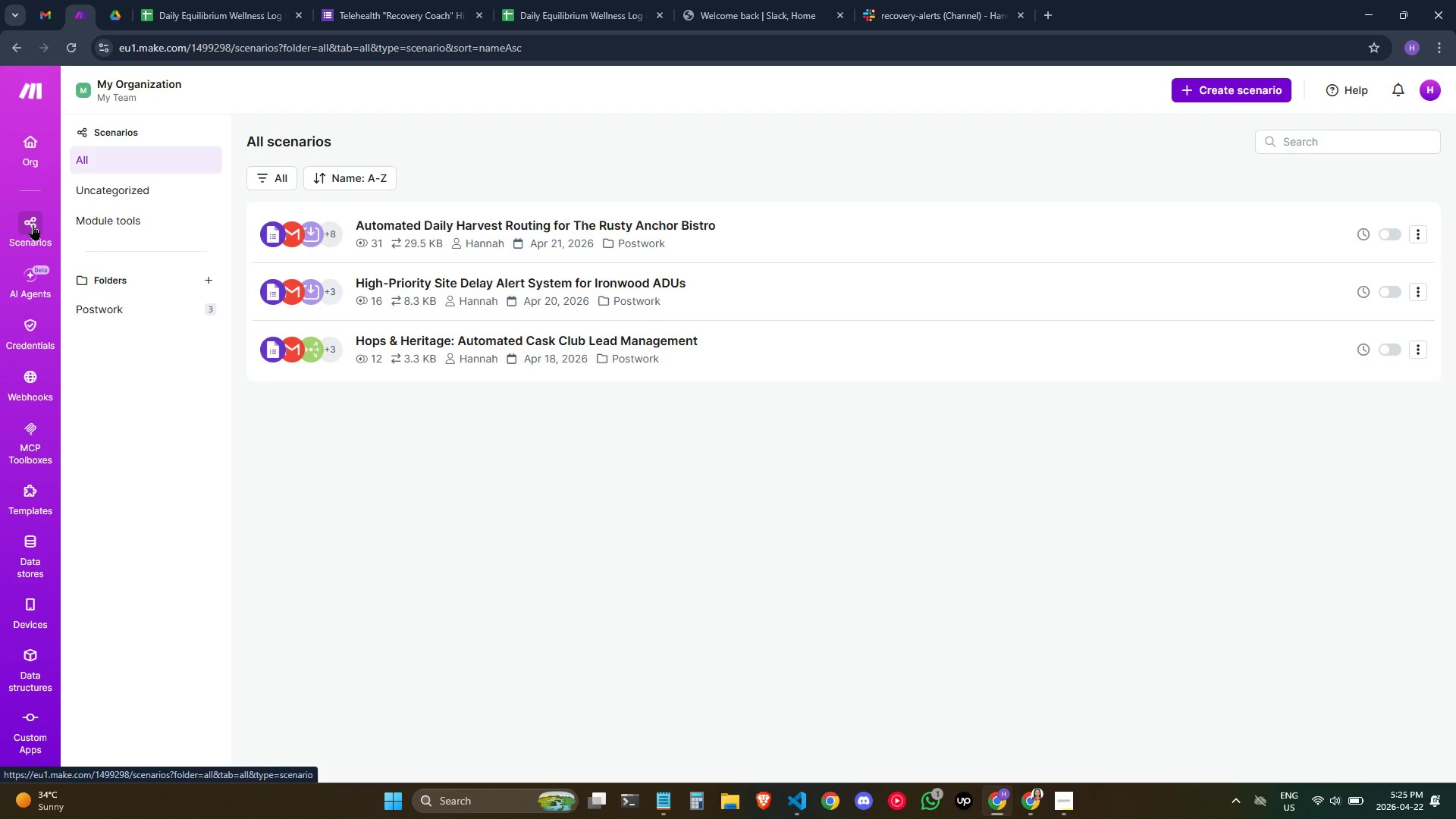 
left_click([33, 224])
 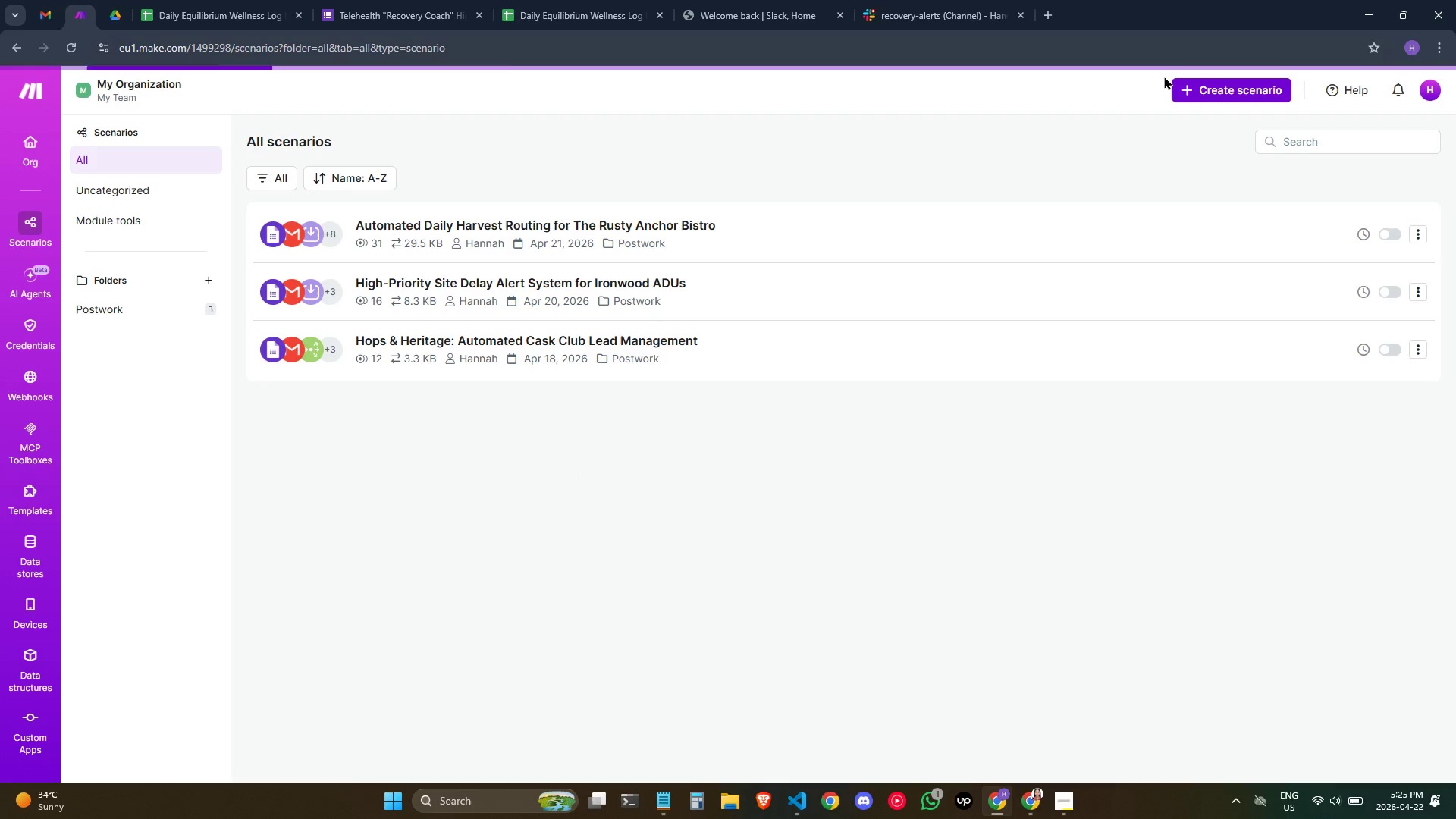 
double_click([1184, 87])
 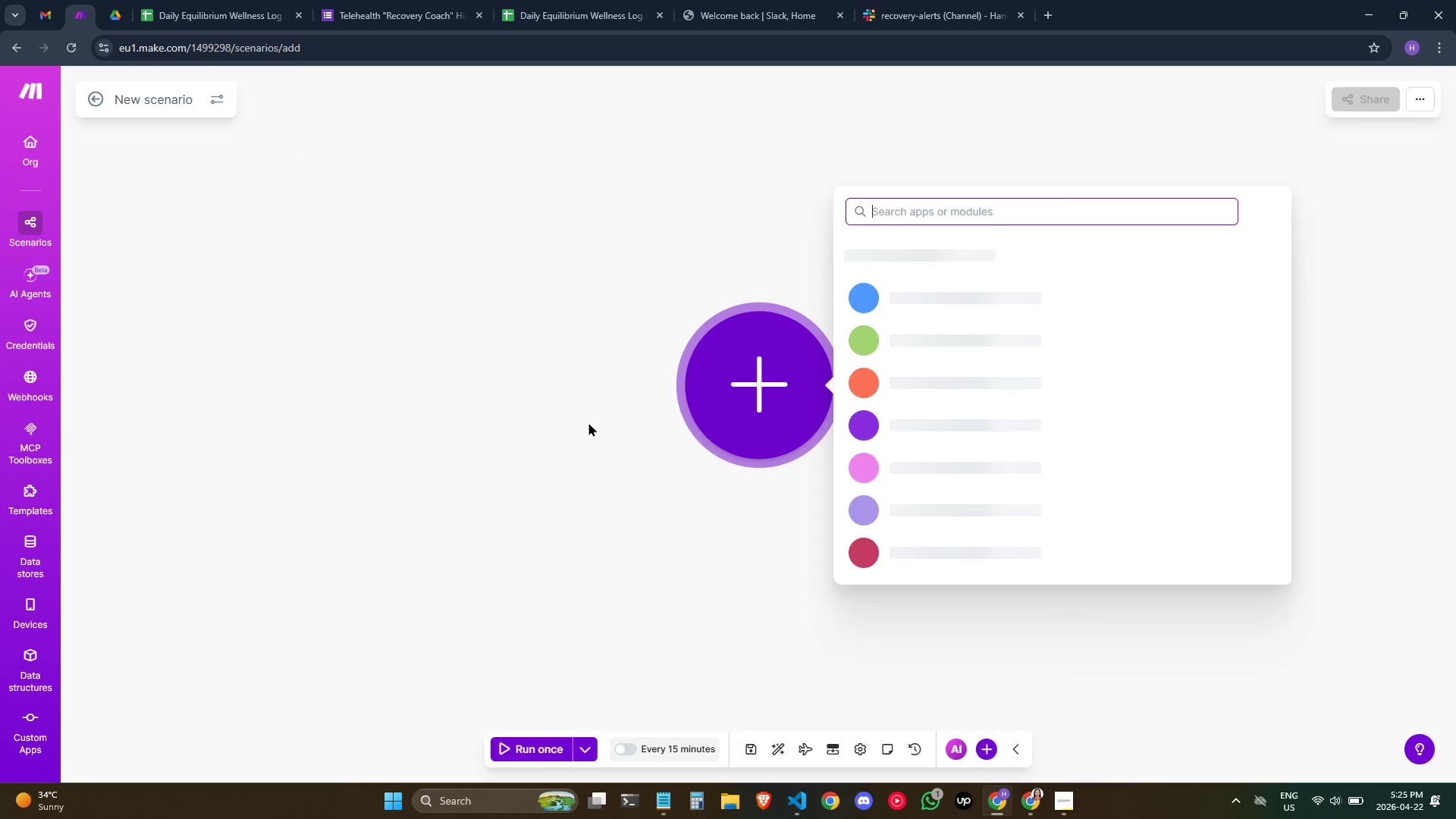 
wait(6.0)
 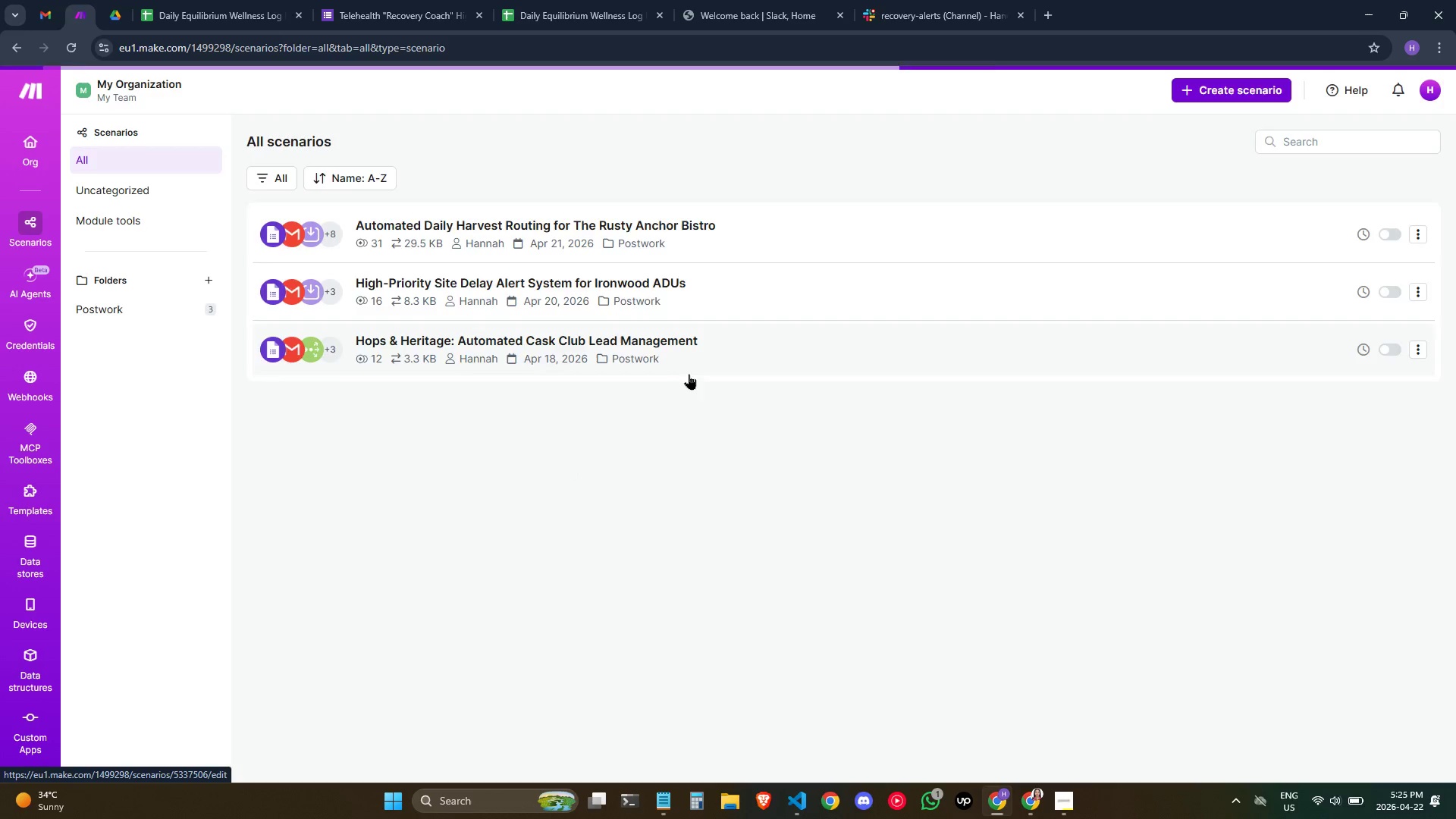 
mouse_move([968, 212])
 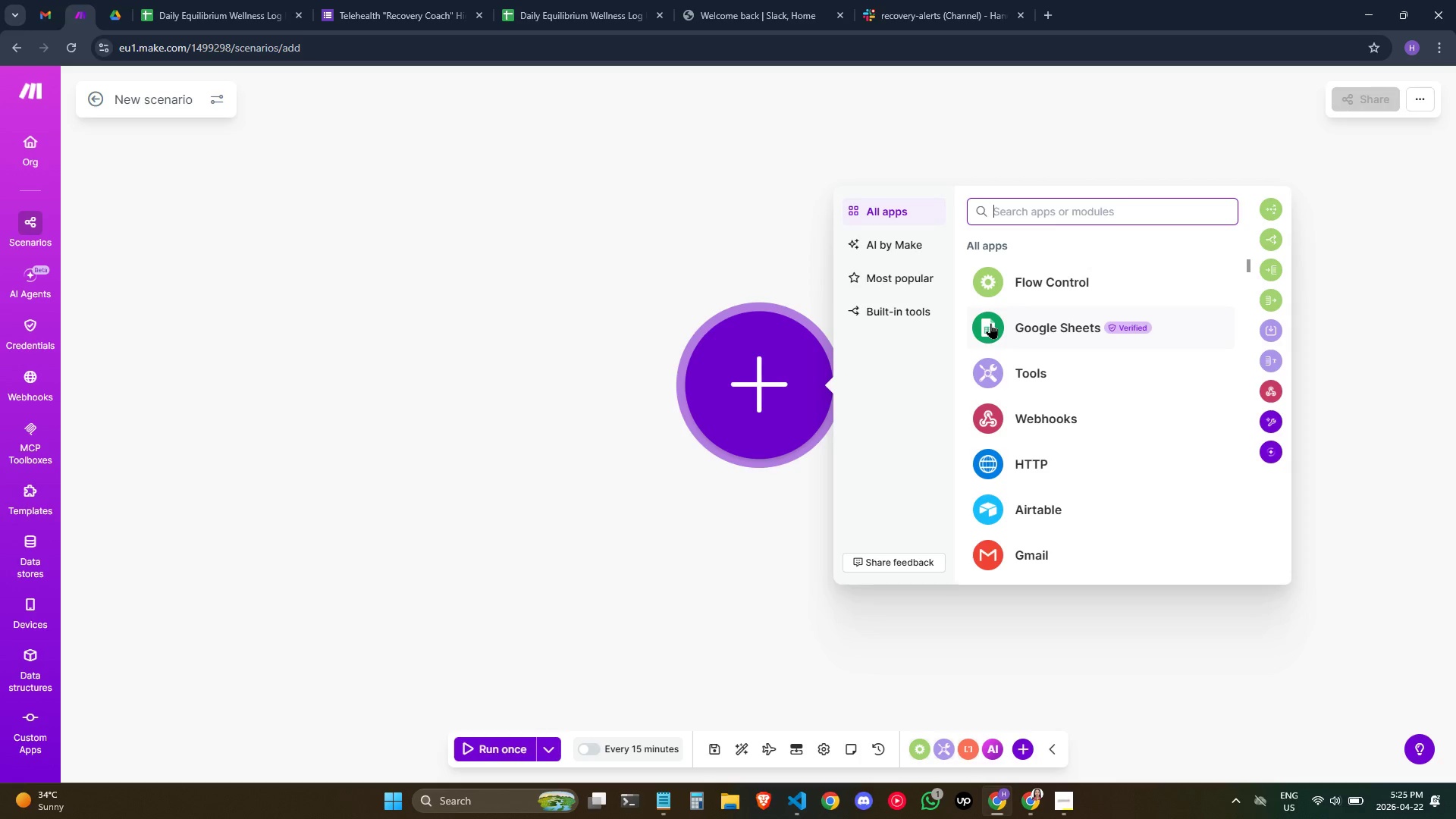 
left_click([991, 323])
 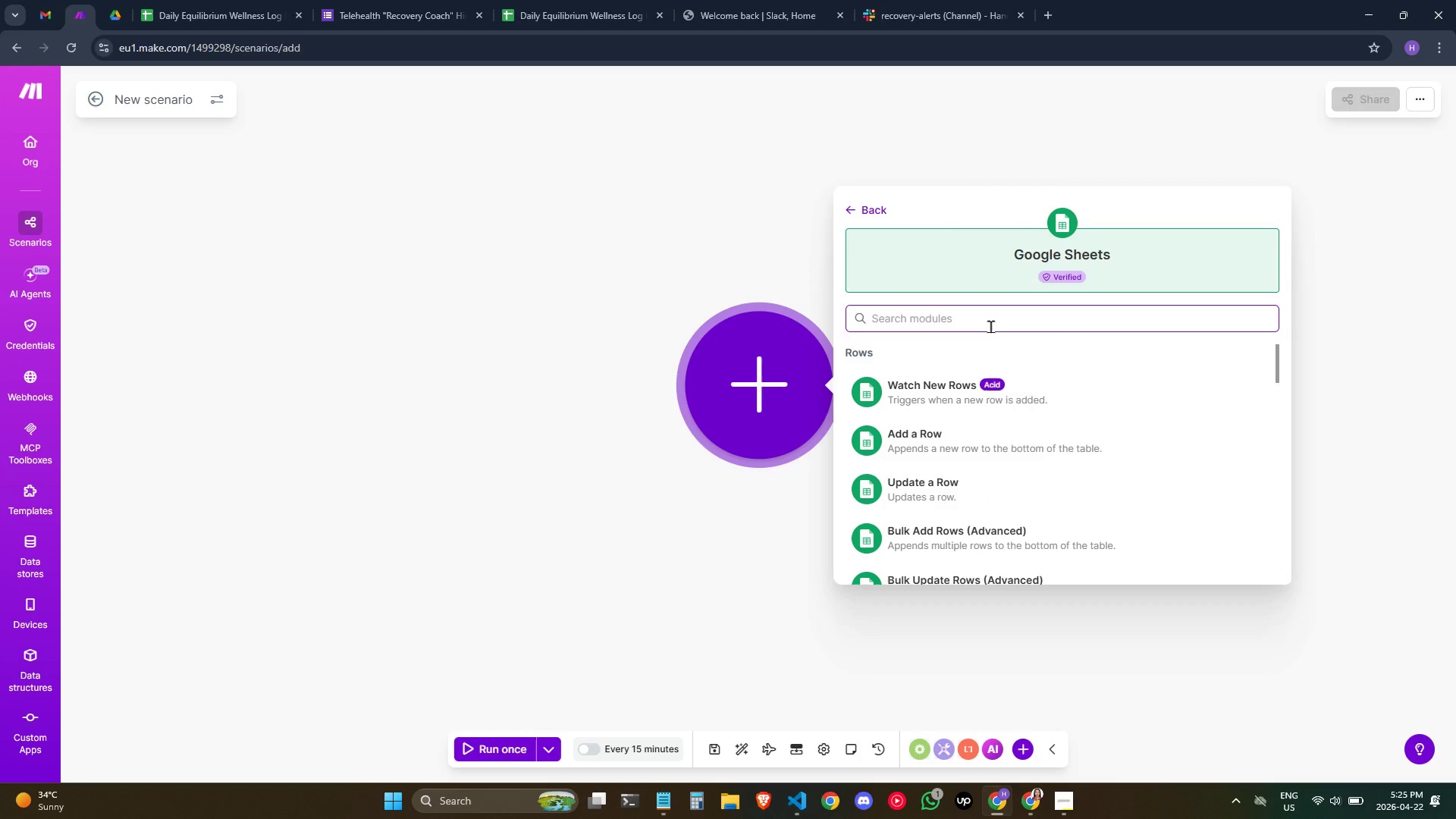 
type(trig)
key(Backspace)
key(Backspace)
key(Backspace)
key(Backspace)
 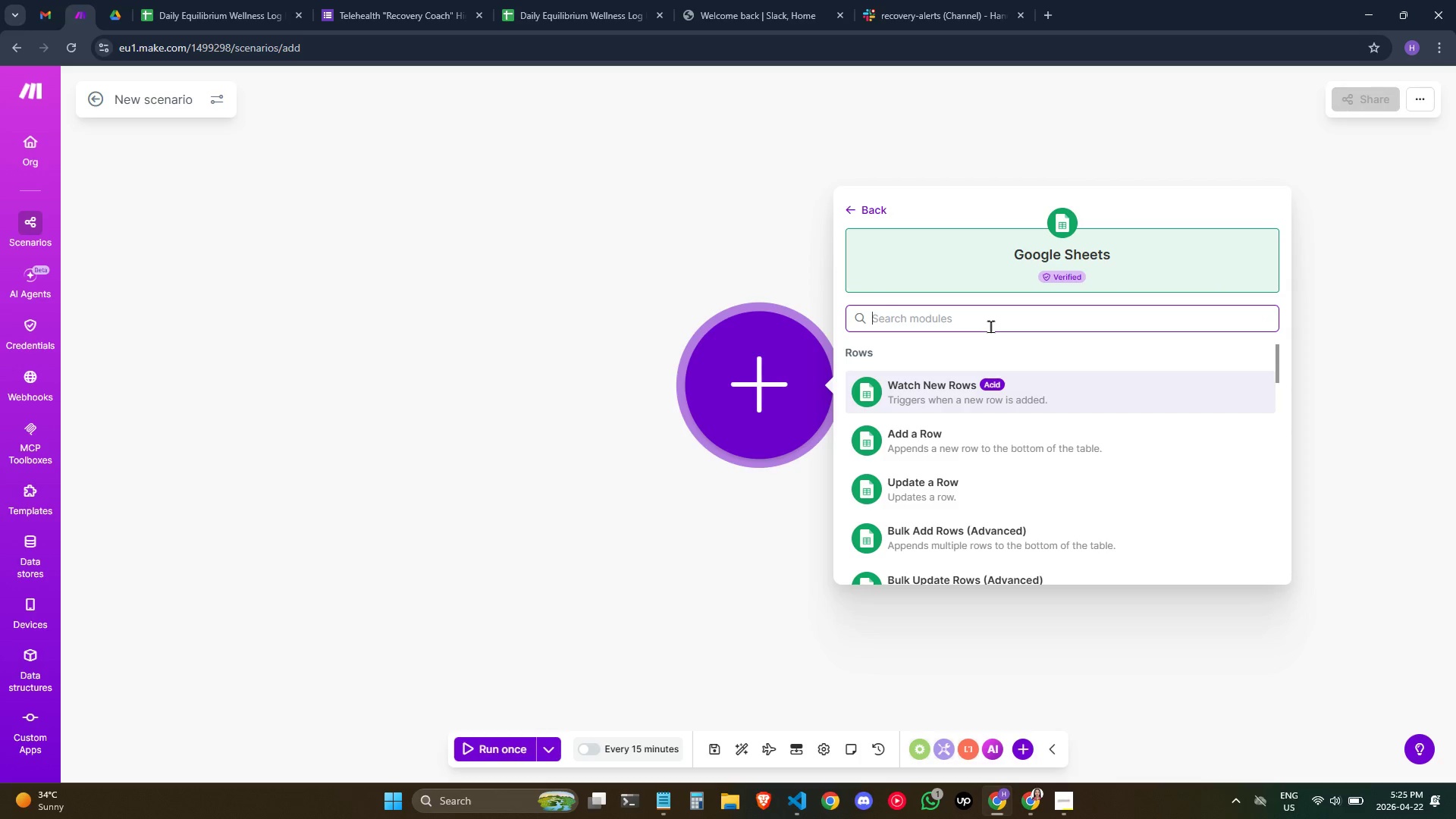 
wait(9.91)
 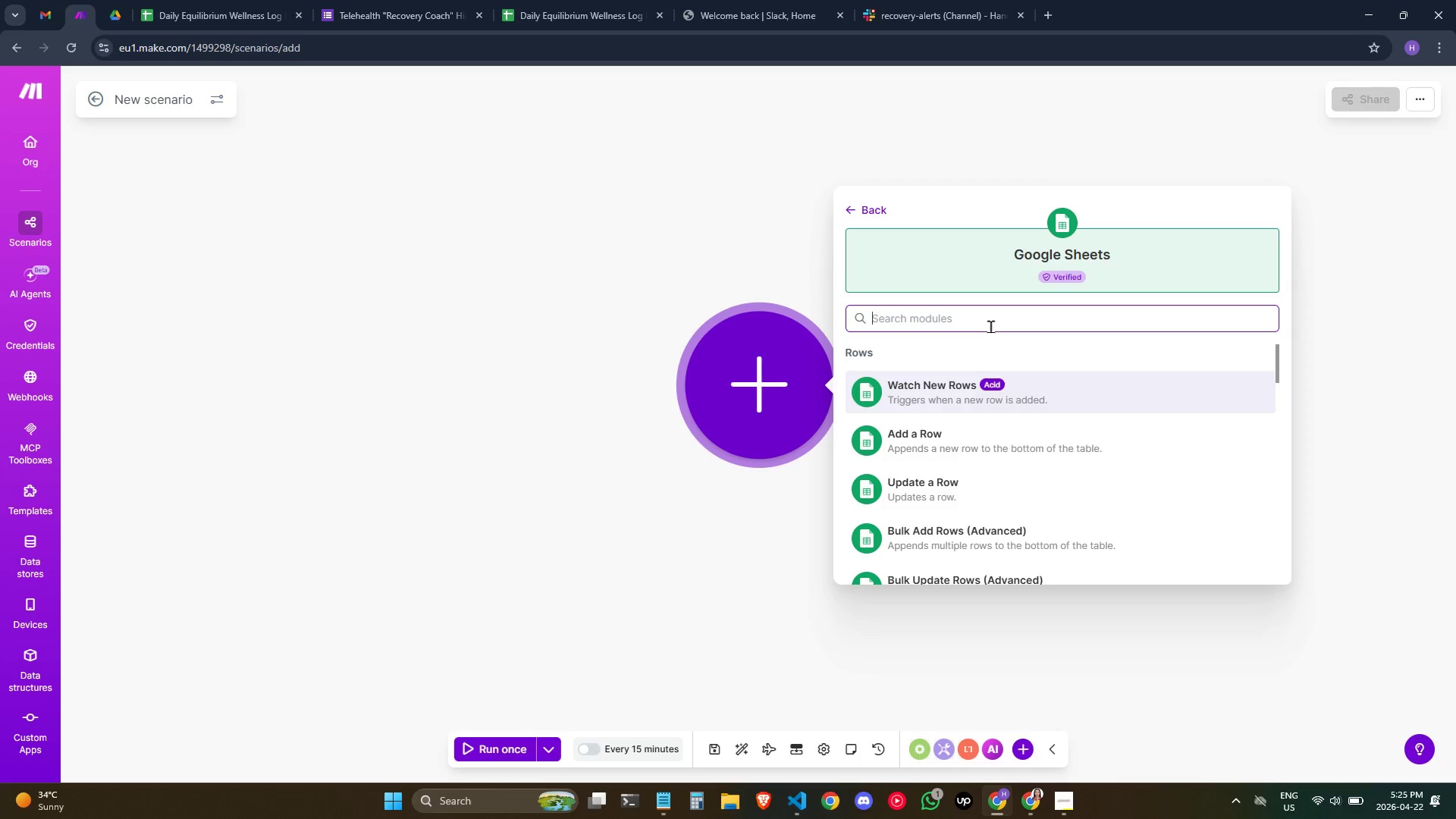 
scroll: coordinate [1049, 437], scroll_direction: up, amount: 1.0
 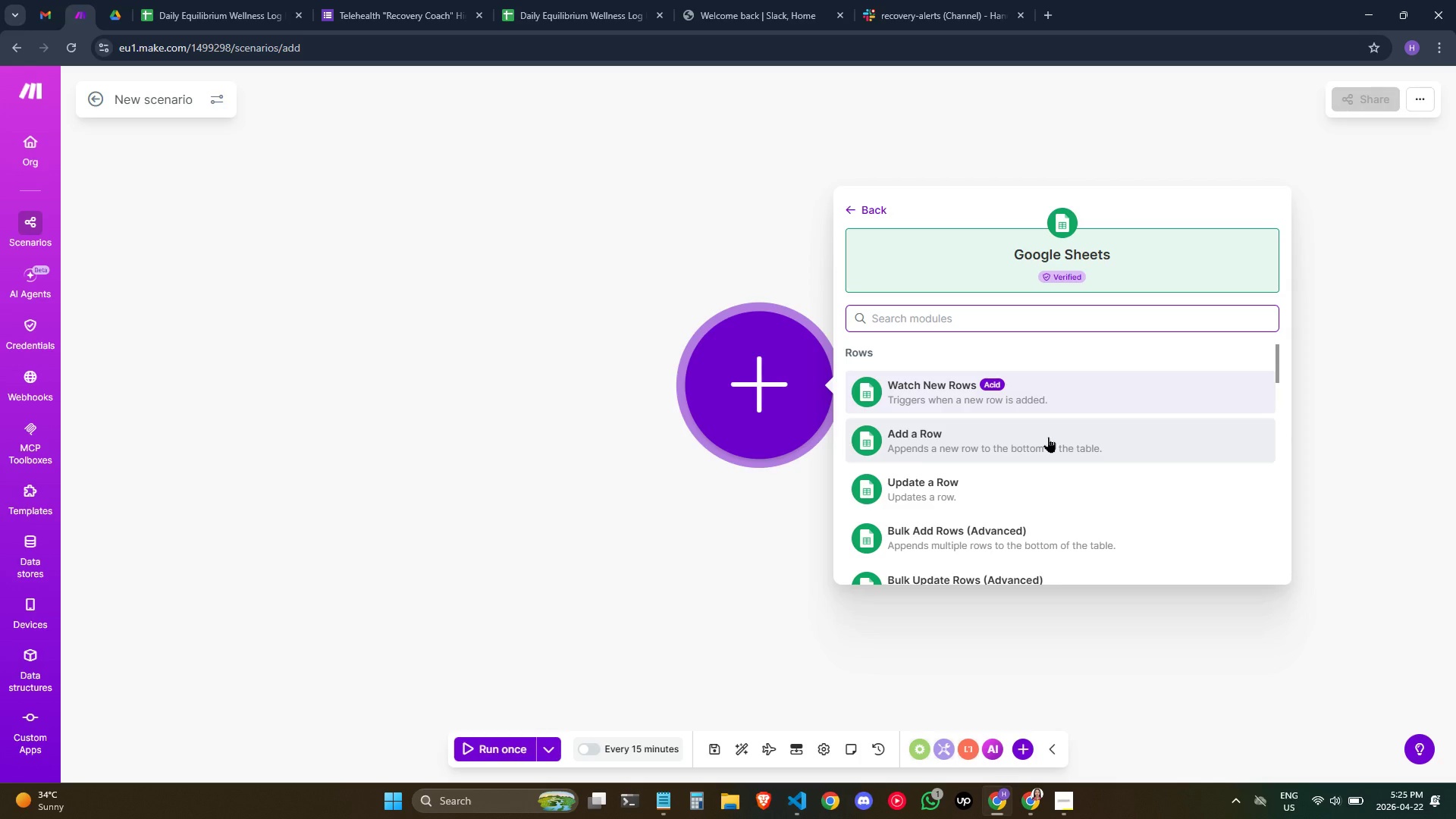 
scroll: coordinate [1048, 437], scroll_direction: down, amount: 1.0
 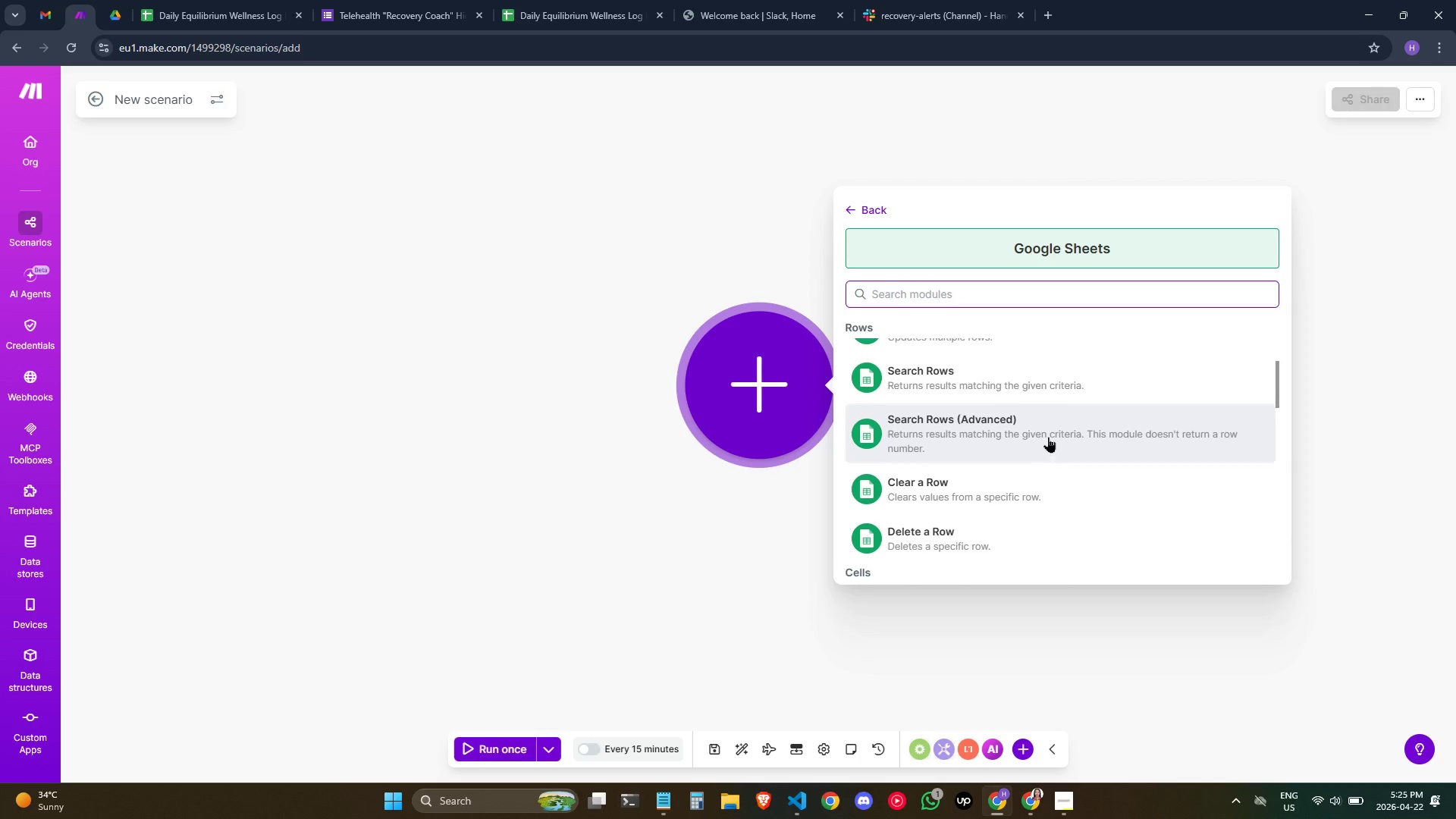 
scroll: coordinate [1048, 437], scroll_direction: up, amount: 1.0
 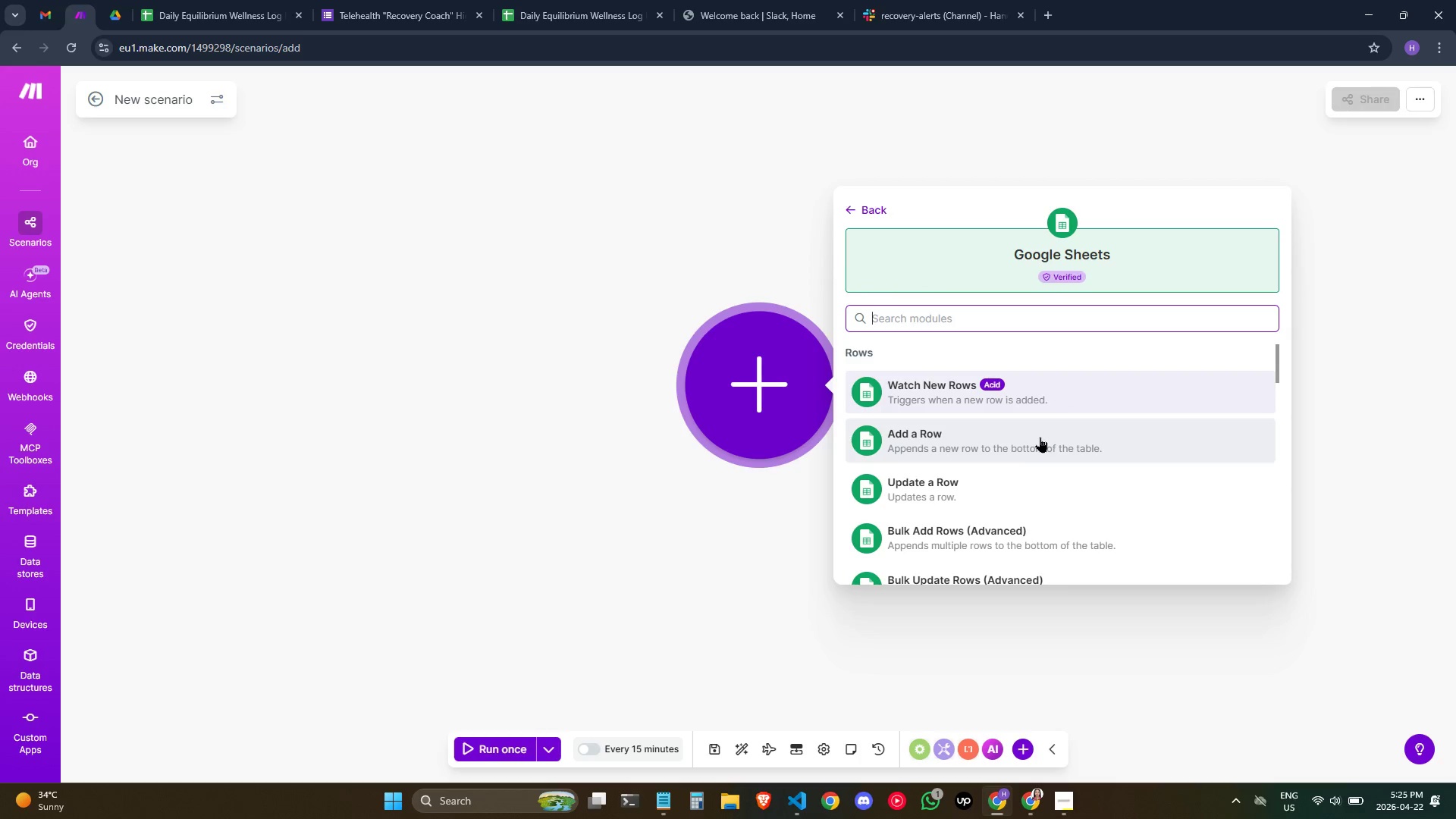 
type(wa)
 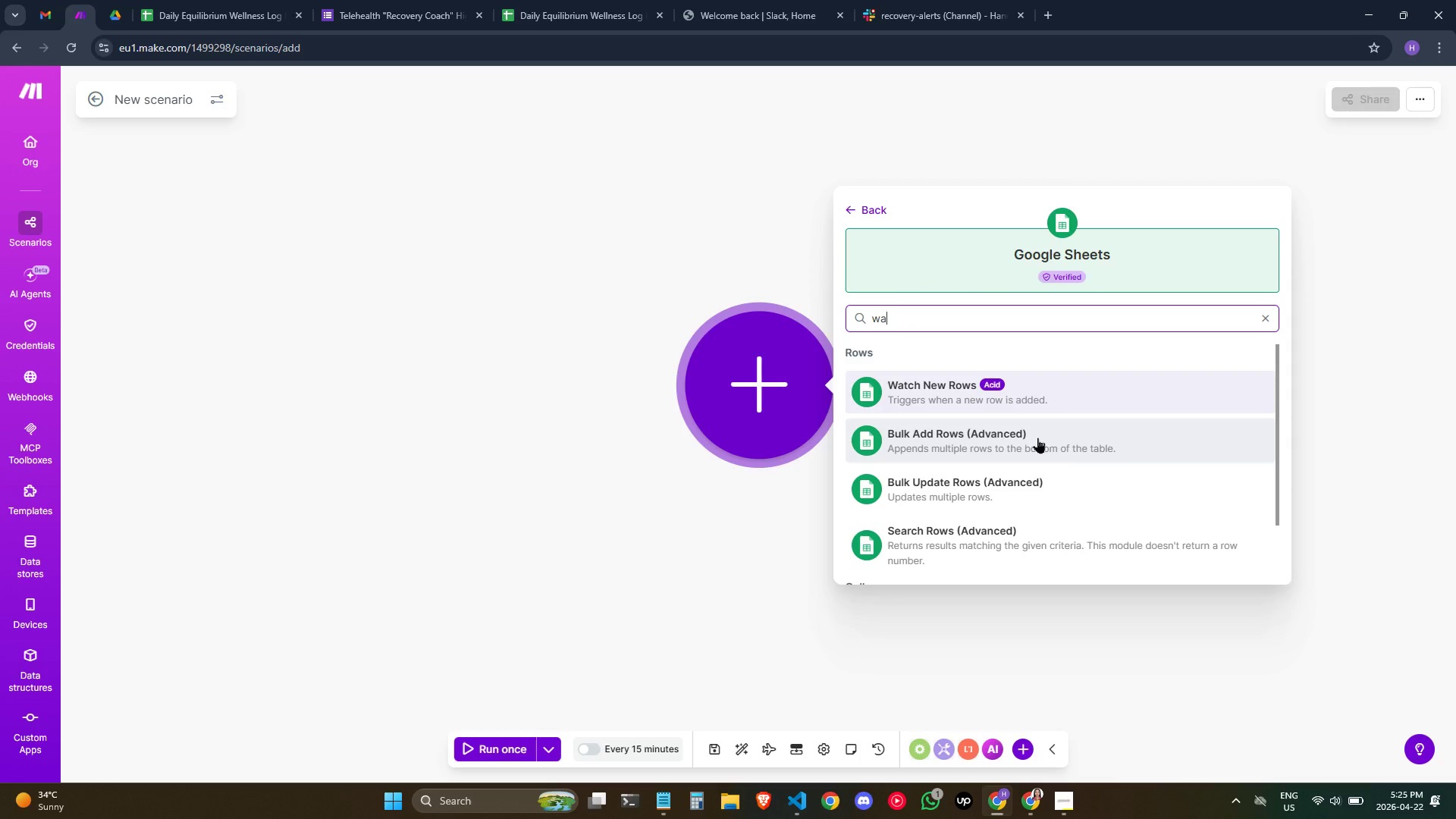 
wait(7.56)
 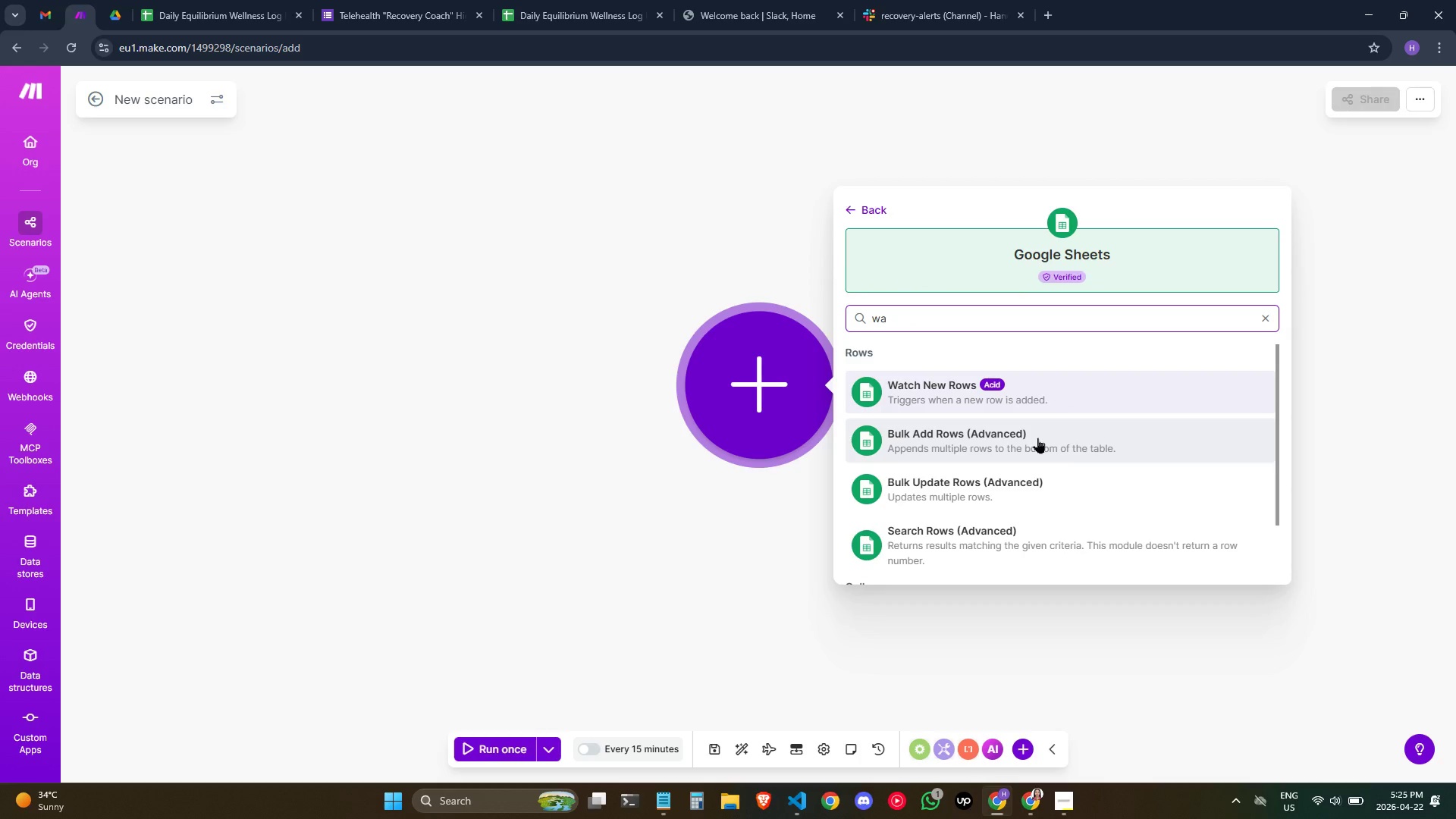 
left_click_drag(start_coordinate=[843, 200], to_coordinate=[848, 202])
 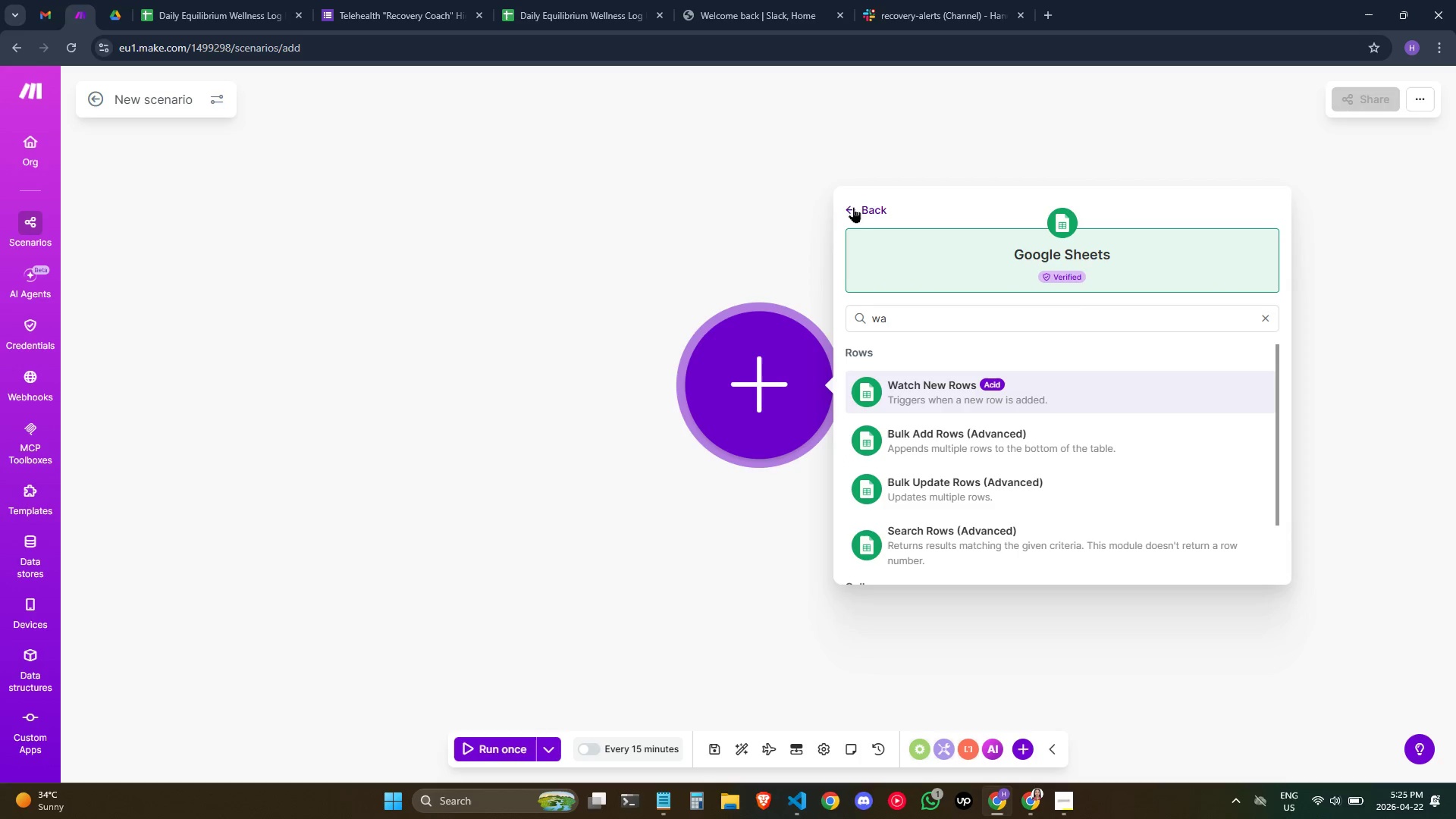 
double_click([857, 209])
 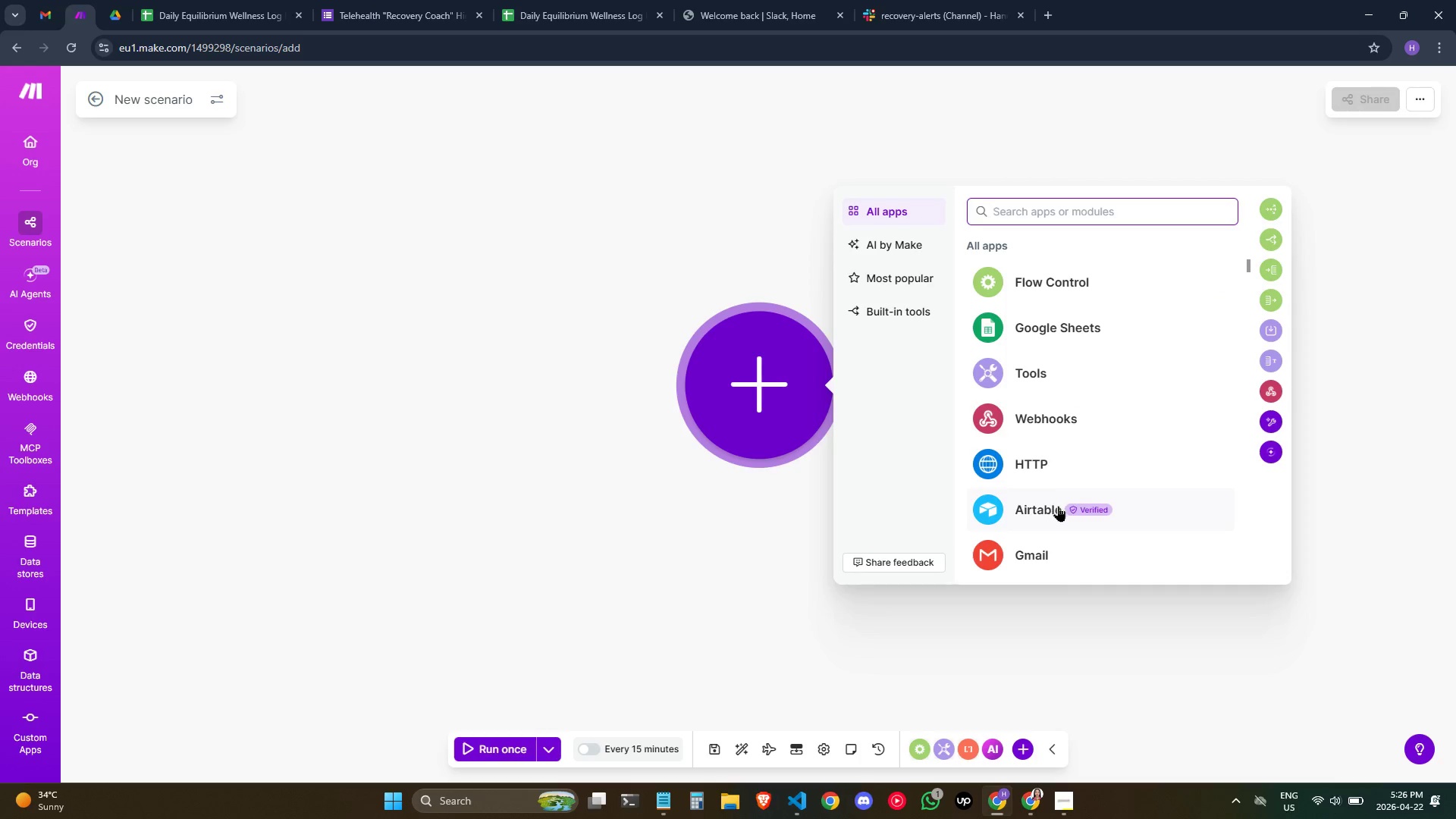 
scroll: coordinate [1058, 506], scroll_direction: down, amount: 1.0
 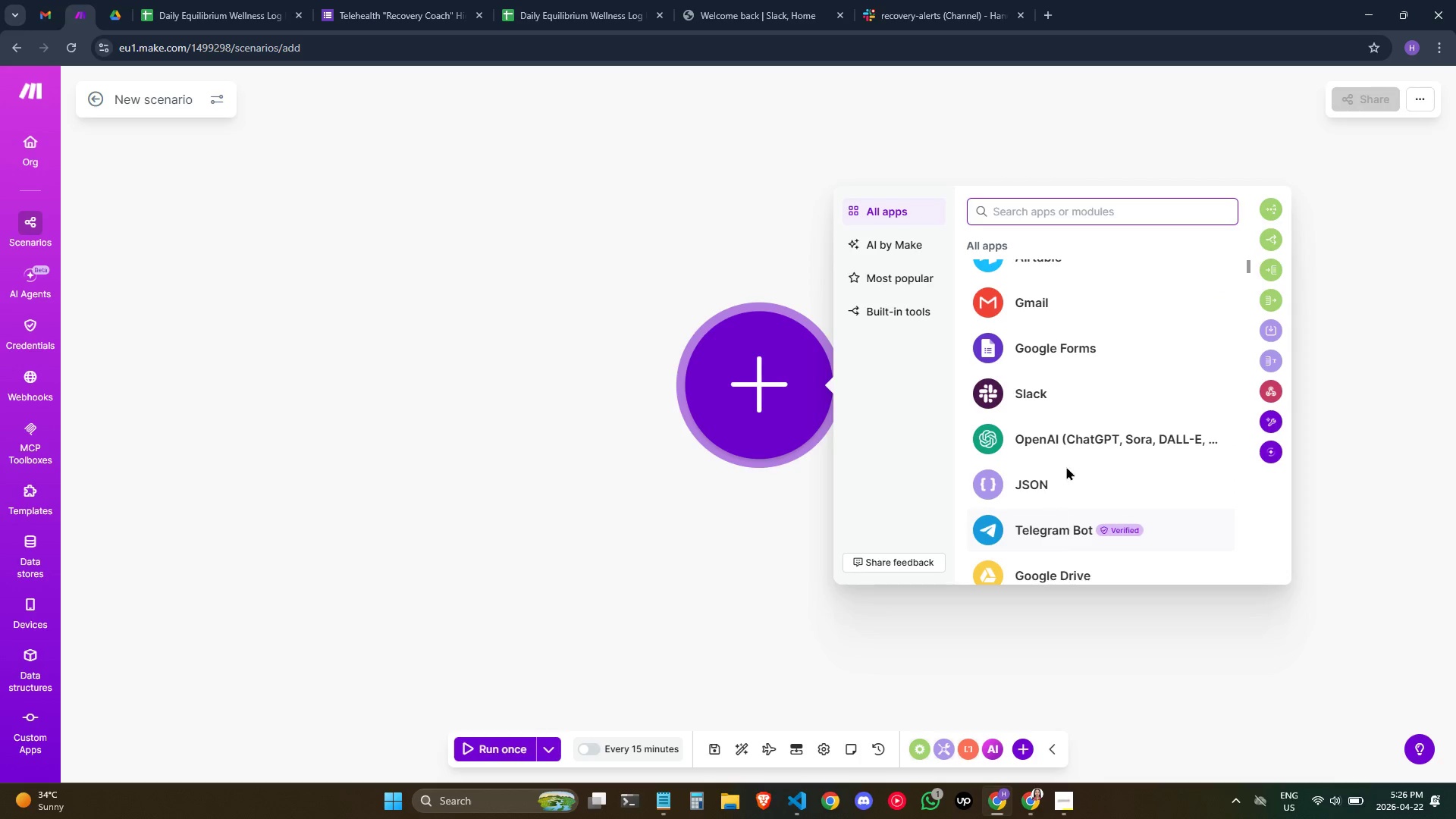 
left_click([1097, 344])
 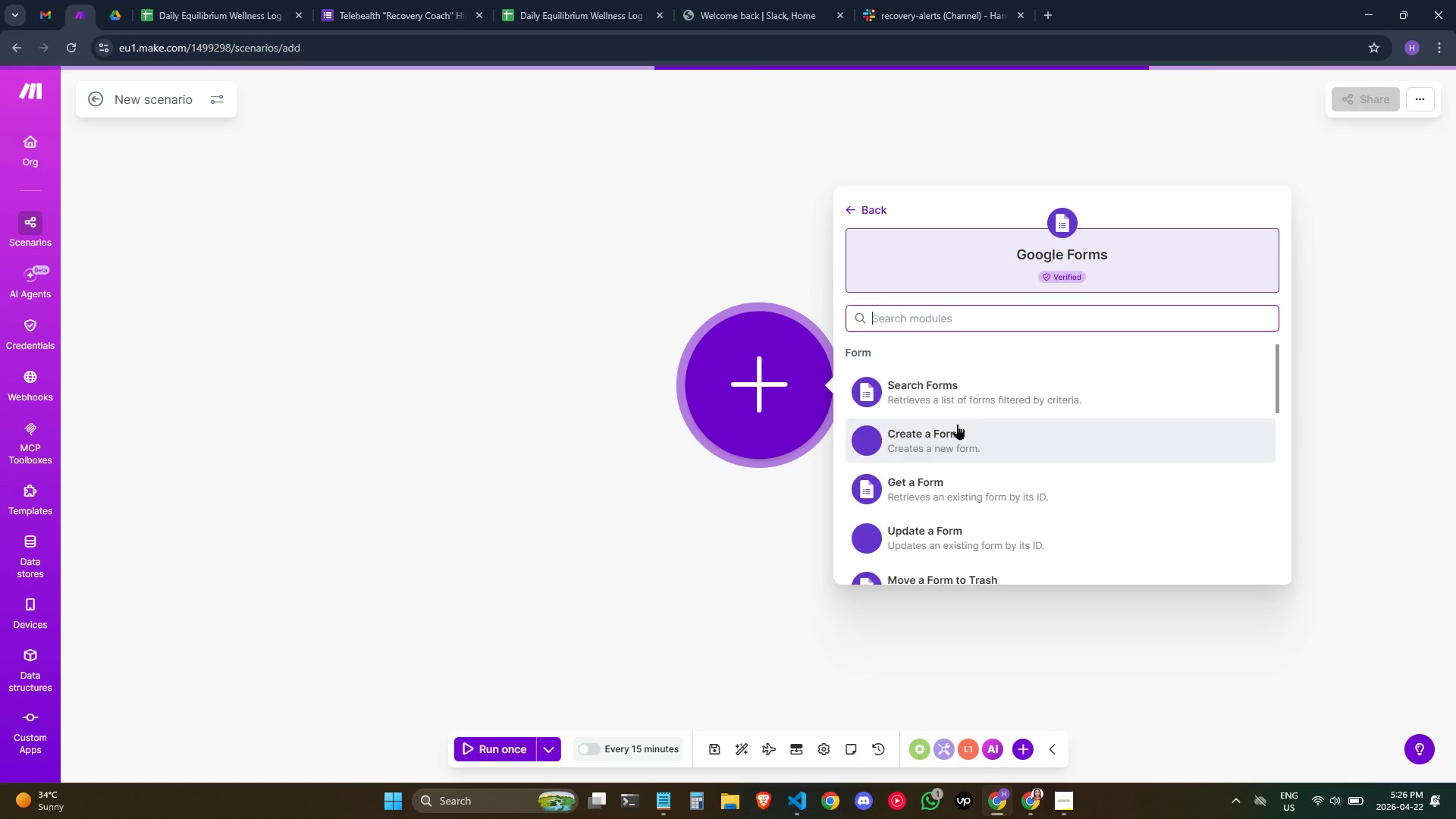 
type(wa)
 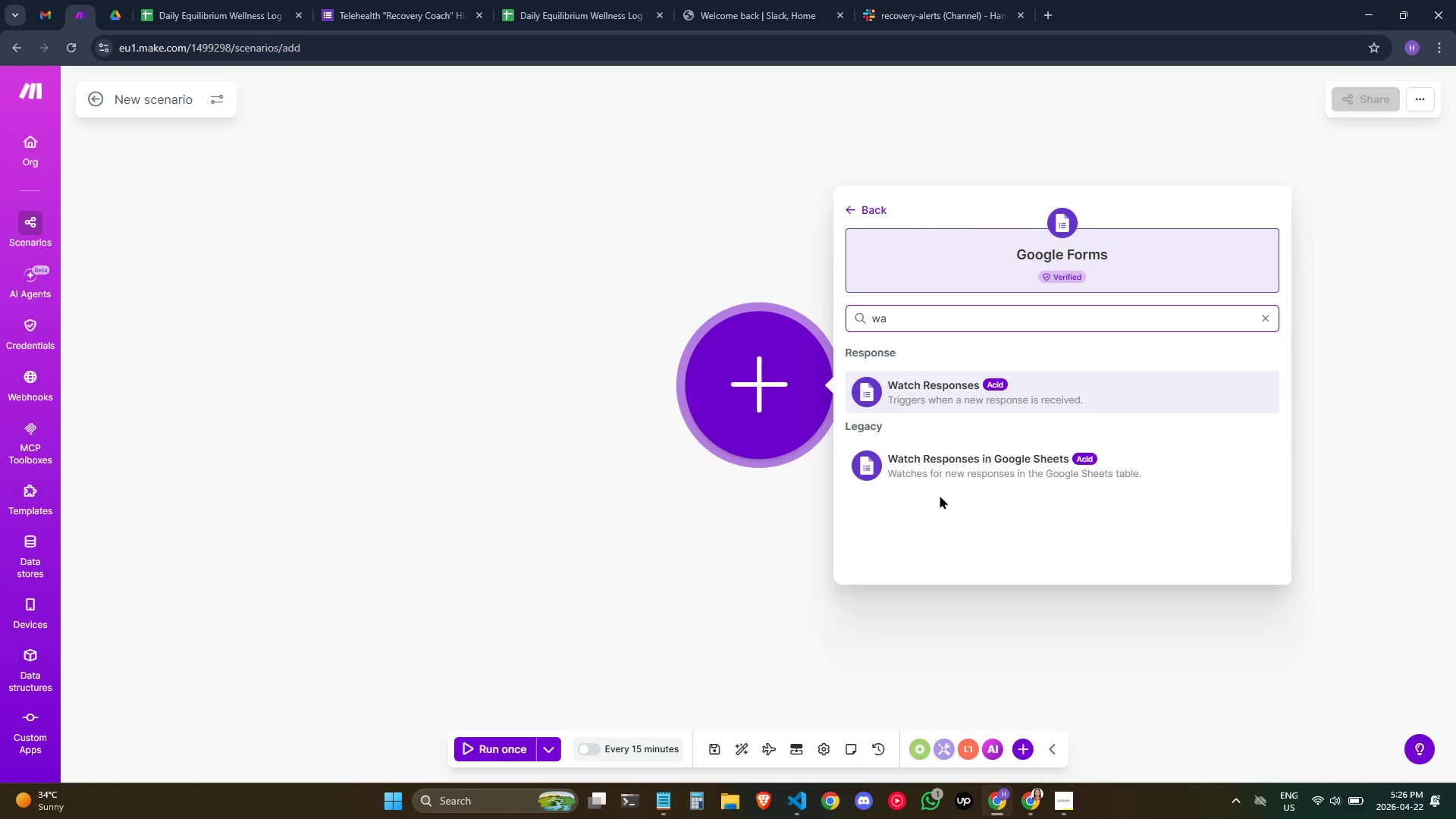 
wait(13.09)
 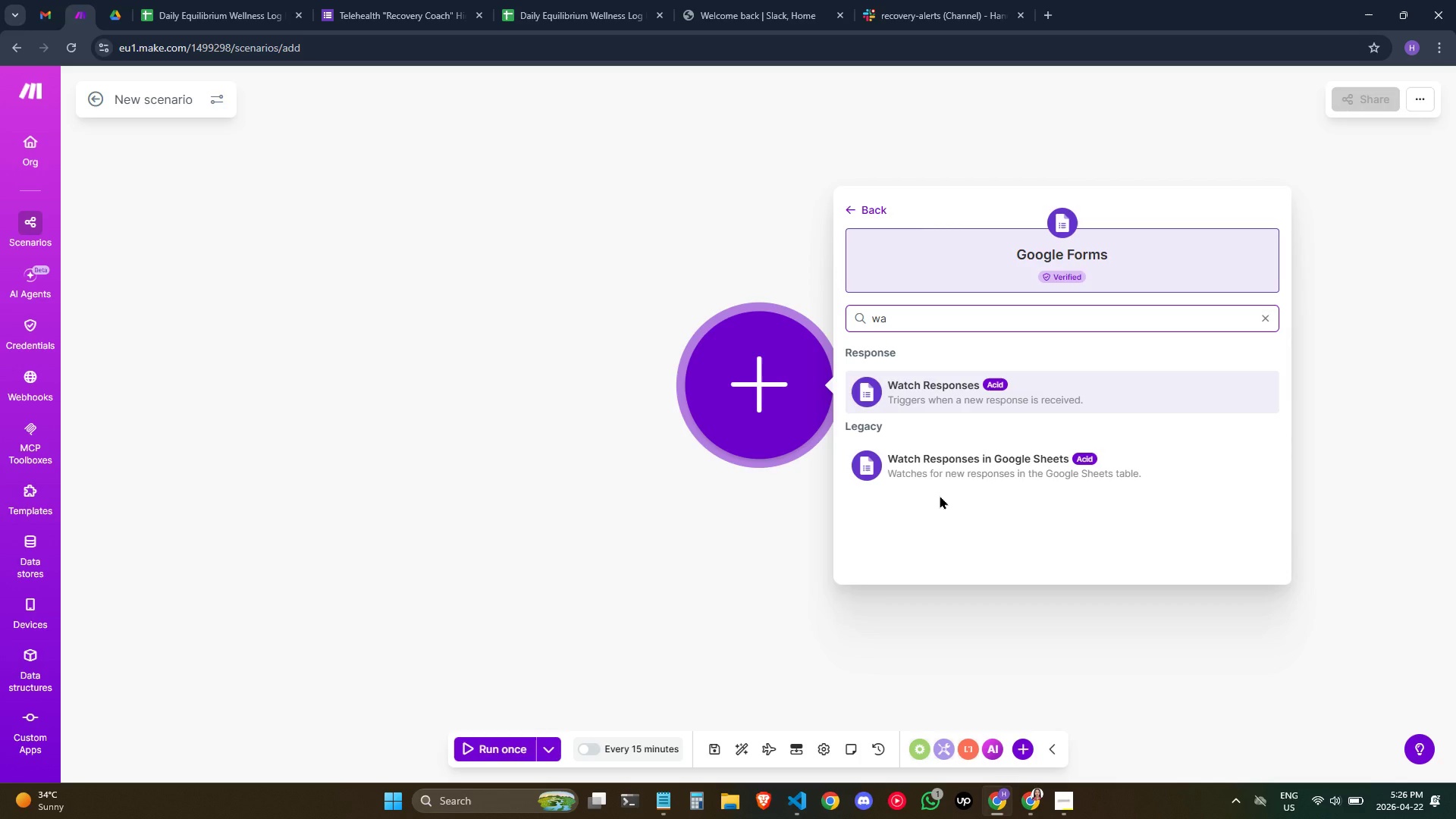 
left_click_drag(start_coordinate=[905, 325], to_coordinate=[844, 345])
 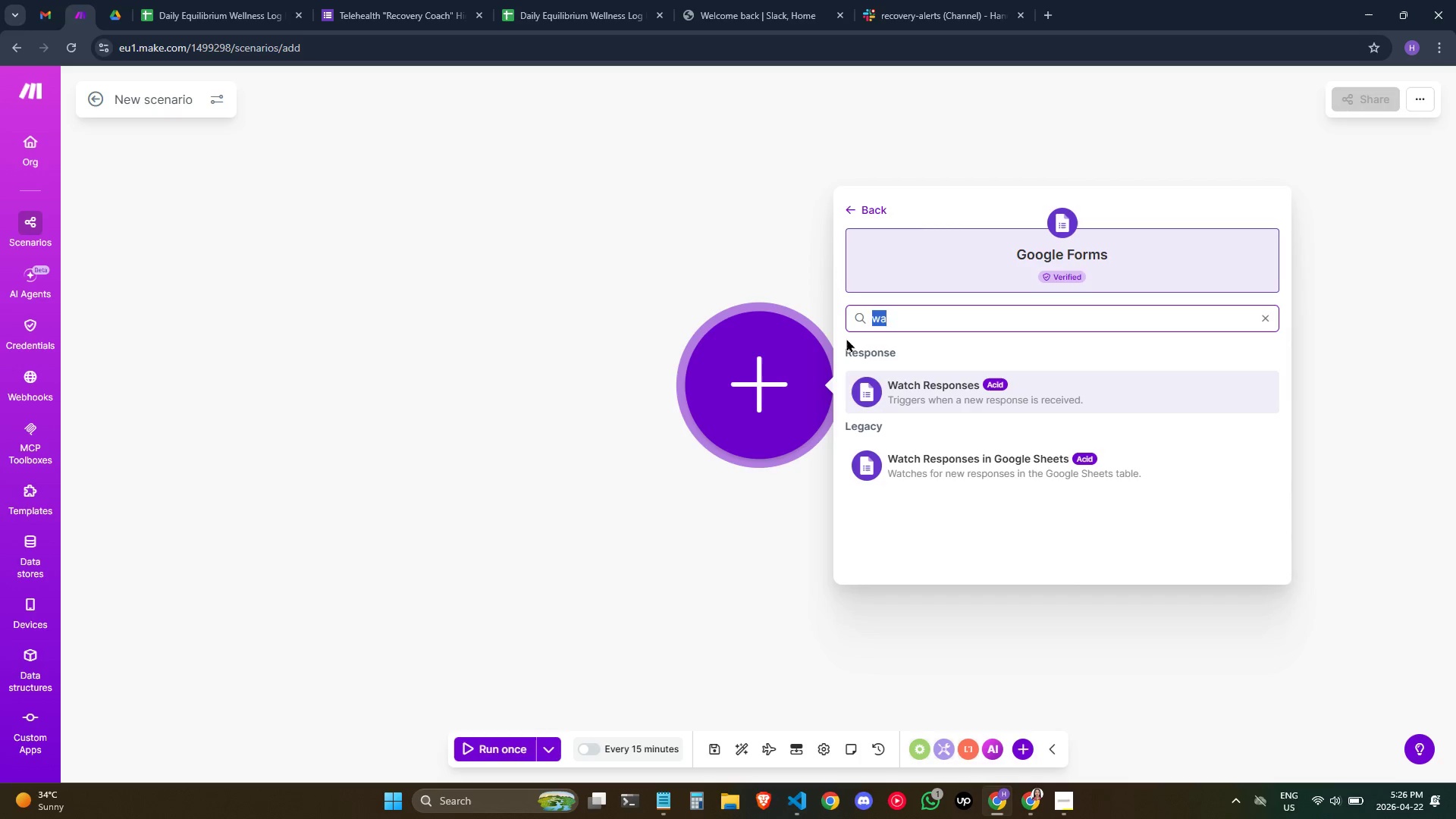 
key(Backspace)
 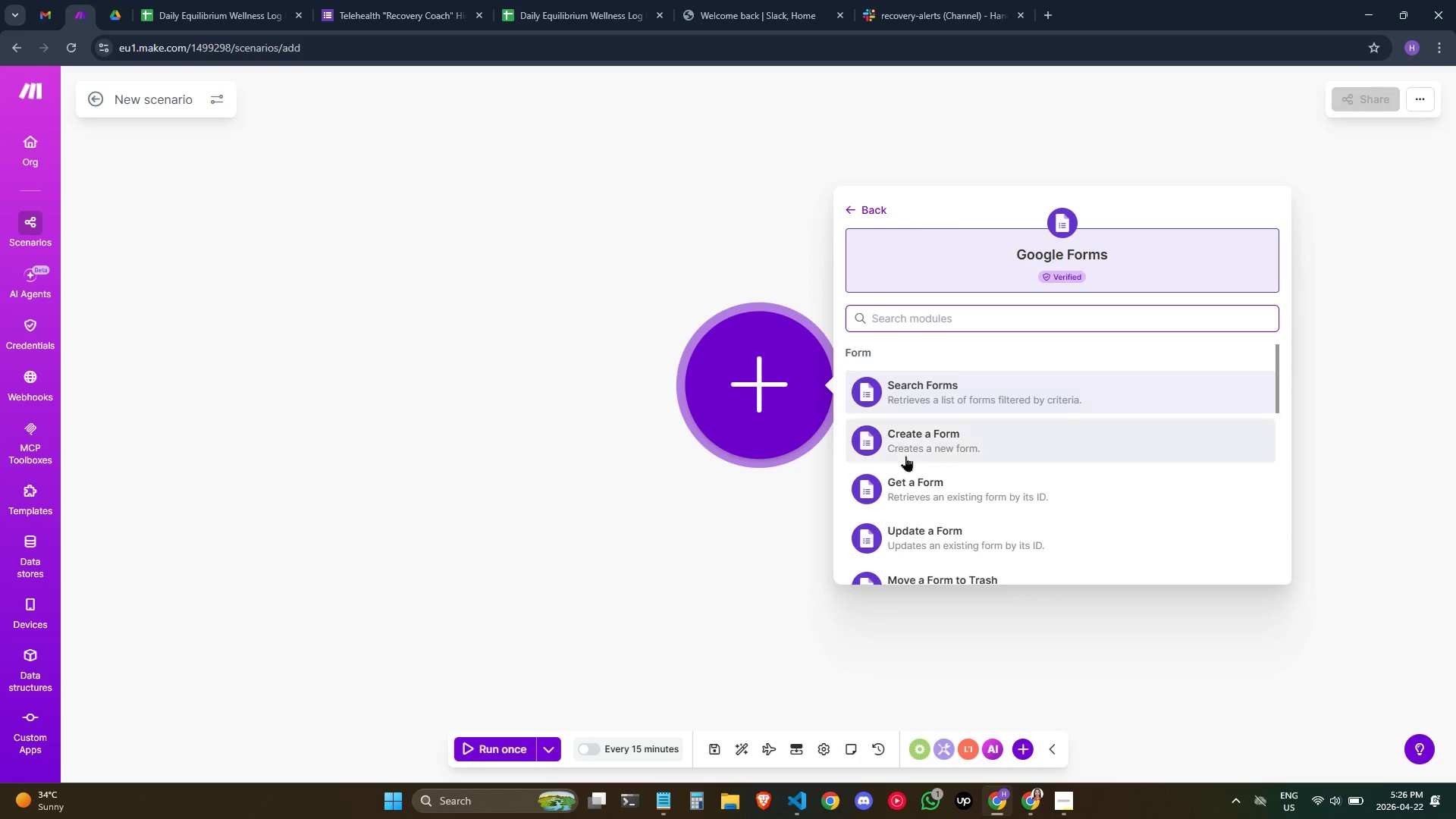 
scroll: coordinate [962, 470], scroll_direction: down, amount: 1.0
 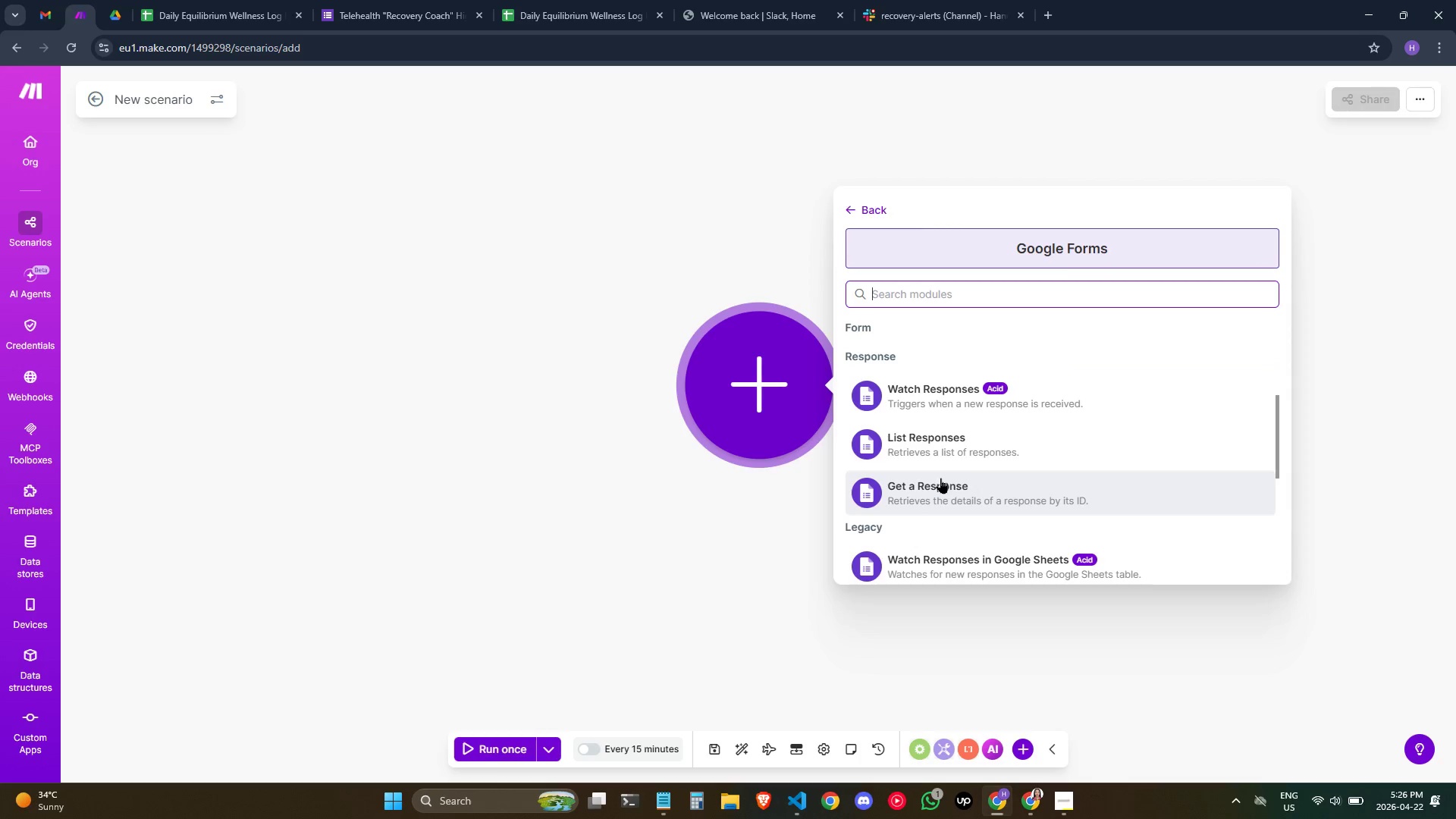 
scroll: coordinate [953, 465], scroll_direction: up, amount: 1.0
 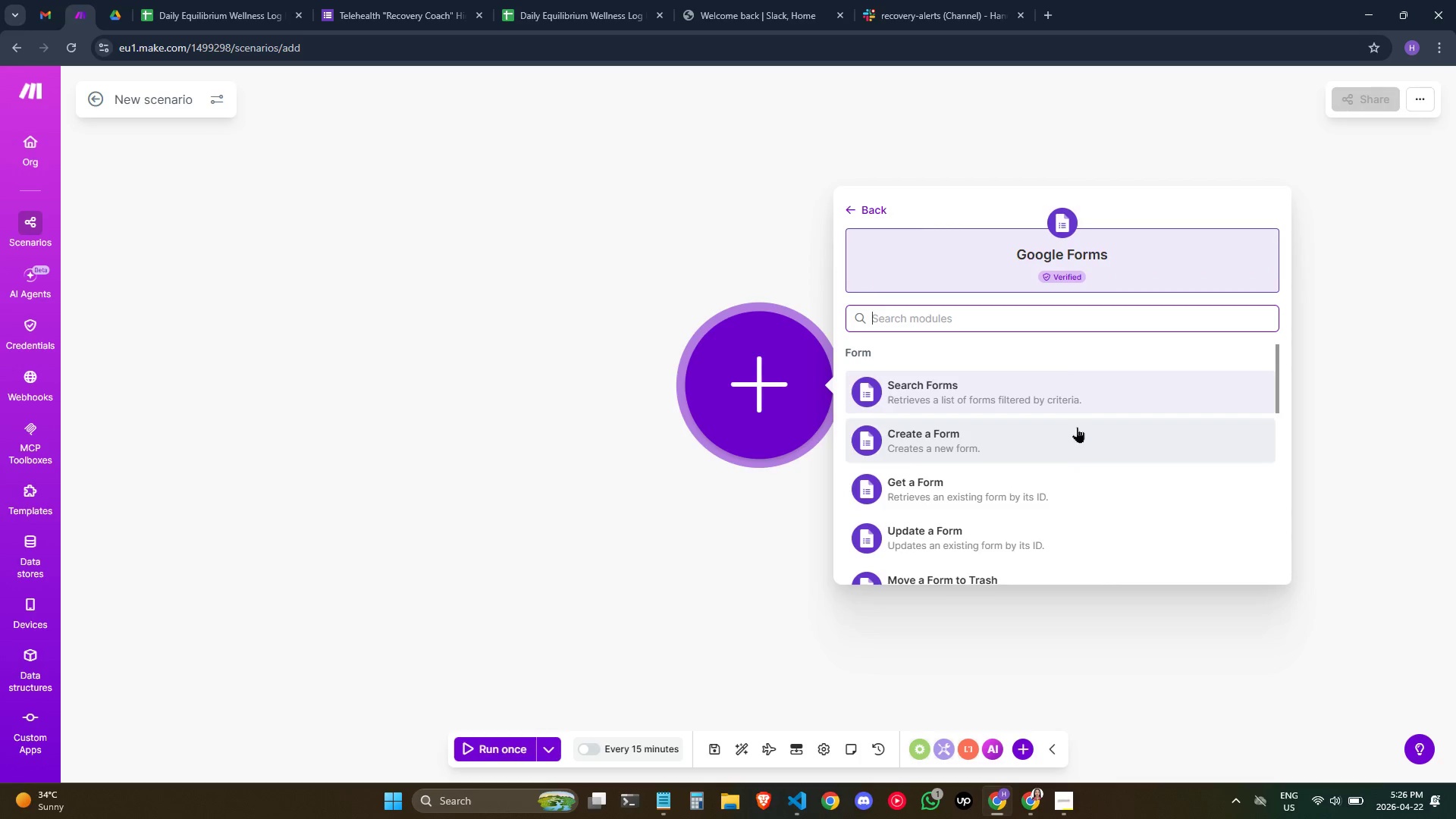 
scroll: coordinate [1078, 428], scroll_direction: down, amount: 4.0
 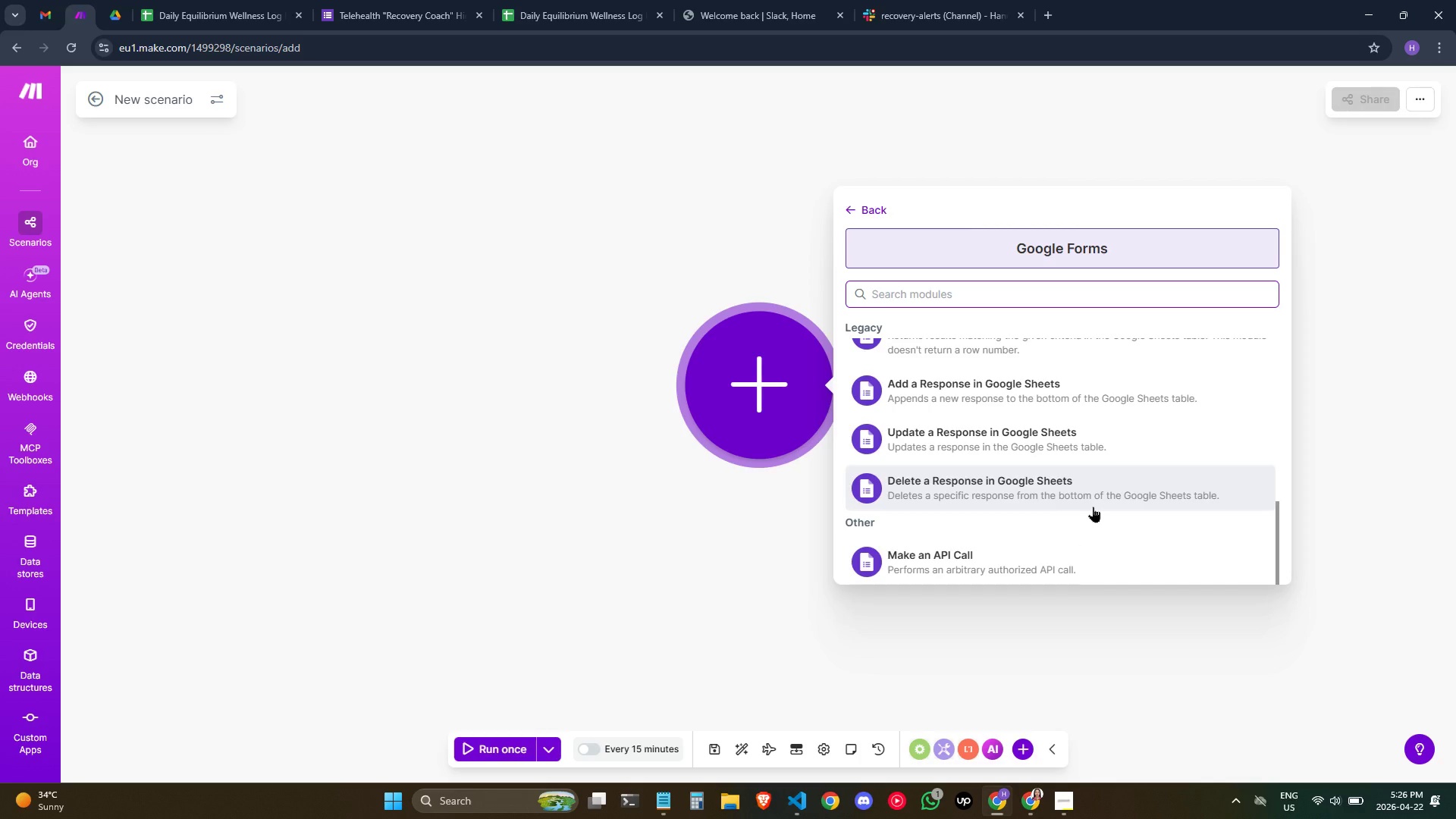 
scroll: coordinate [1093, 507], scroll_direction: up, amount: 2.0
 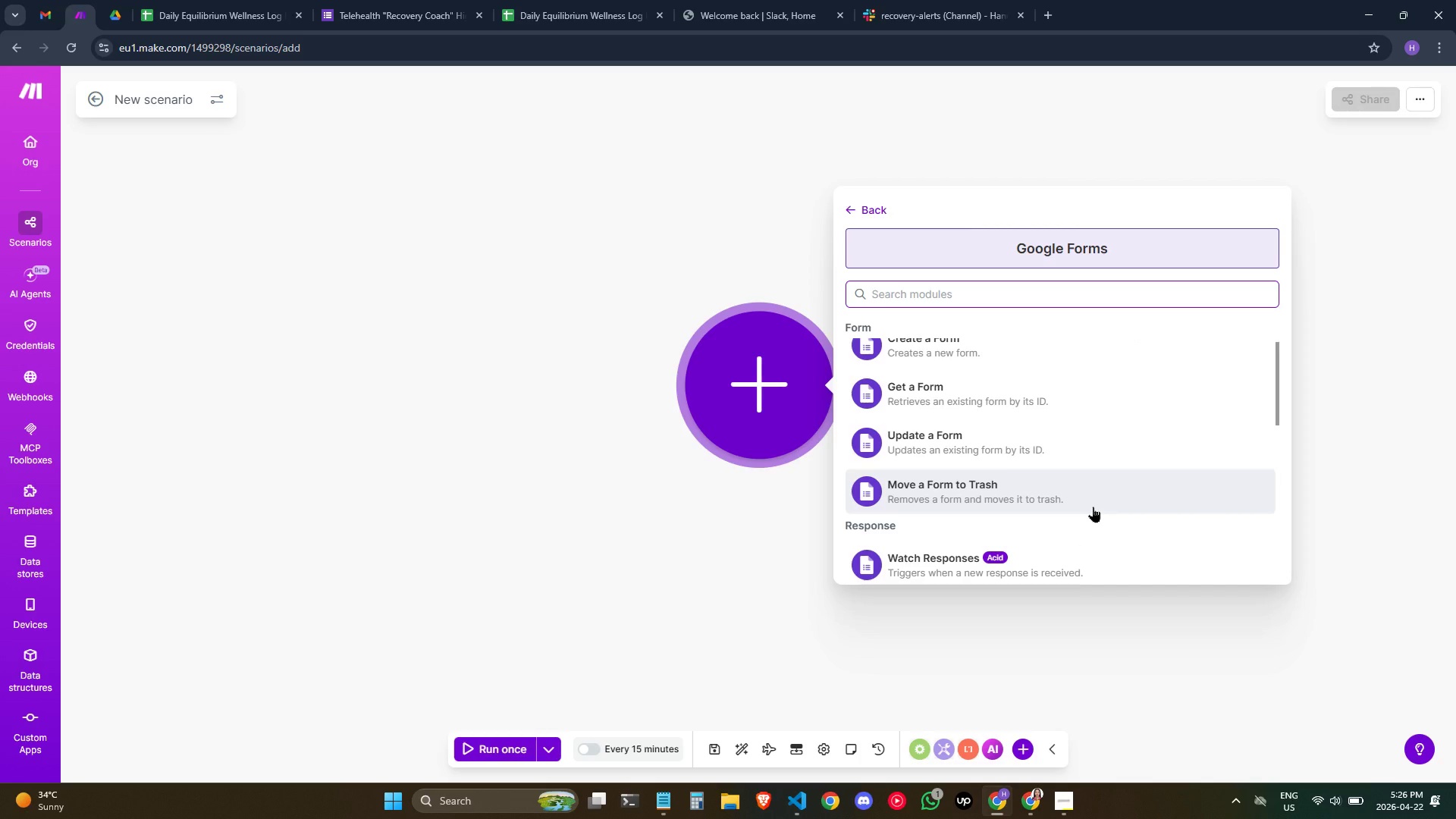 
wait(5.83)
 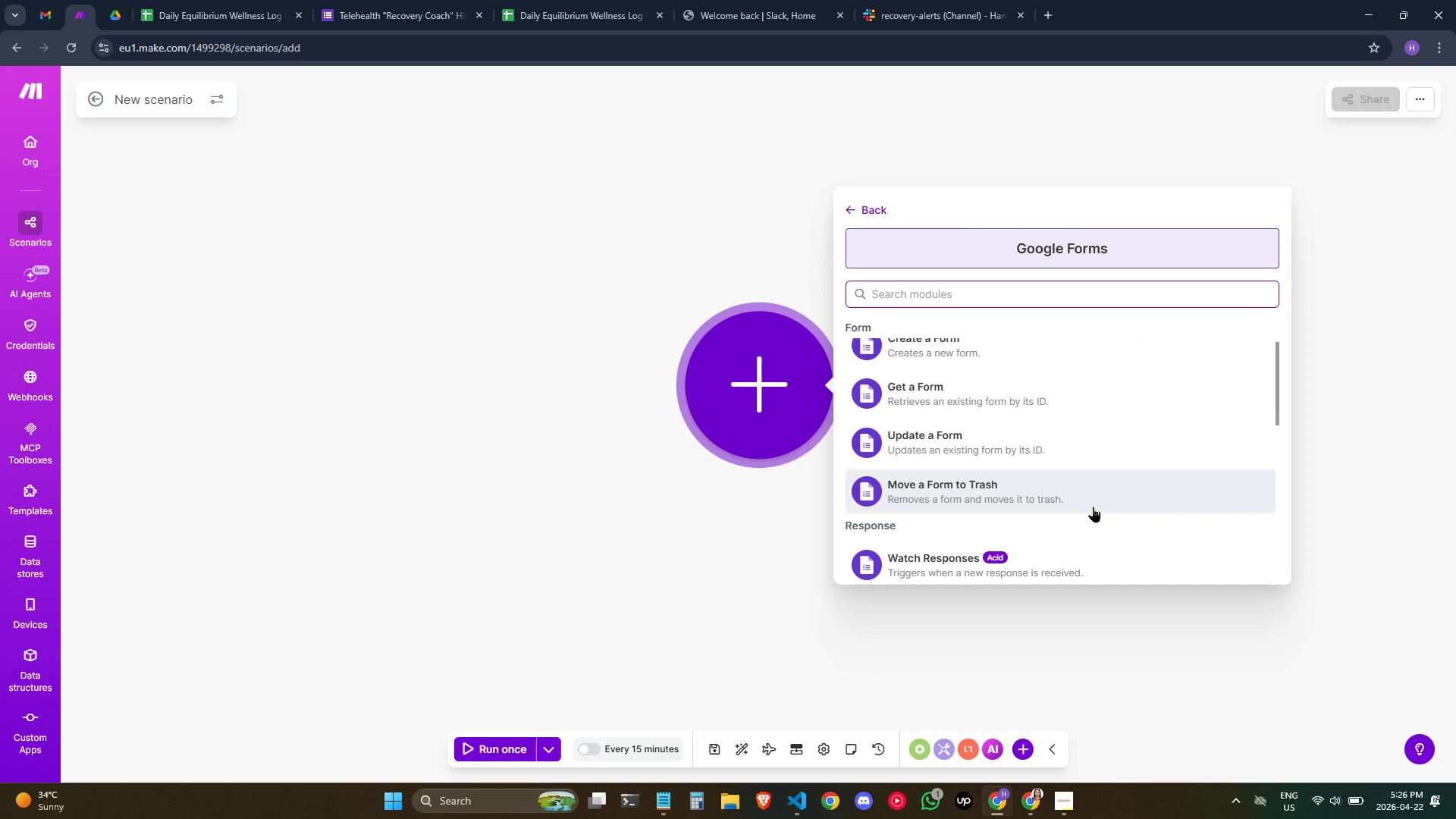 
scroll: coordinate [1093, 507], scroll_direction: up, amount: 1.0
 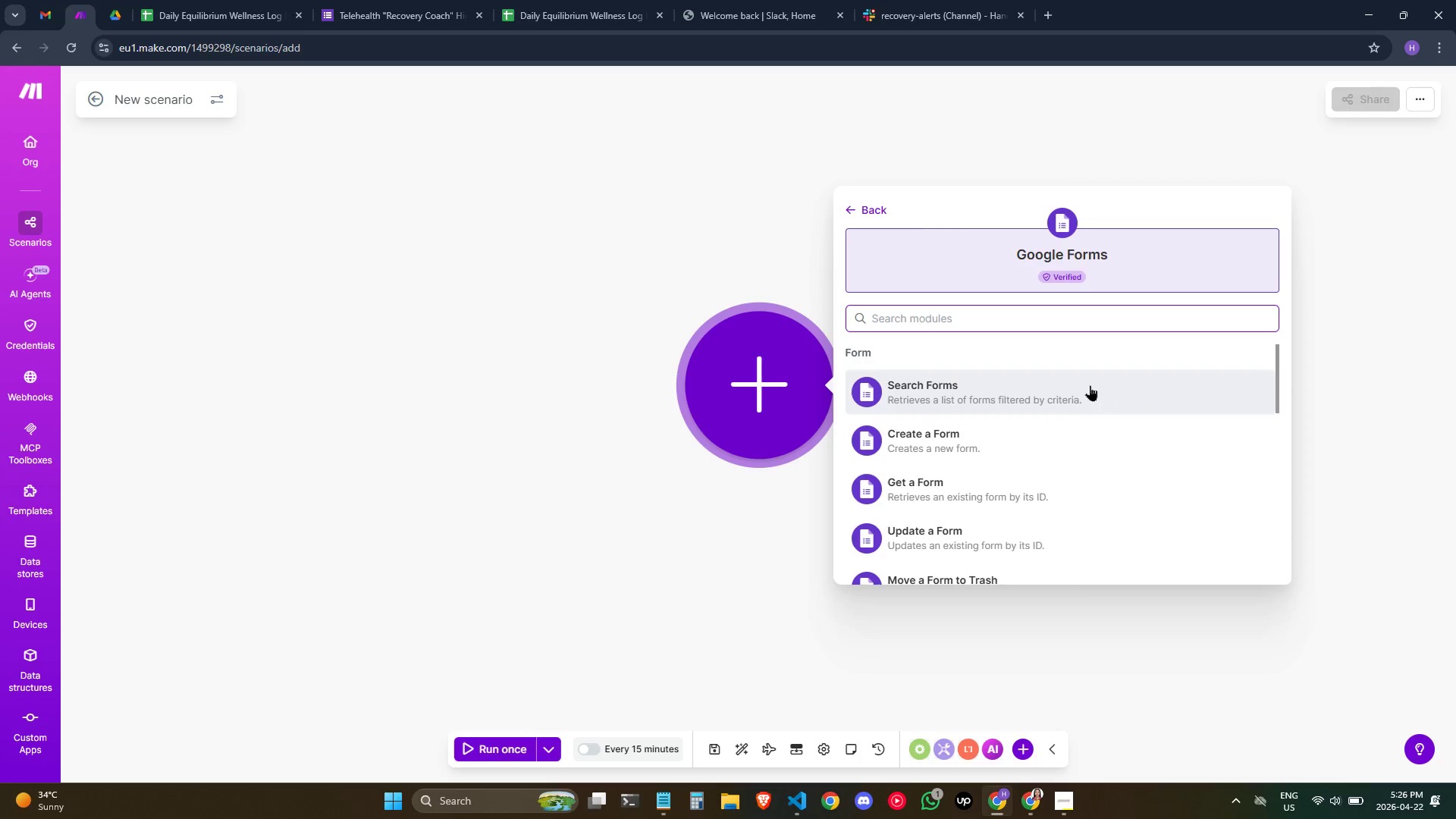 
wait(5.77)
 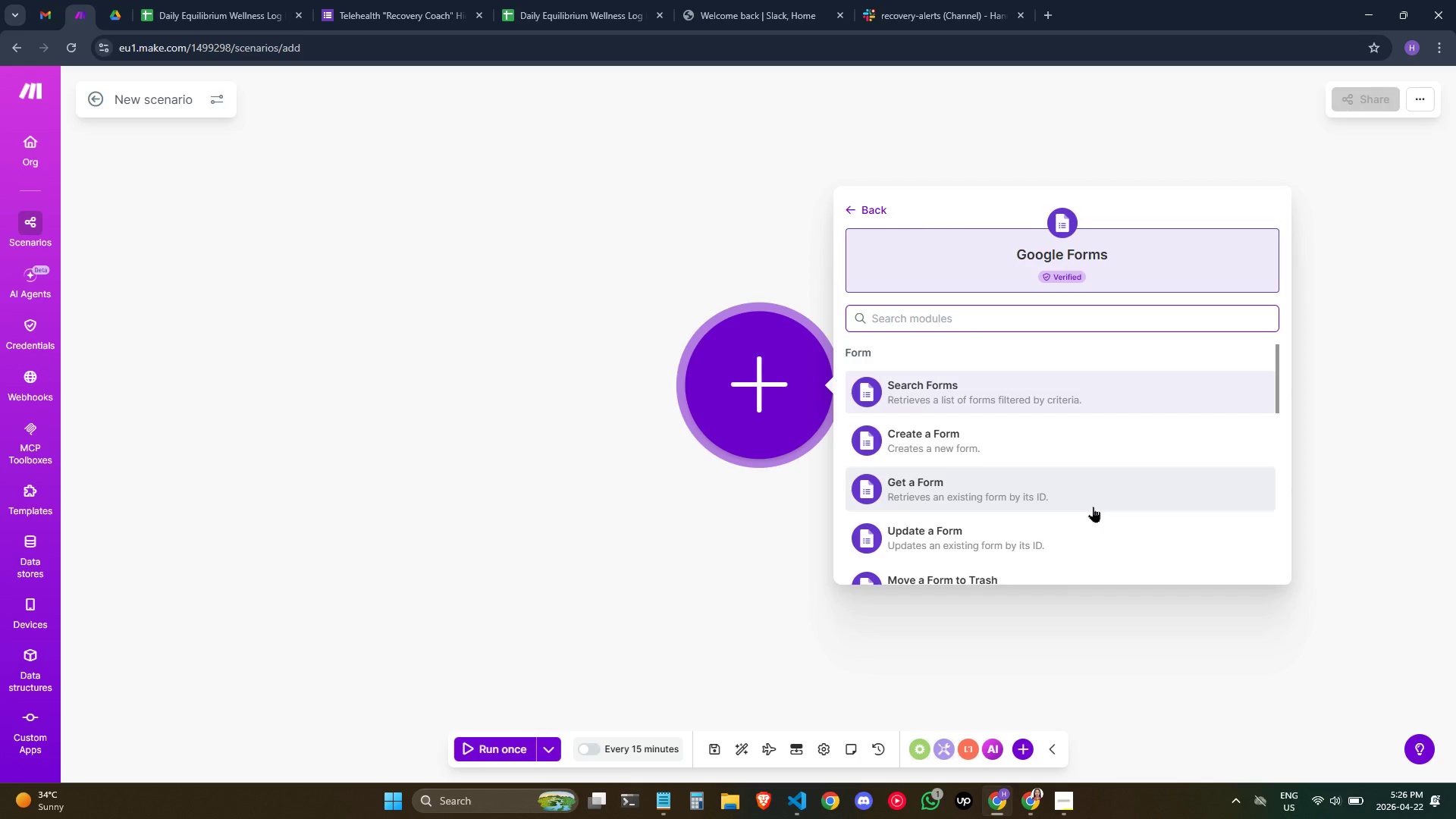 
scroll: coordinate [1062, 412], scroll_direction: down, amount: 1.0
 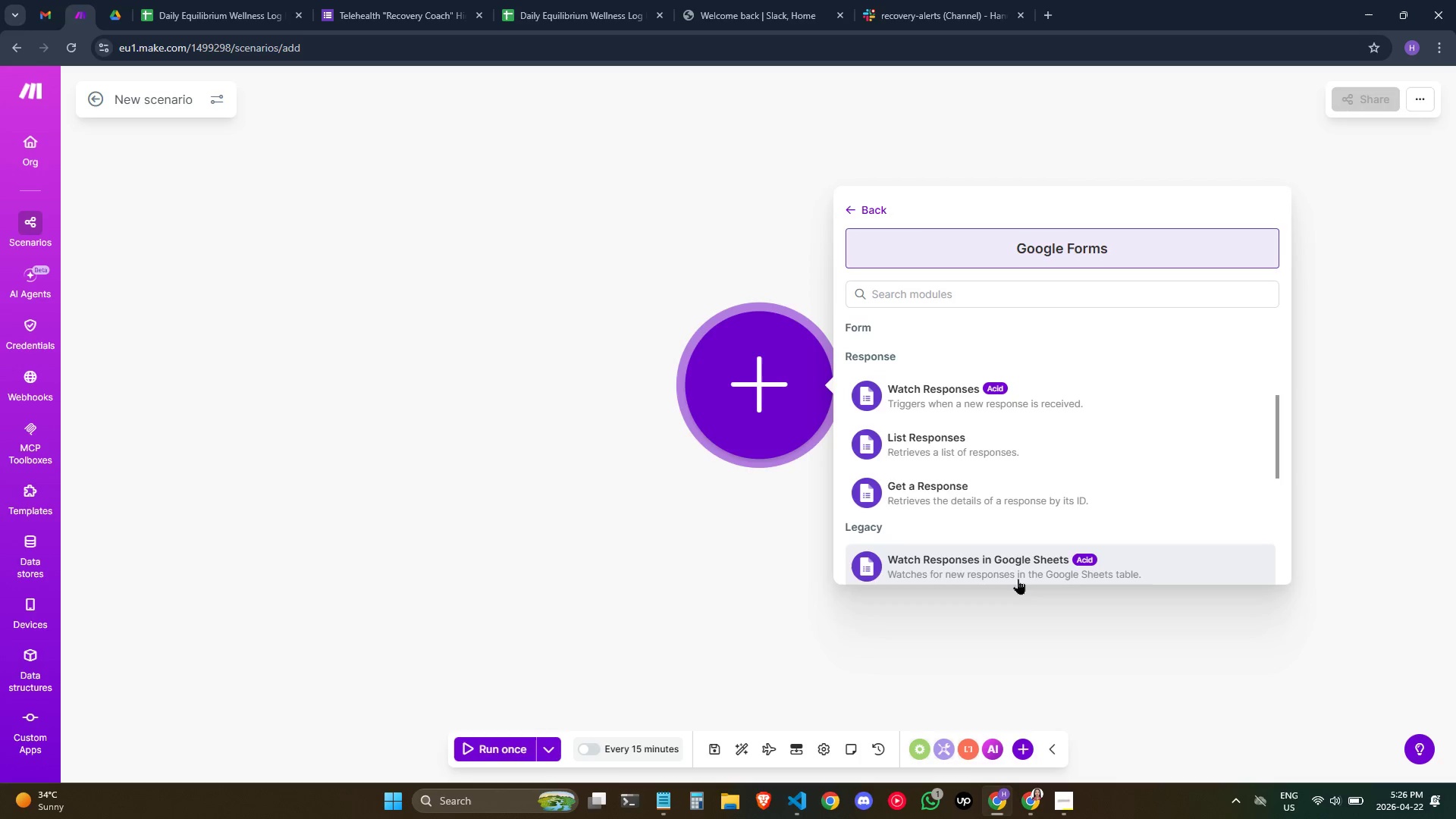 
wait(7.68)
 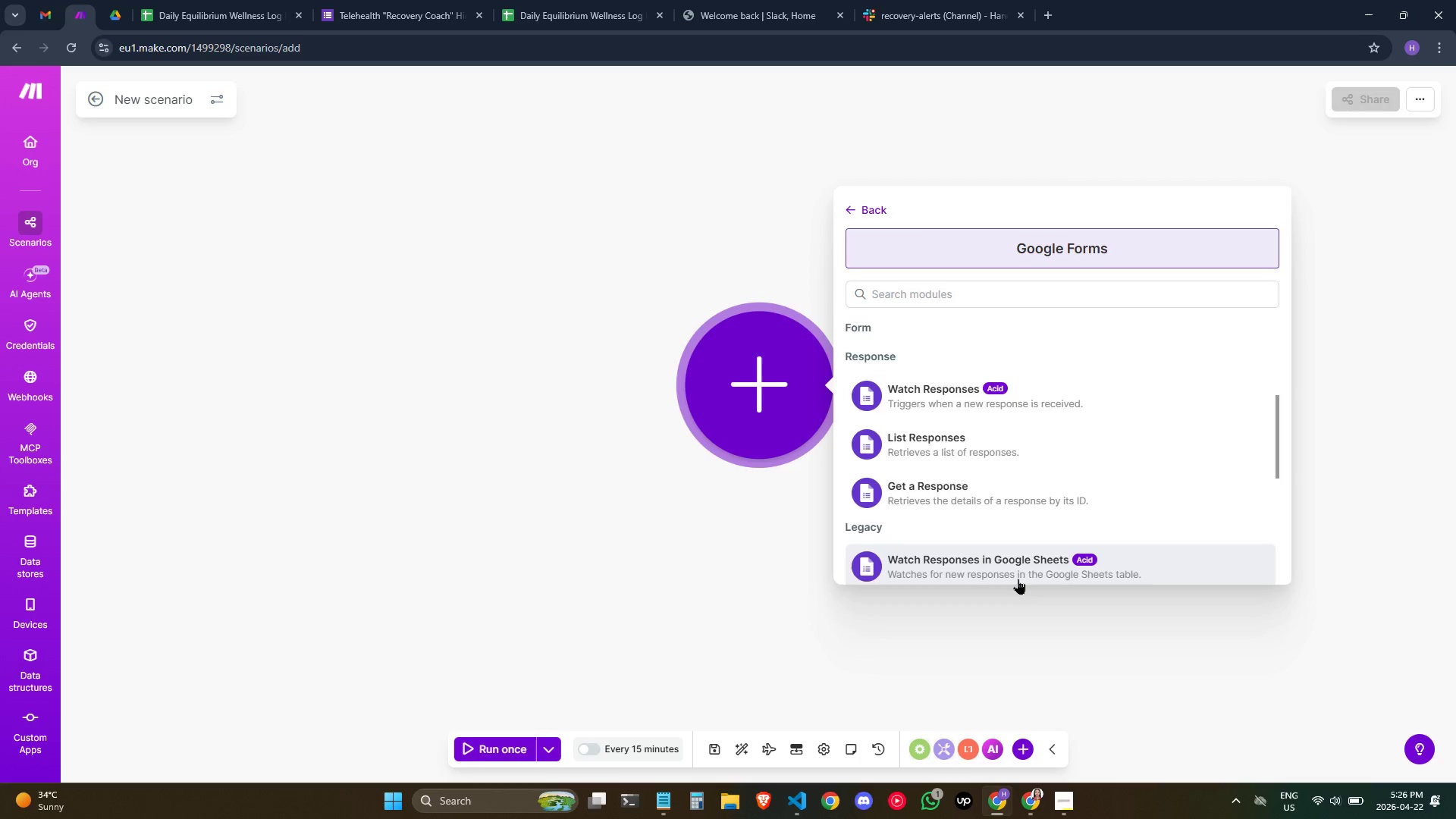 
left_click_drag(start_coordinate=[817, 366], to_coordinate=[842, 394])
 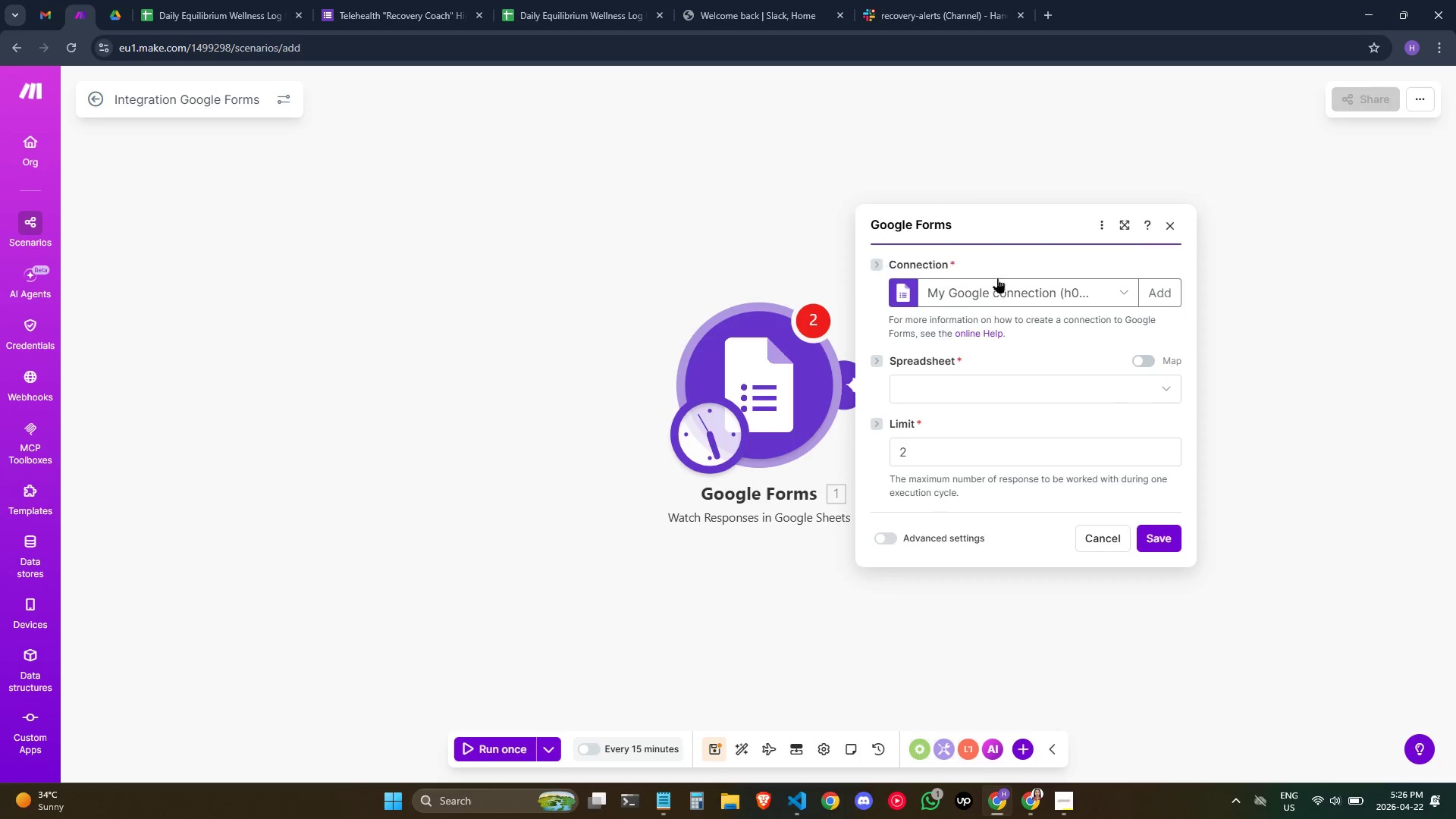 
left_click([938, 403])
 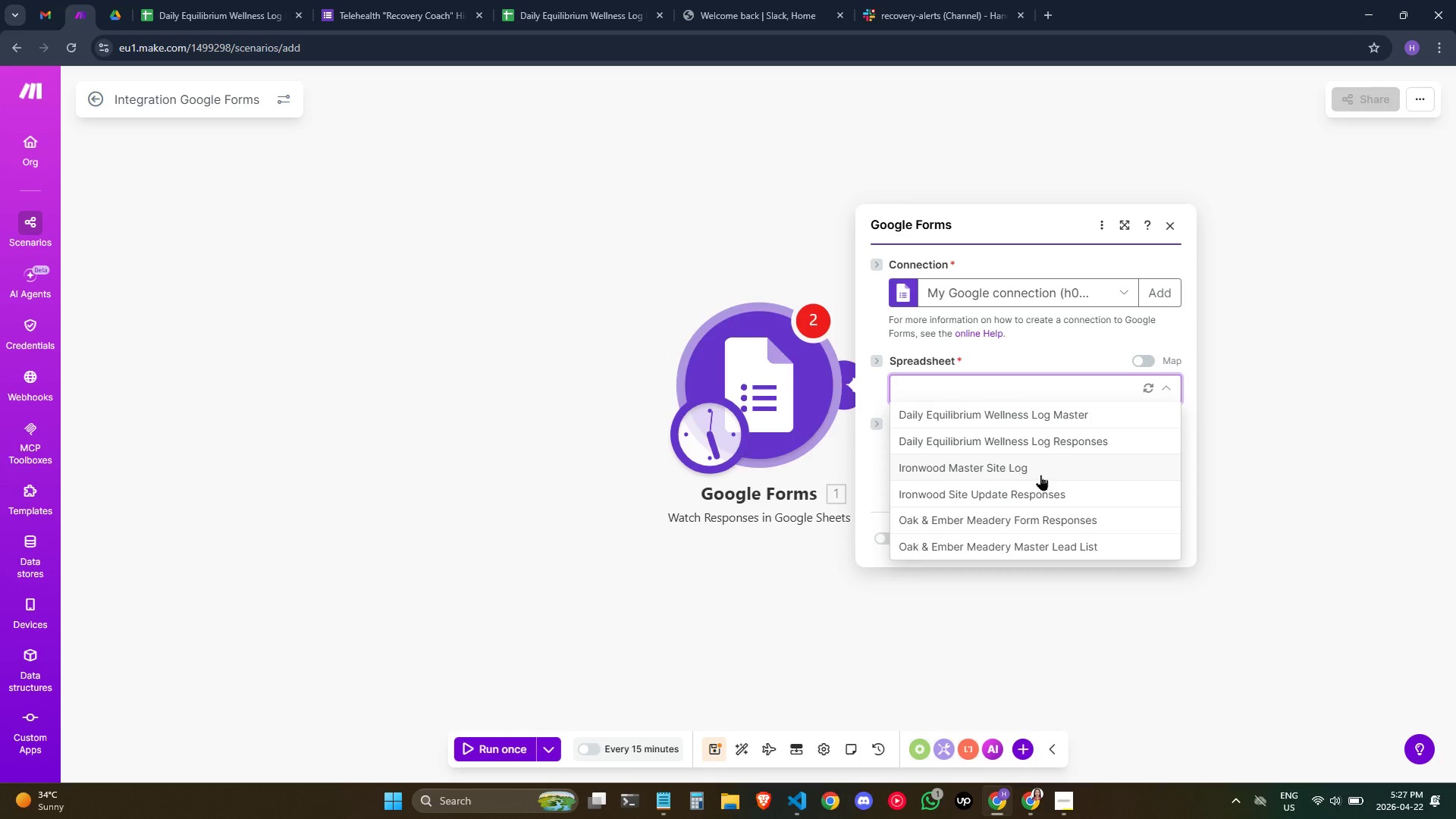 
wait(10.17)
 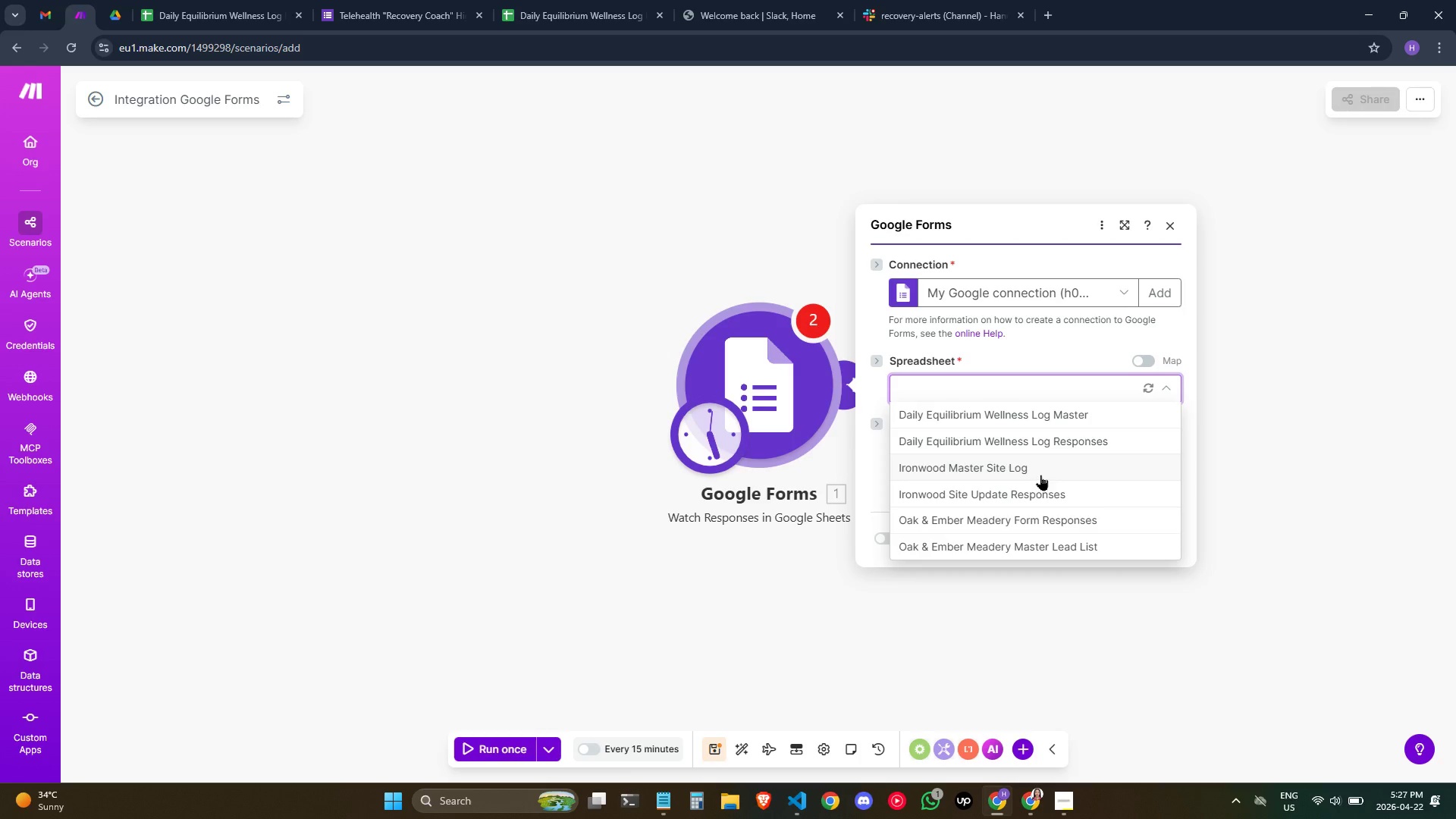 
left_click([1074, 427])
 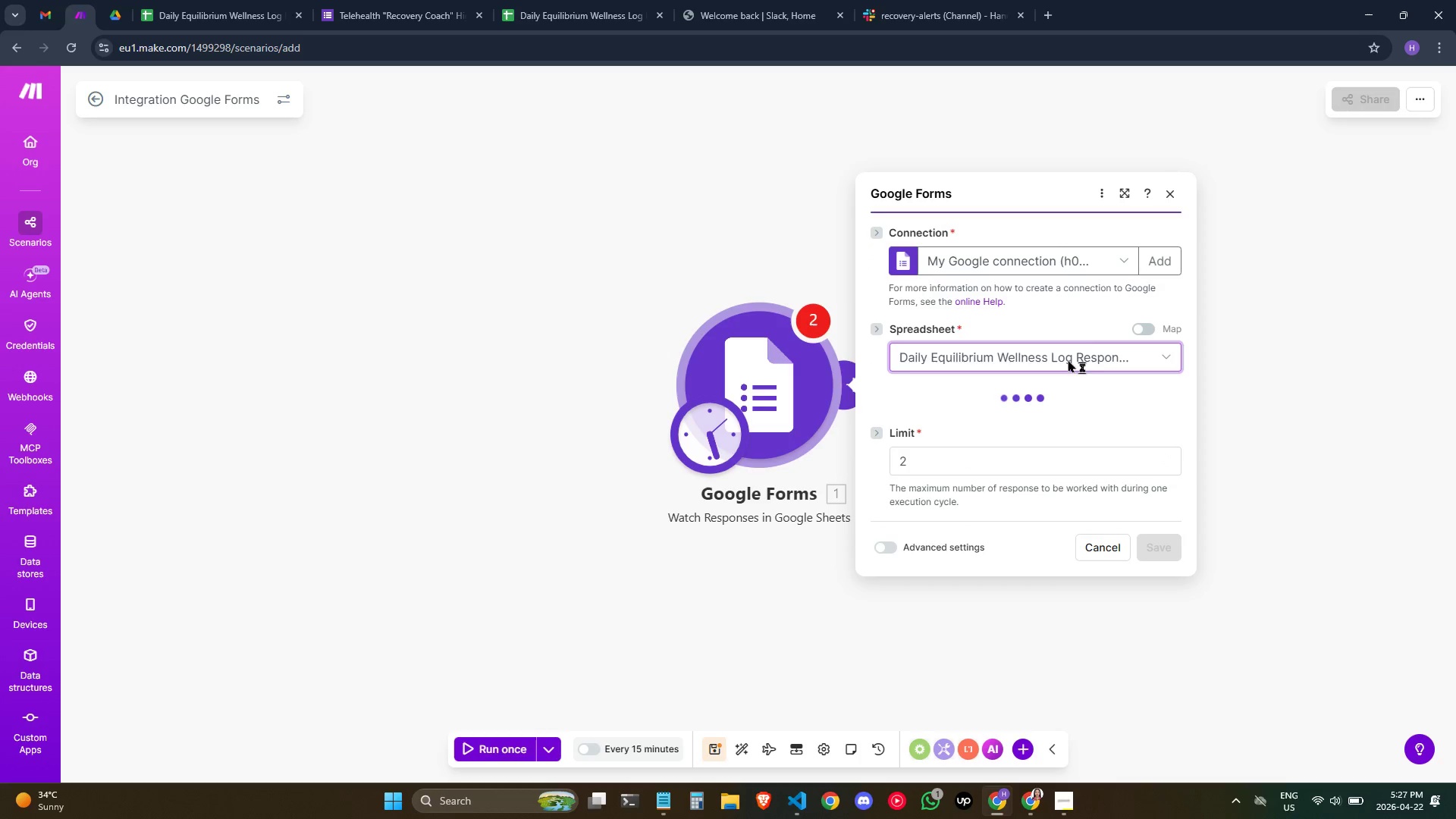 
left_click([1078, 352])
 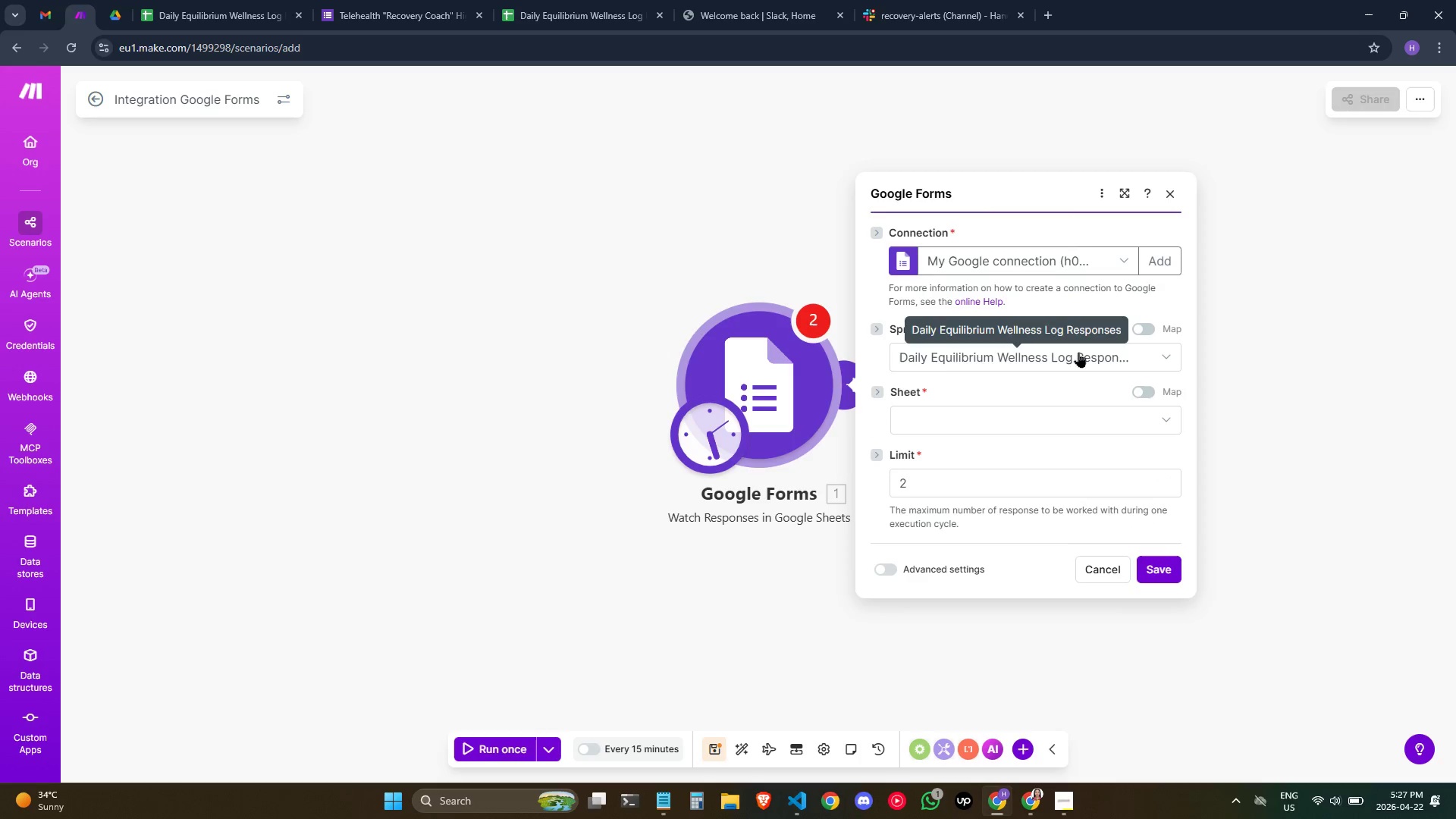 
left_click([1056, 379])
 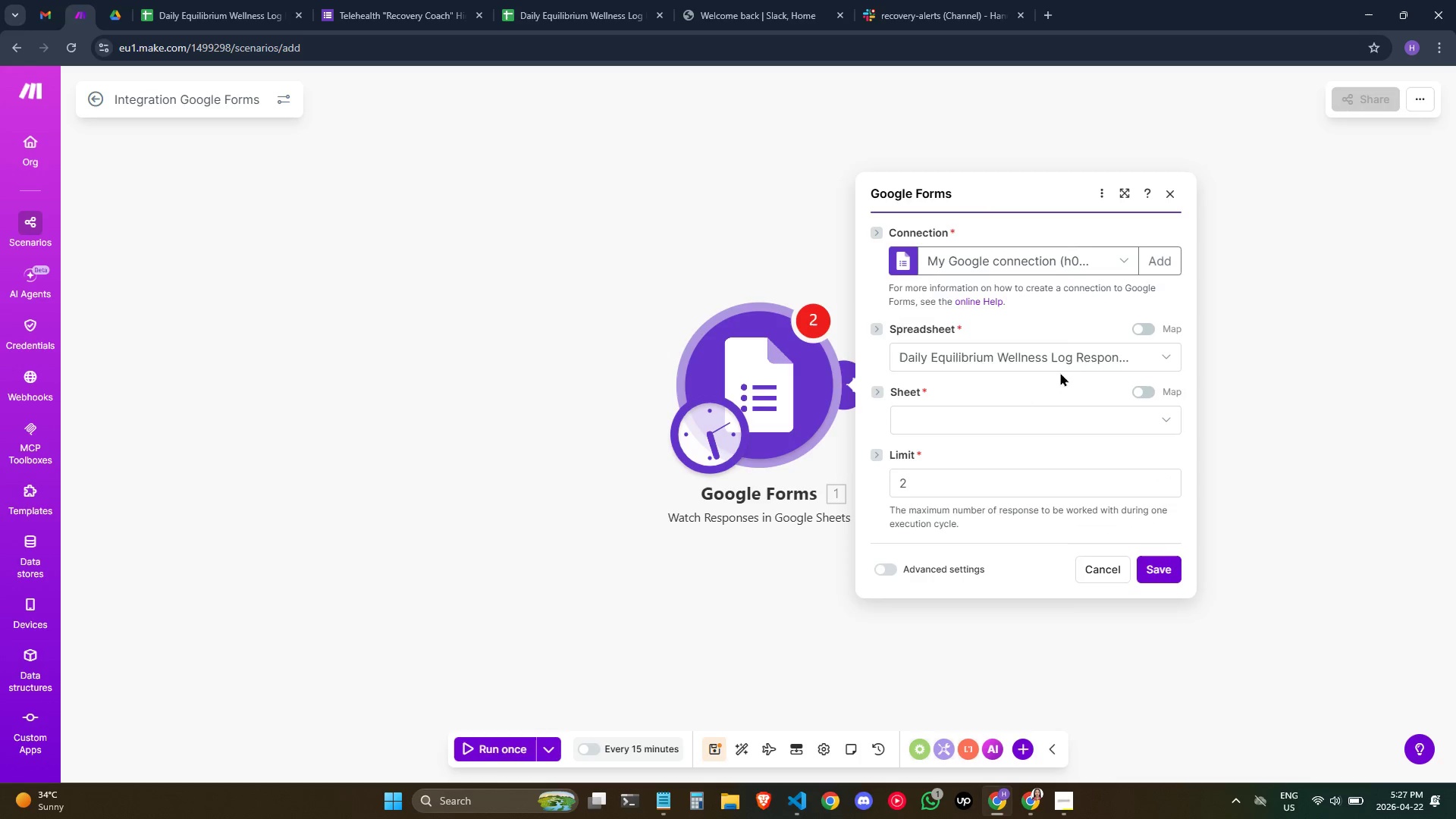 
mouse_move([1062, 378])
 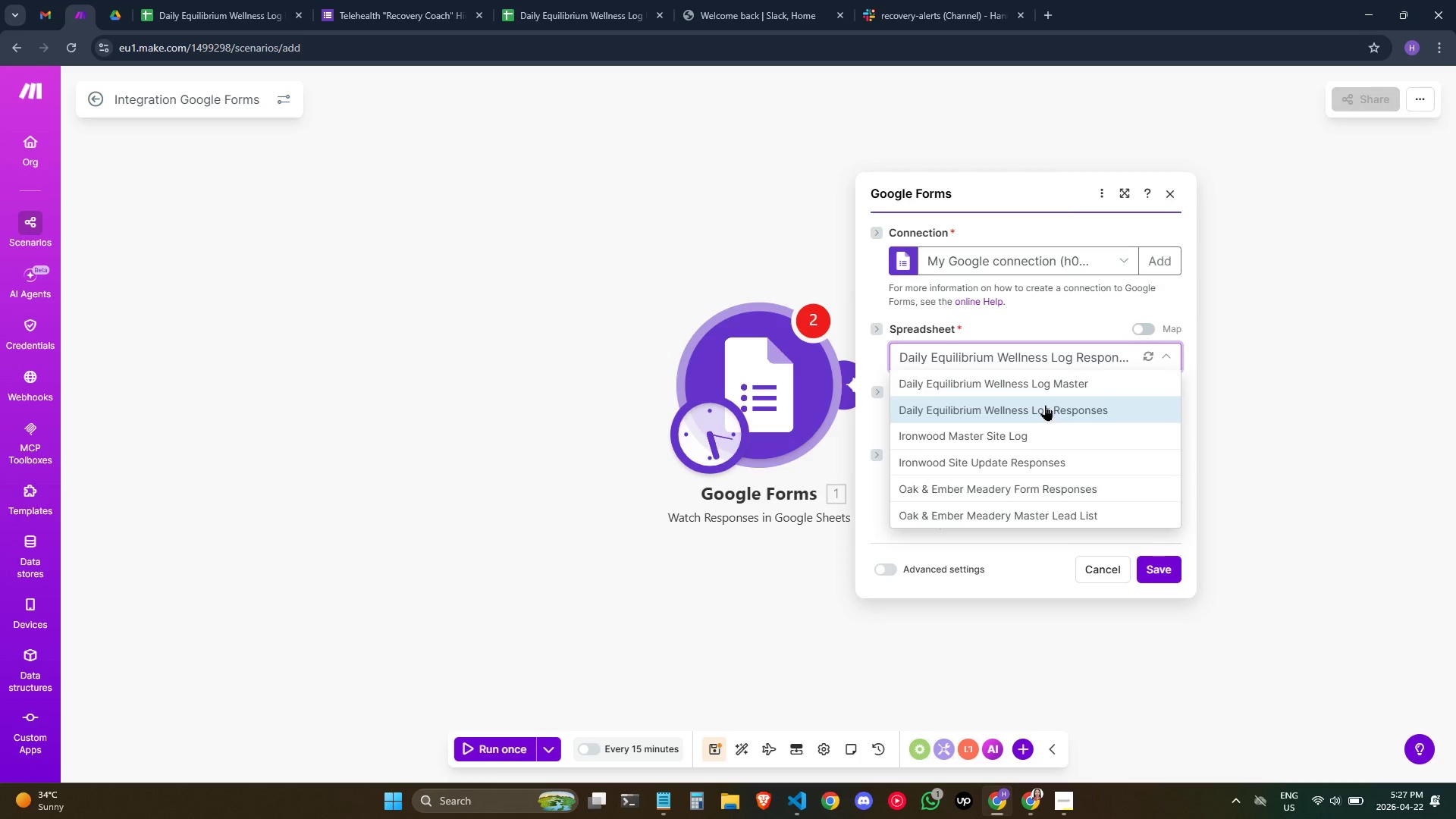 
scroll: coordinate [1045, 408], scroll_direction: down, amount: 1.0
 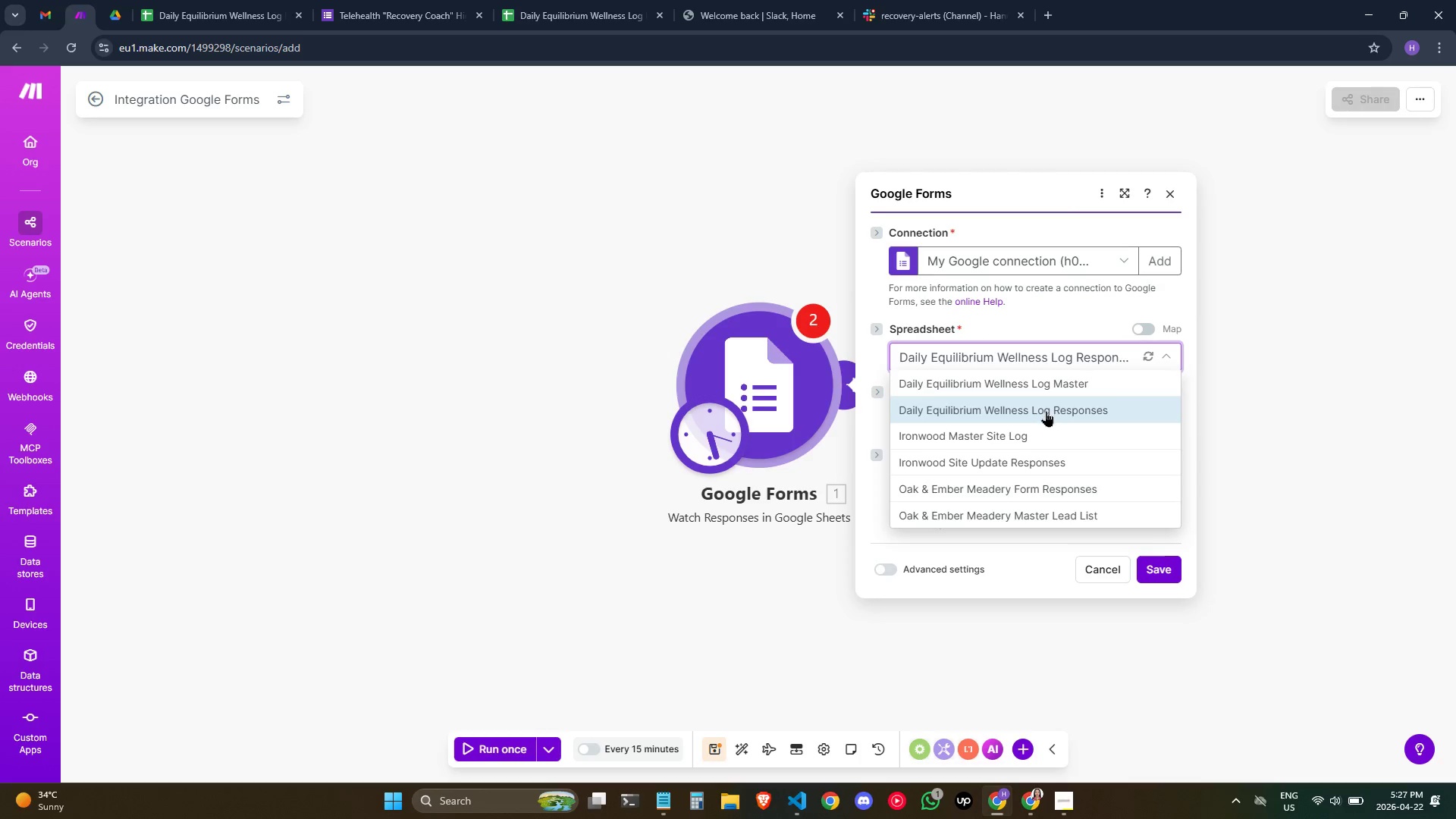 
scroll: coordinate [1046, 411], scroll_direction: up, amount: 1.0
 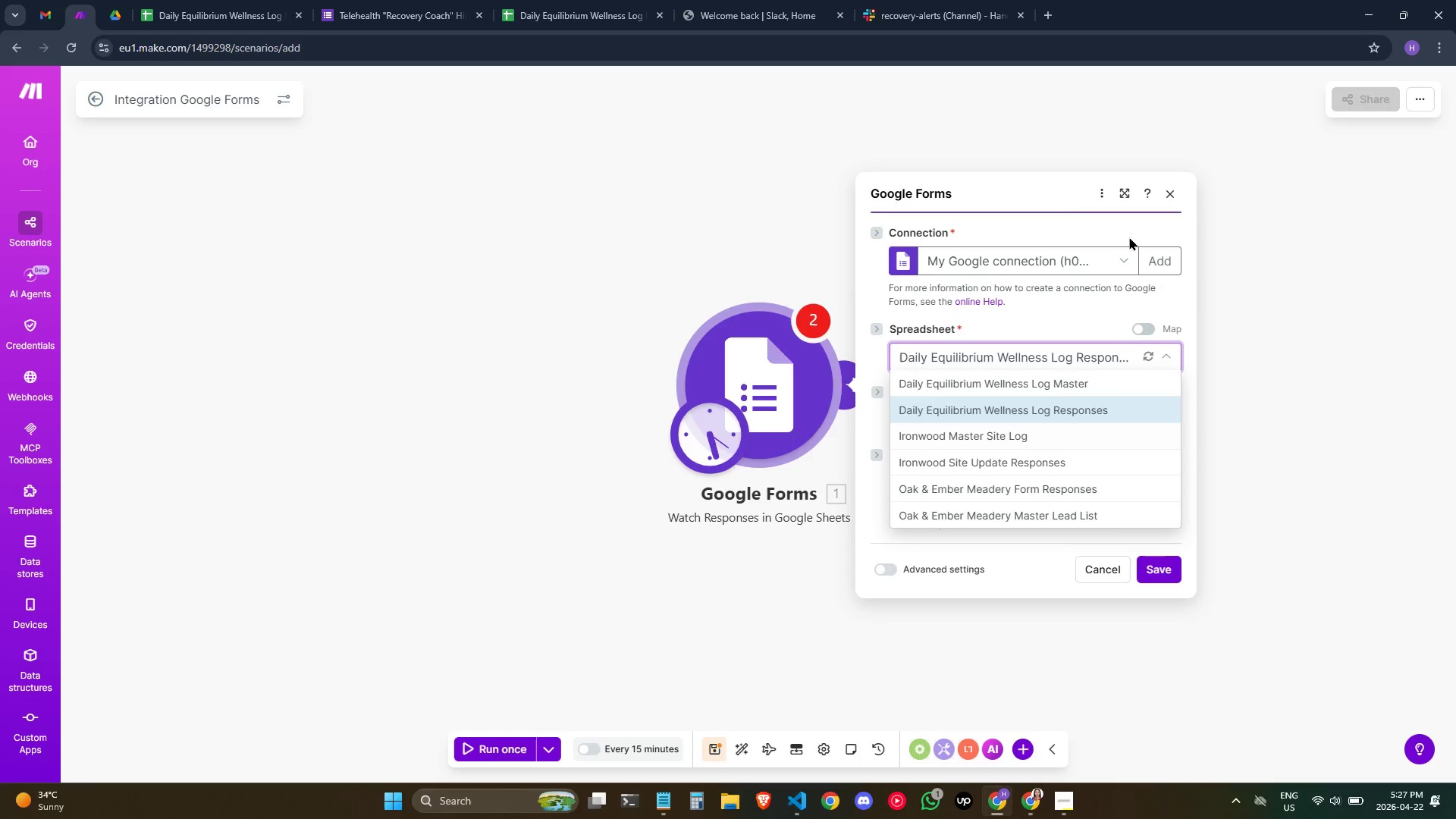 
wait(7.69)
 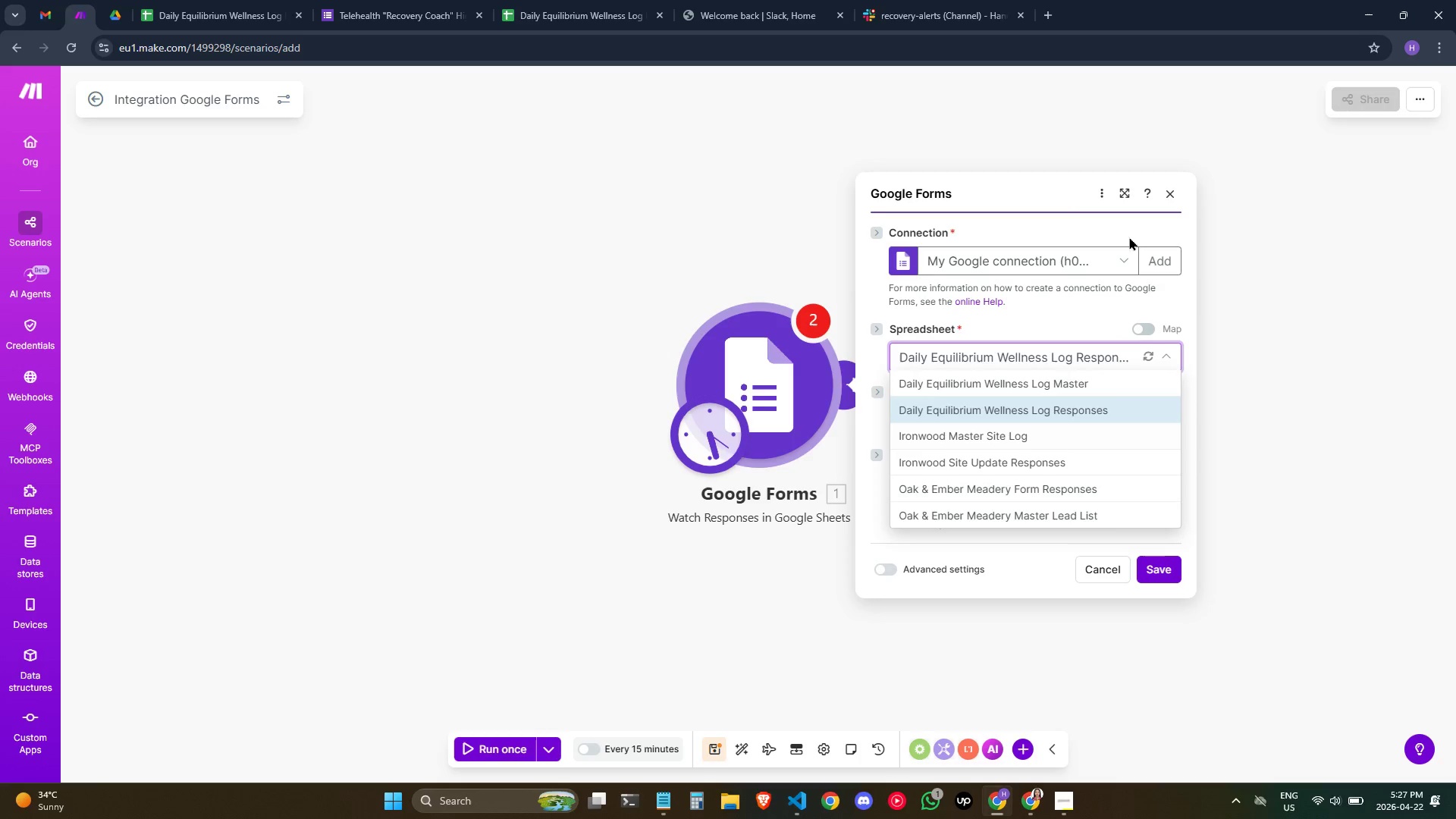 
scroll: coordinate [1073, 388], scroll_direction: down, amount: 1.0
 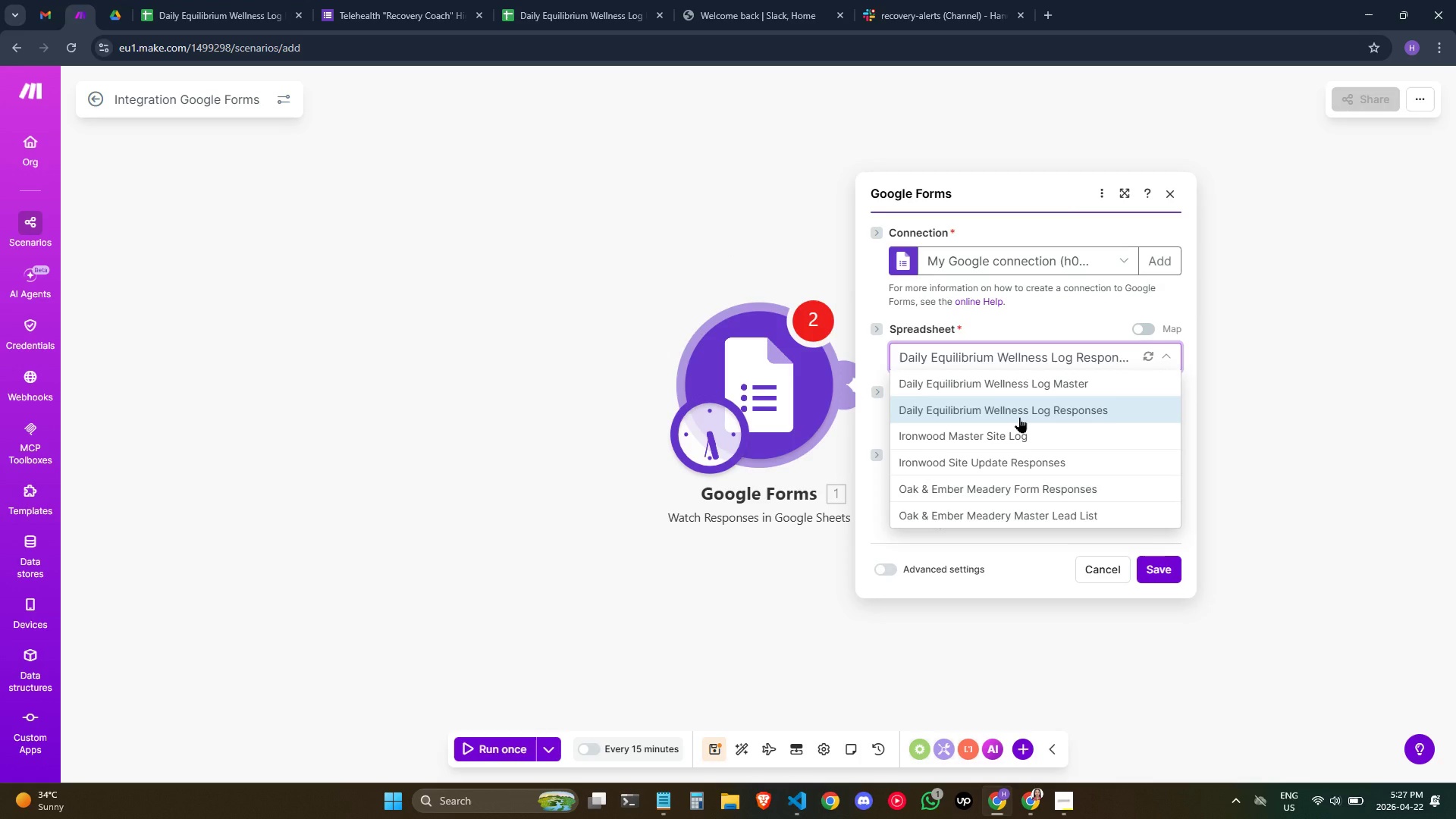 
wait(9.9)
 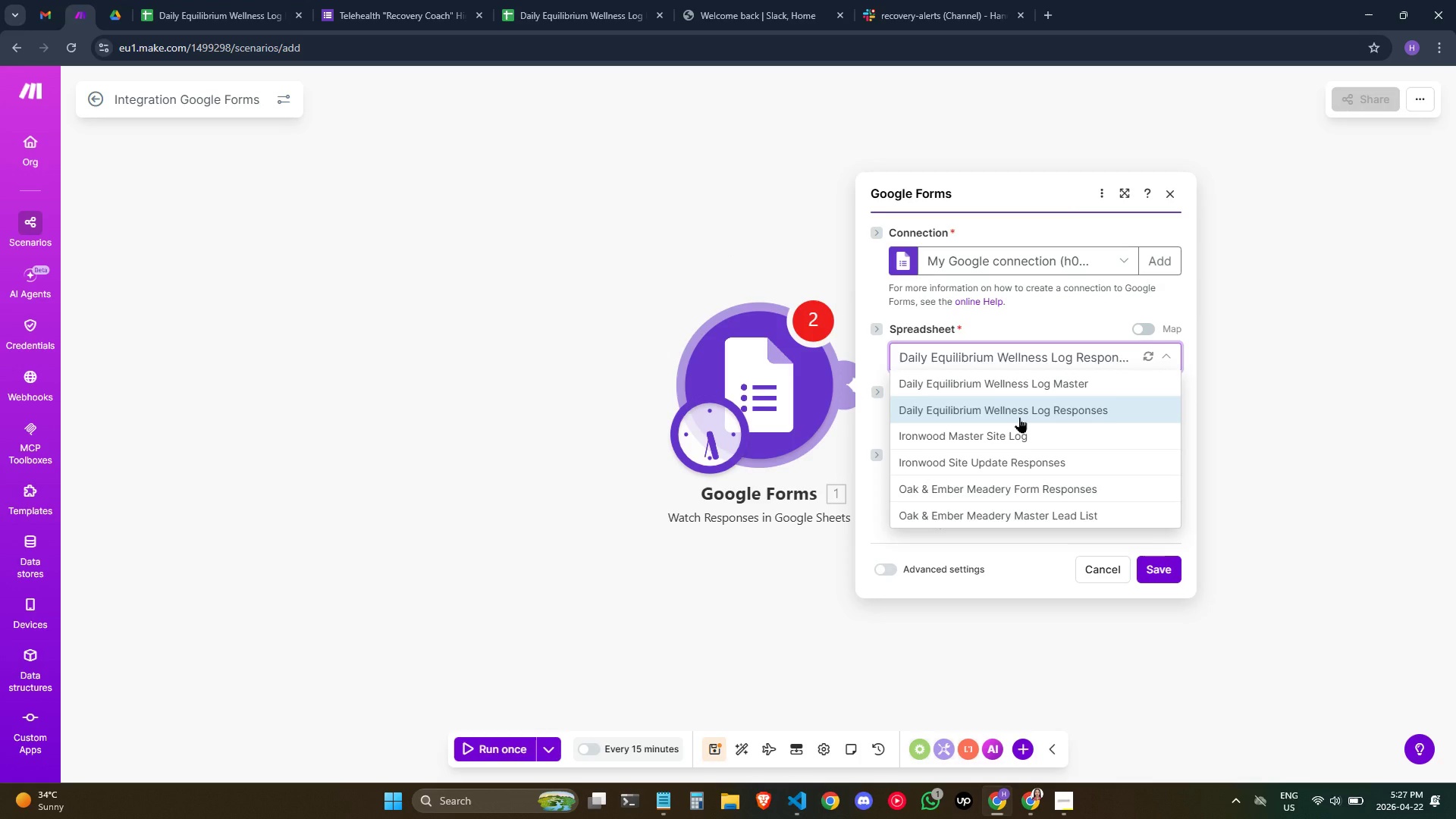 
left_click([77, 0])
 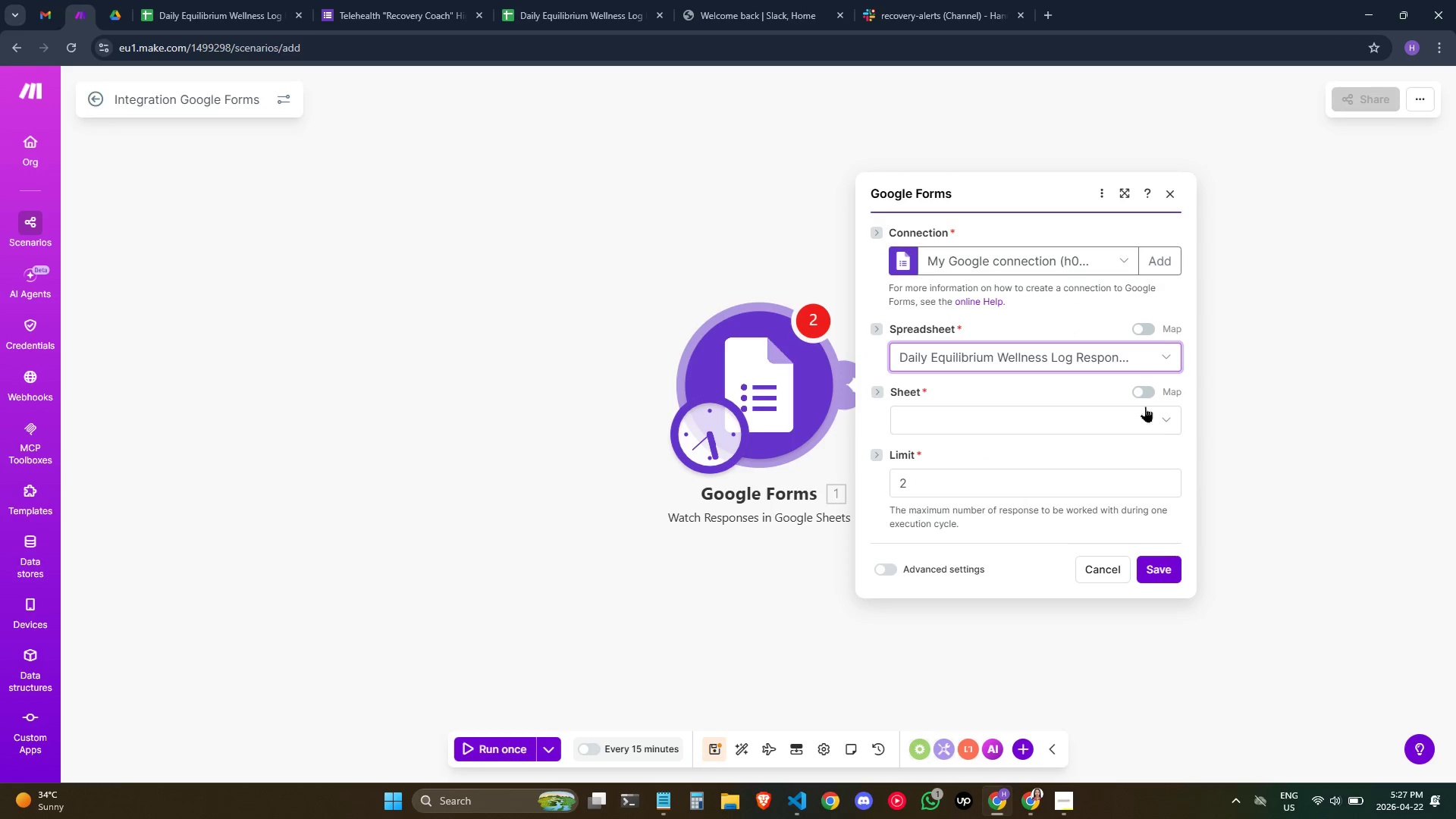 
left_click([1075, 350])
 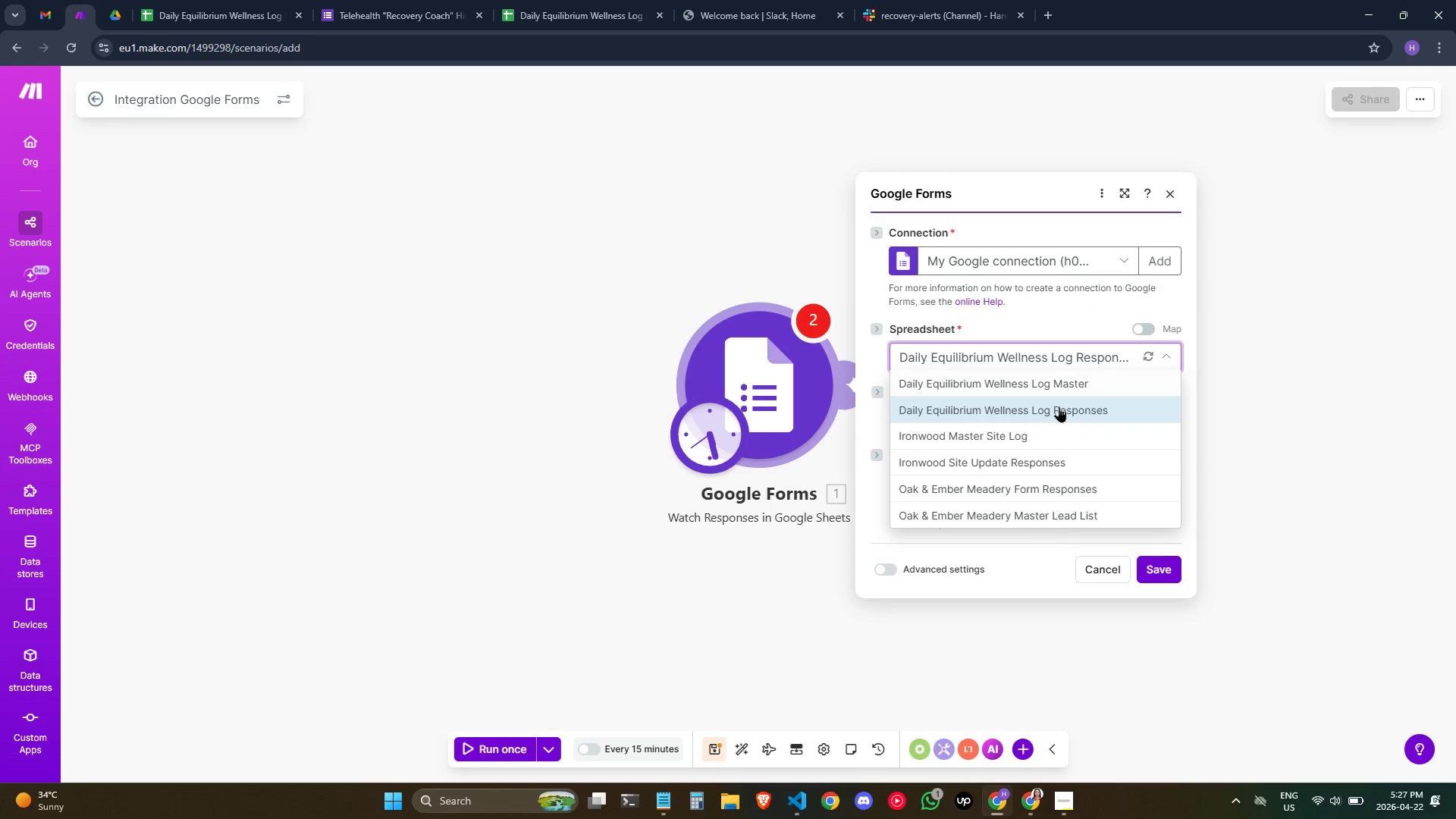 
left_click([1059, 407])
 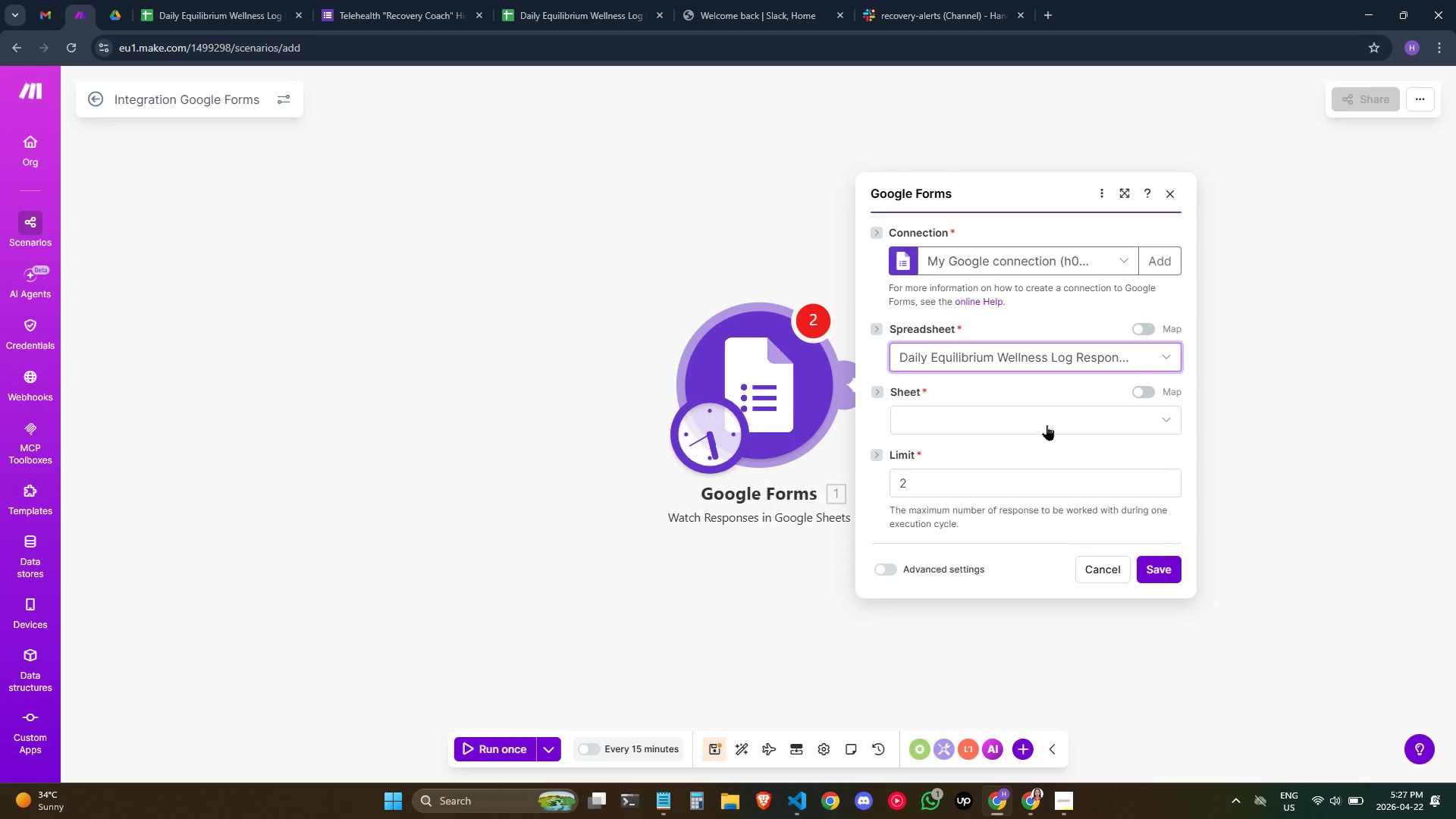 
left_click([1046, 425])
 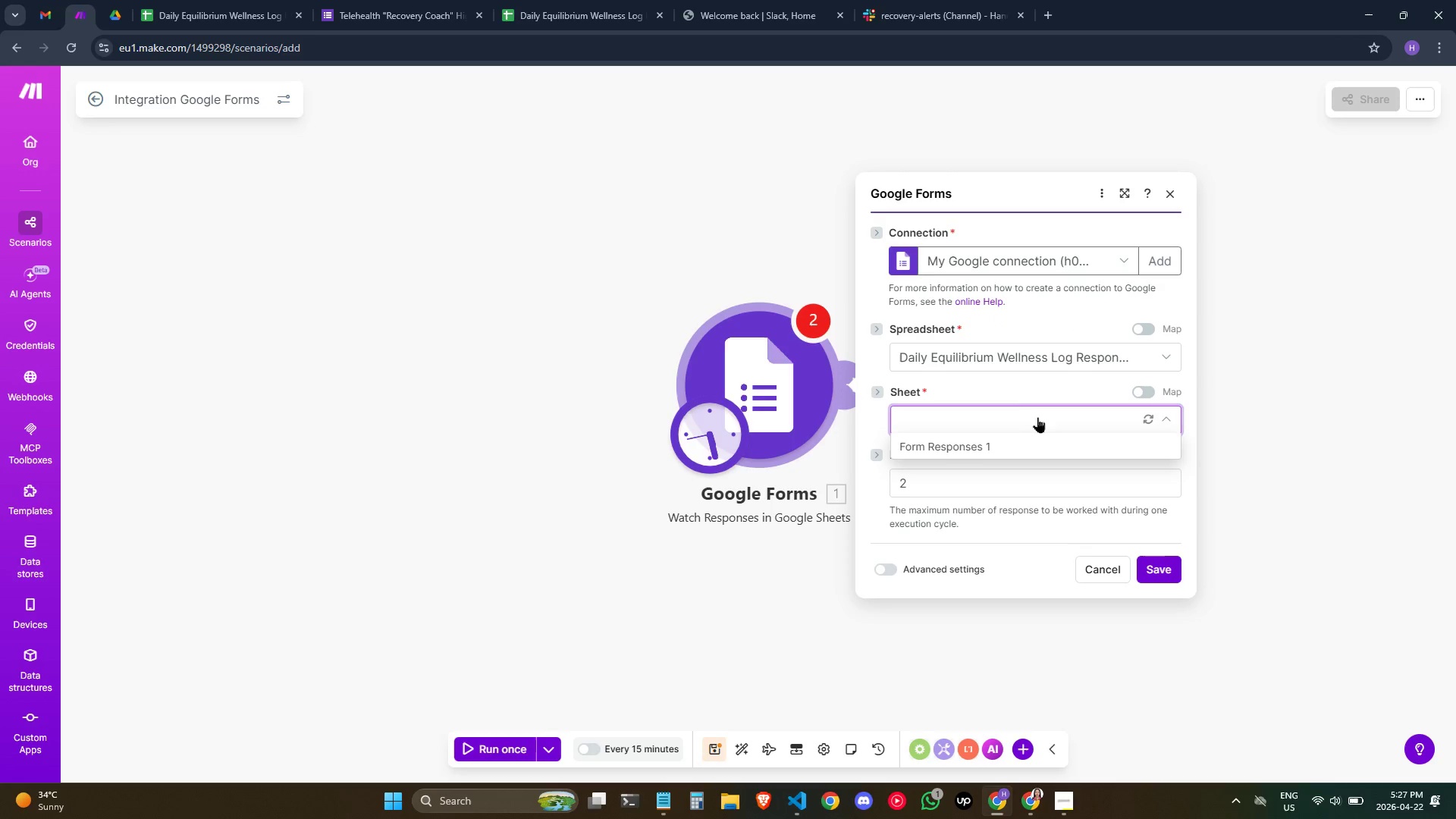 
left_click([1012, 441])
 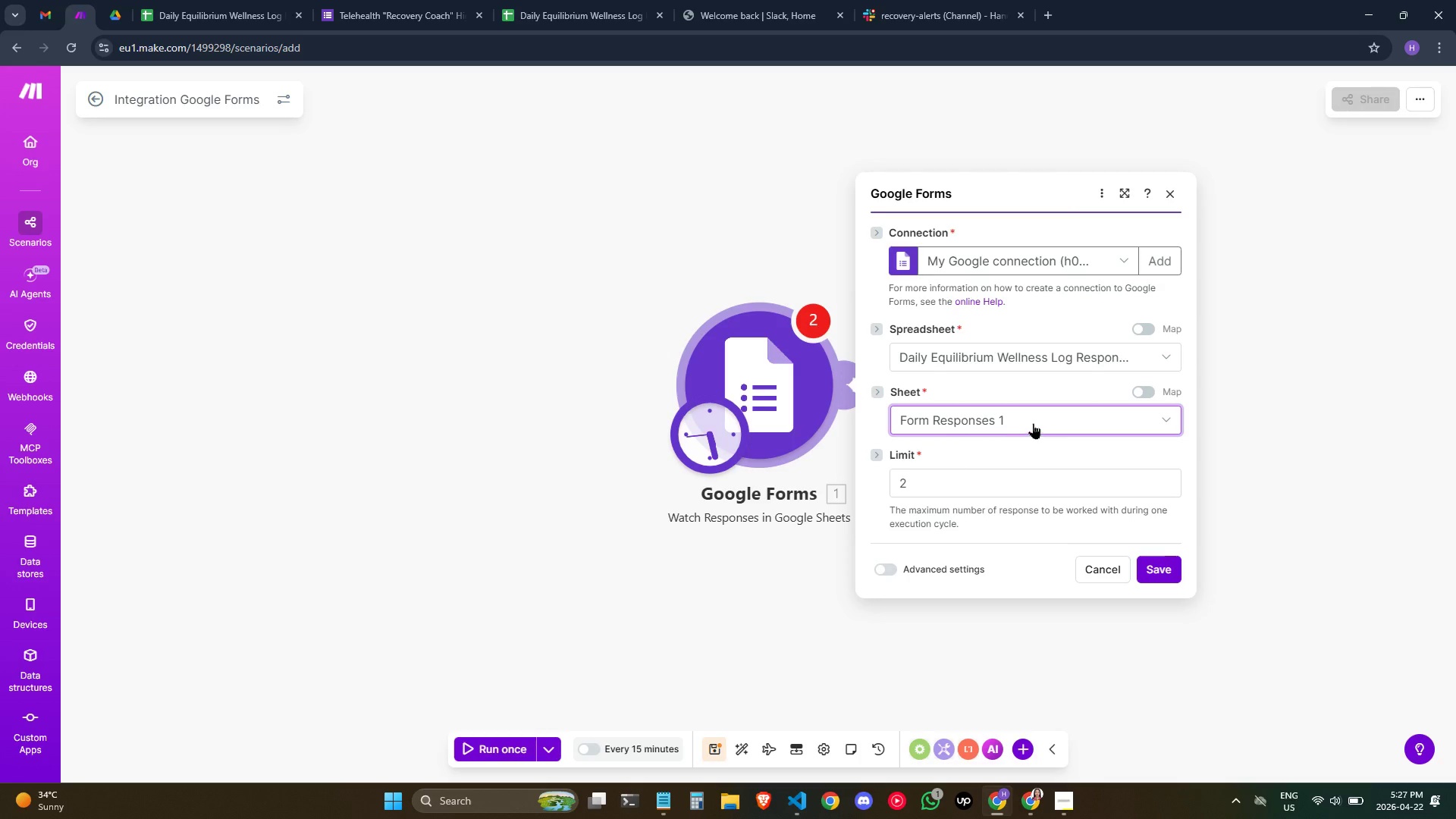 
left_click([1034, 423])
 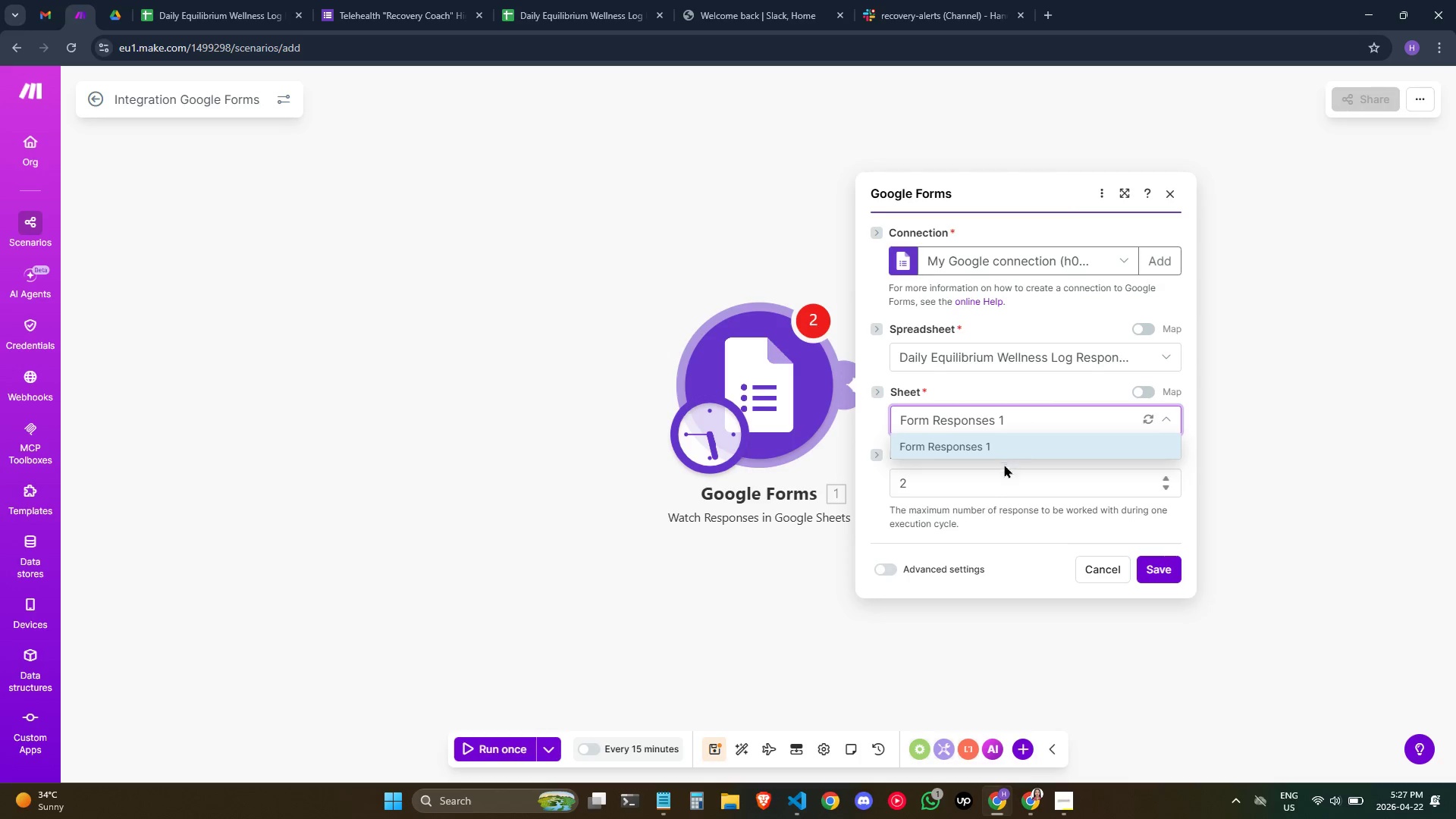 
left_click([988, 493])
 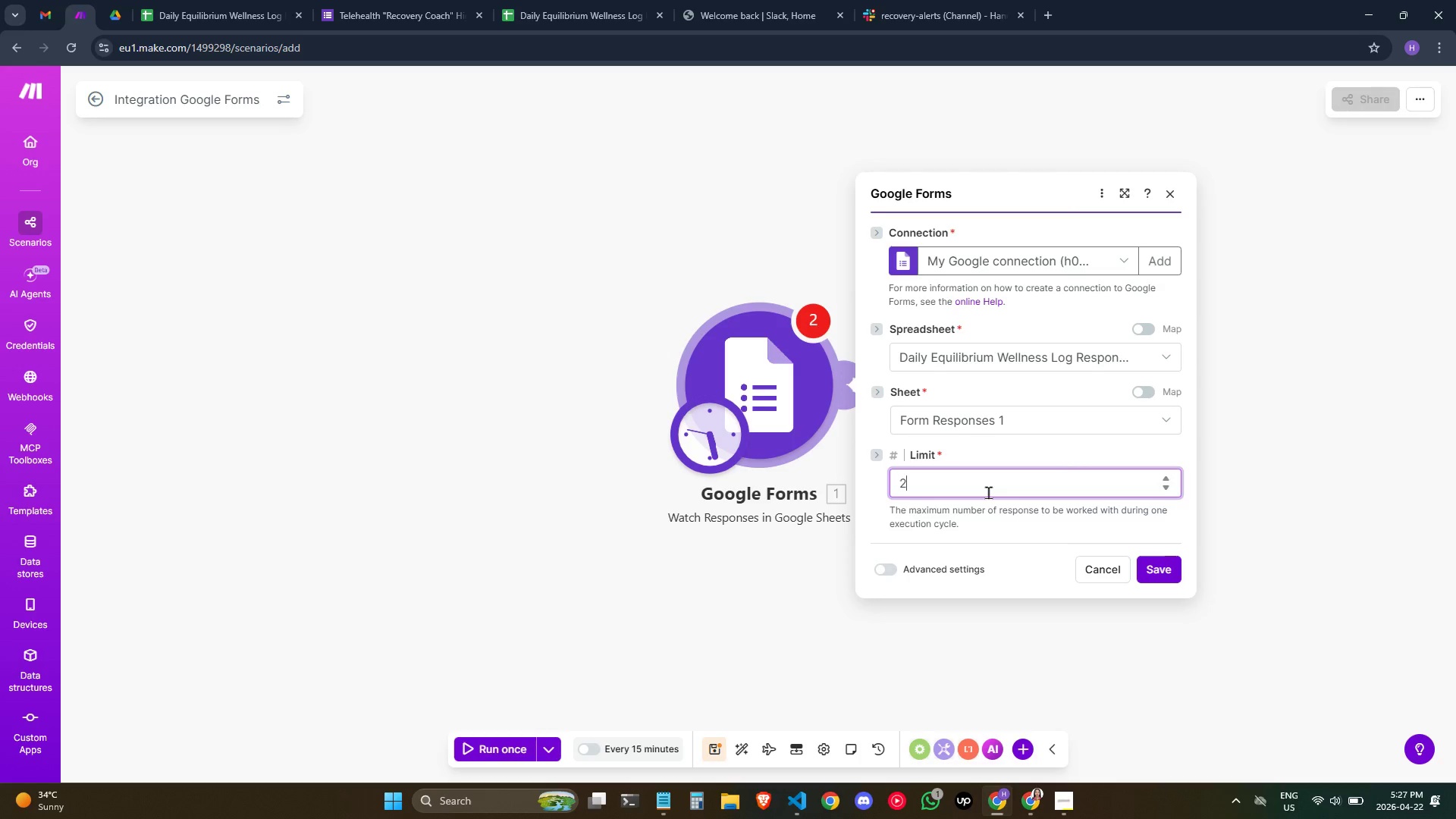 
key(Backspace)
 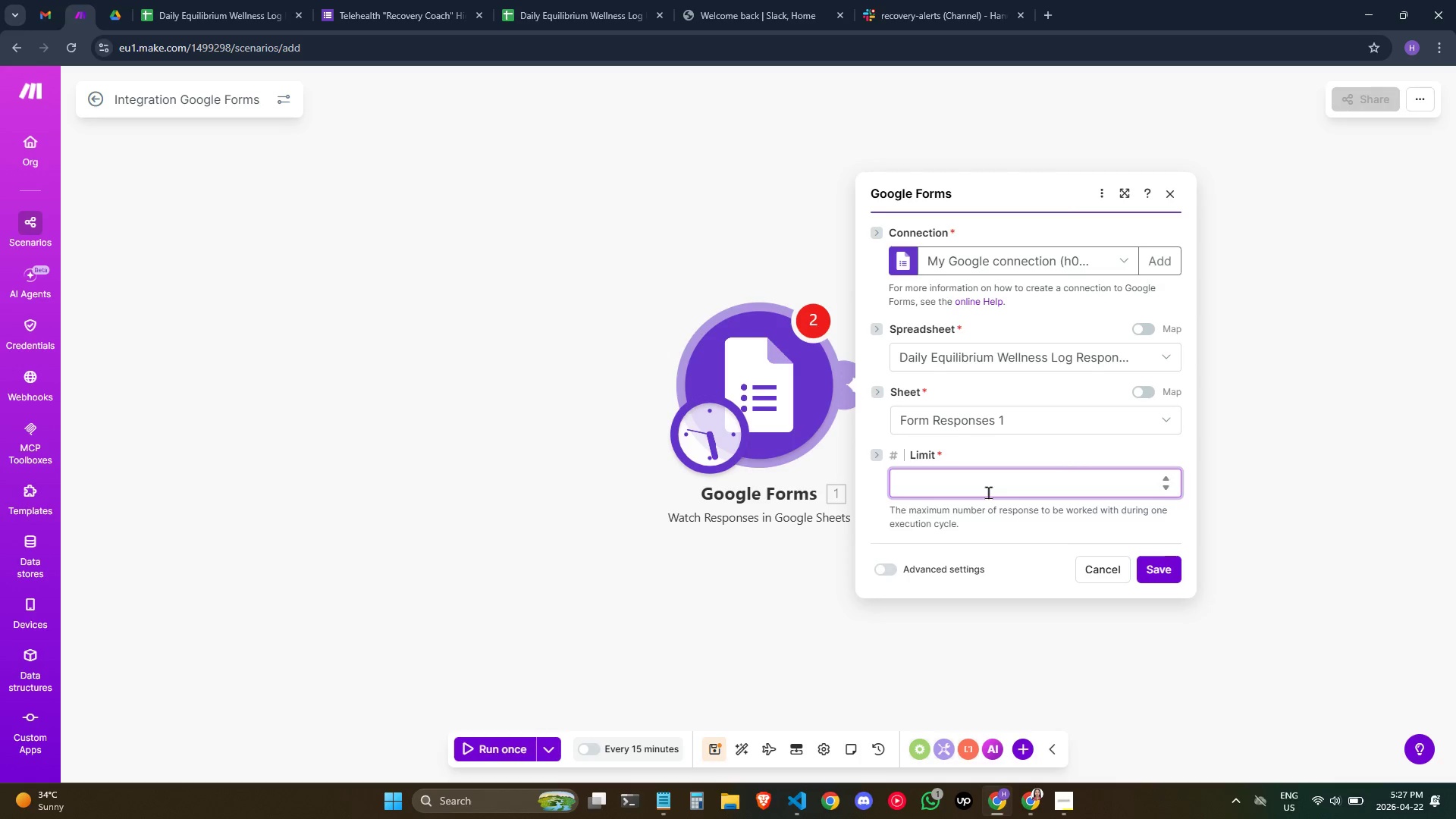 
key(1)
 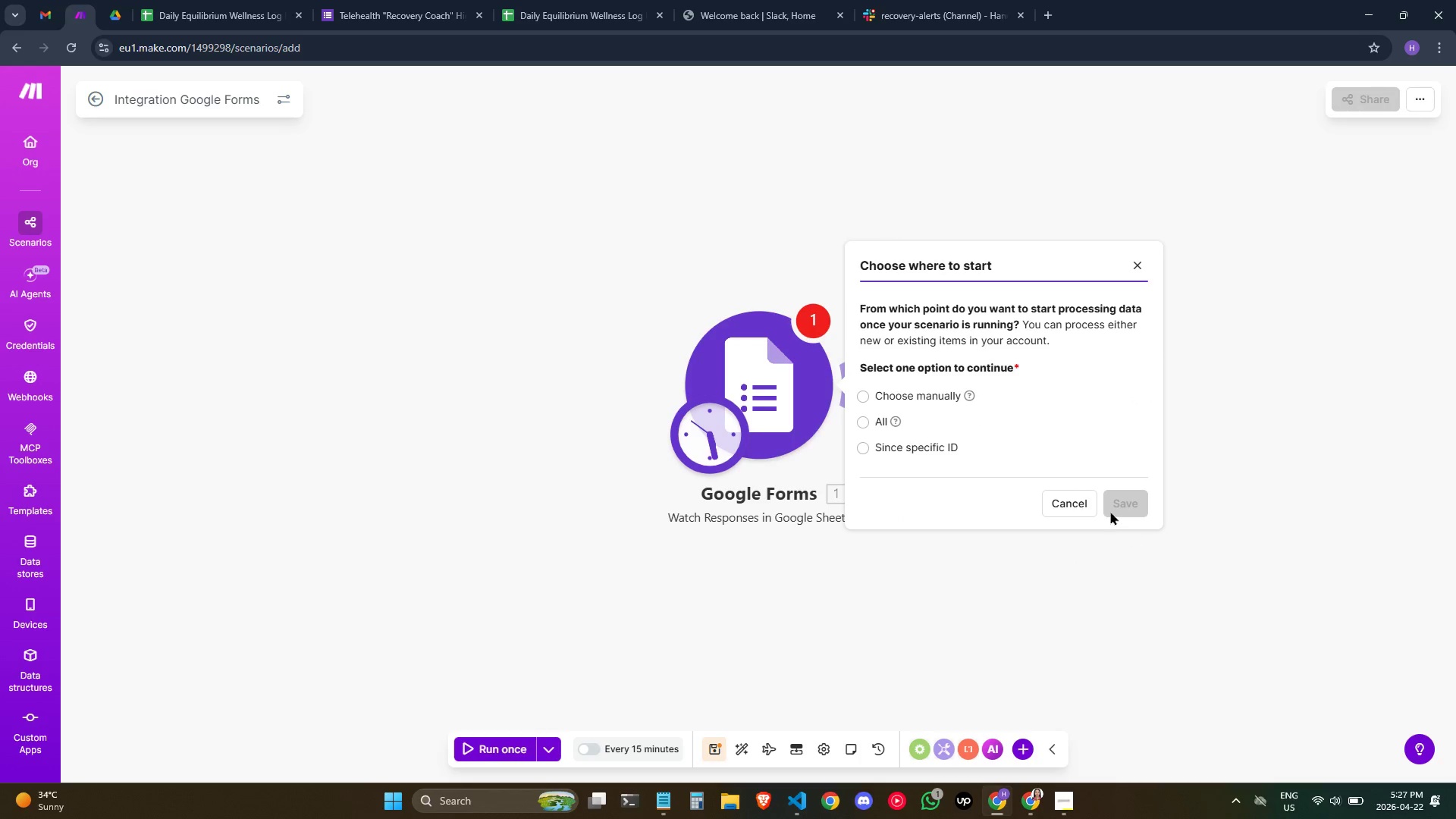 
wait(5.31)
 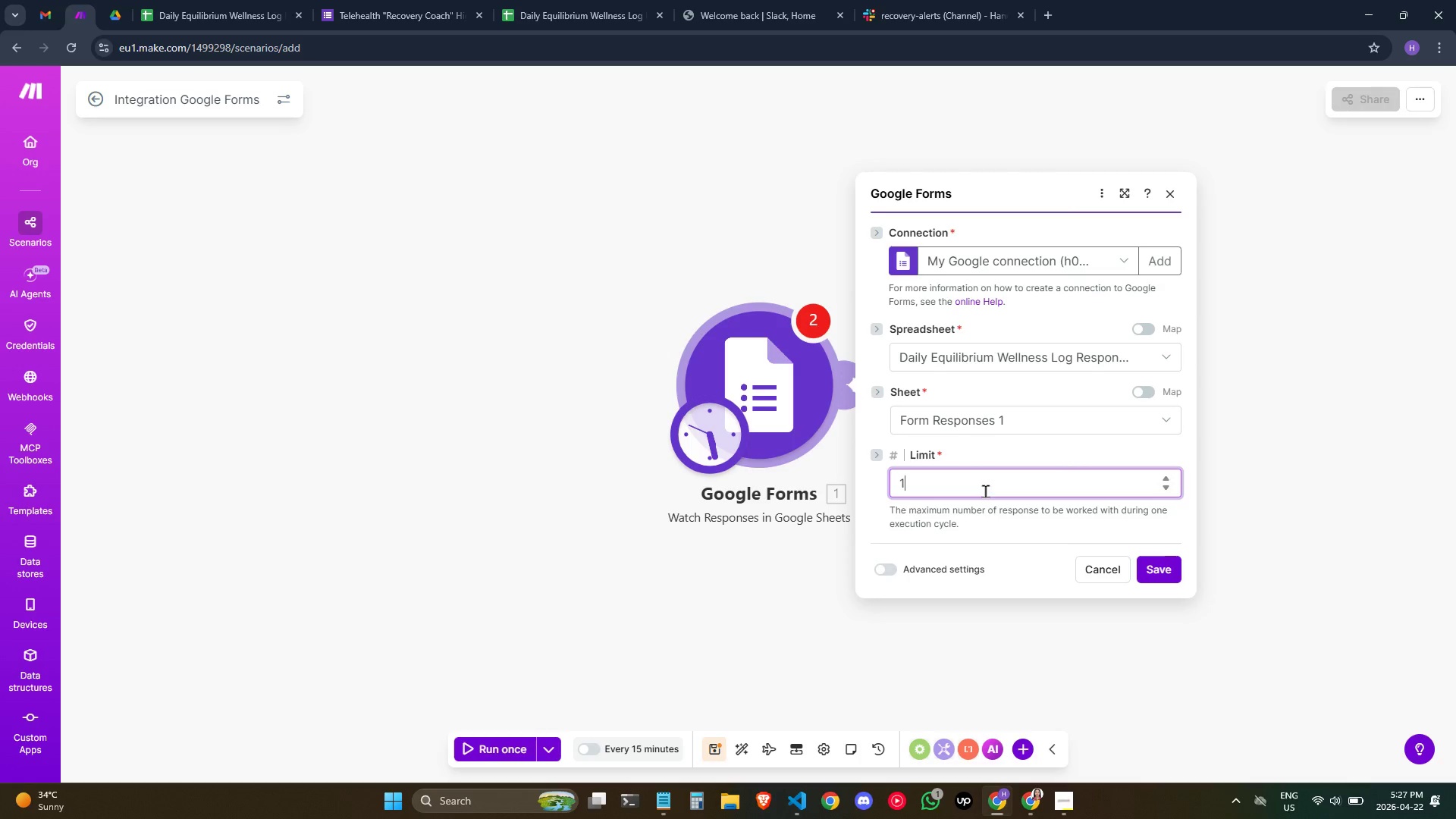 
left_click([883, 421])
 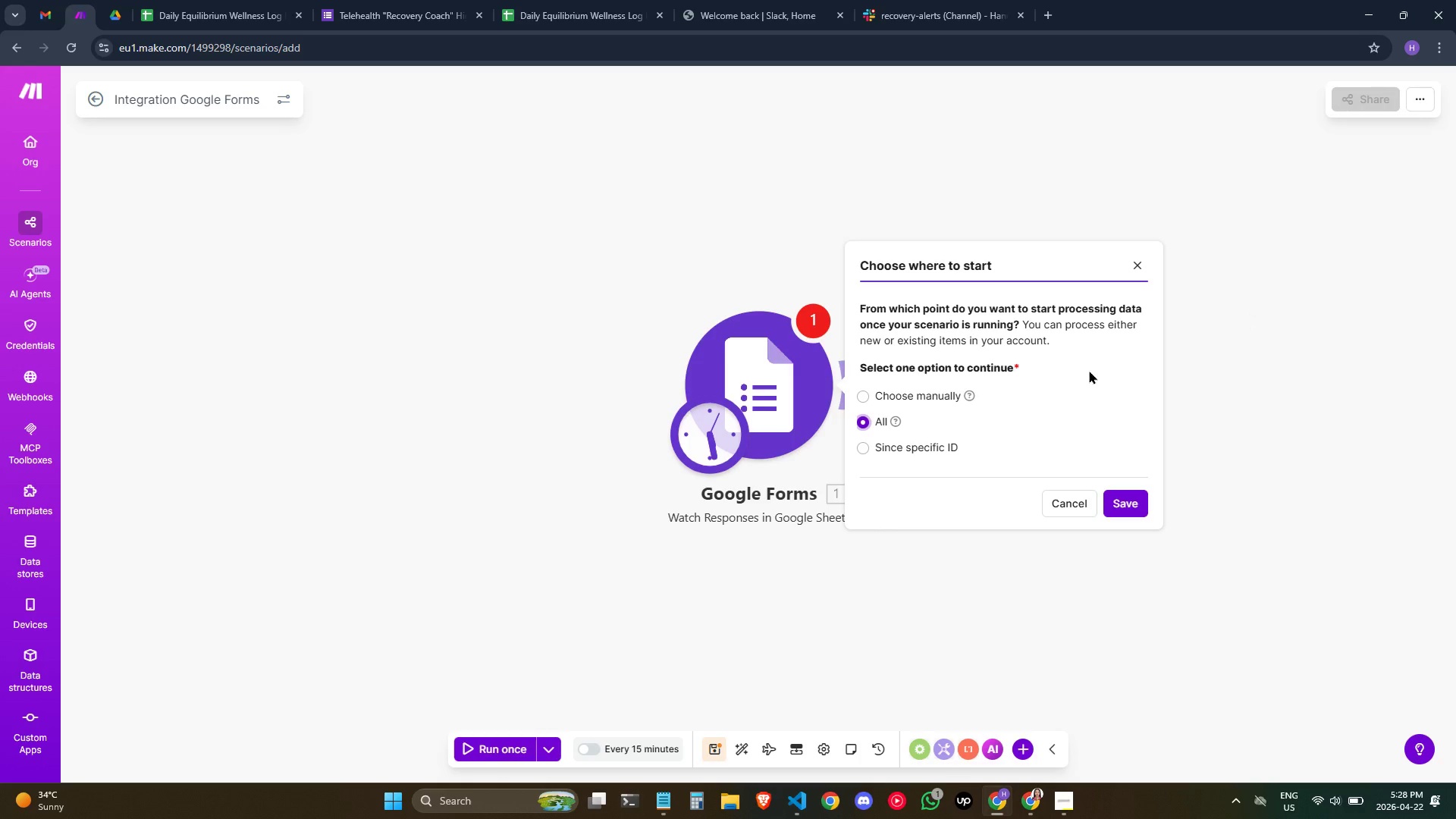 
wait(16.09)
 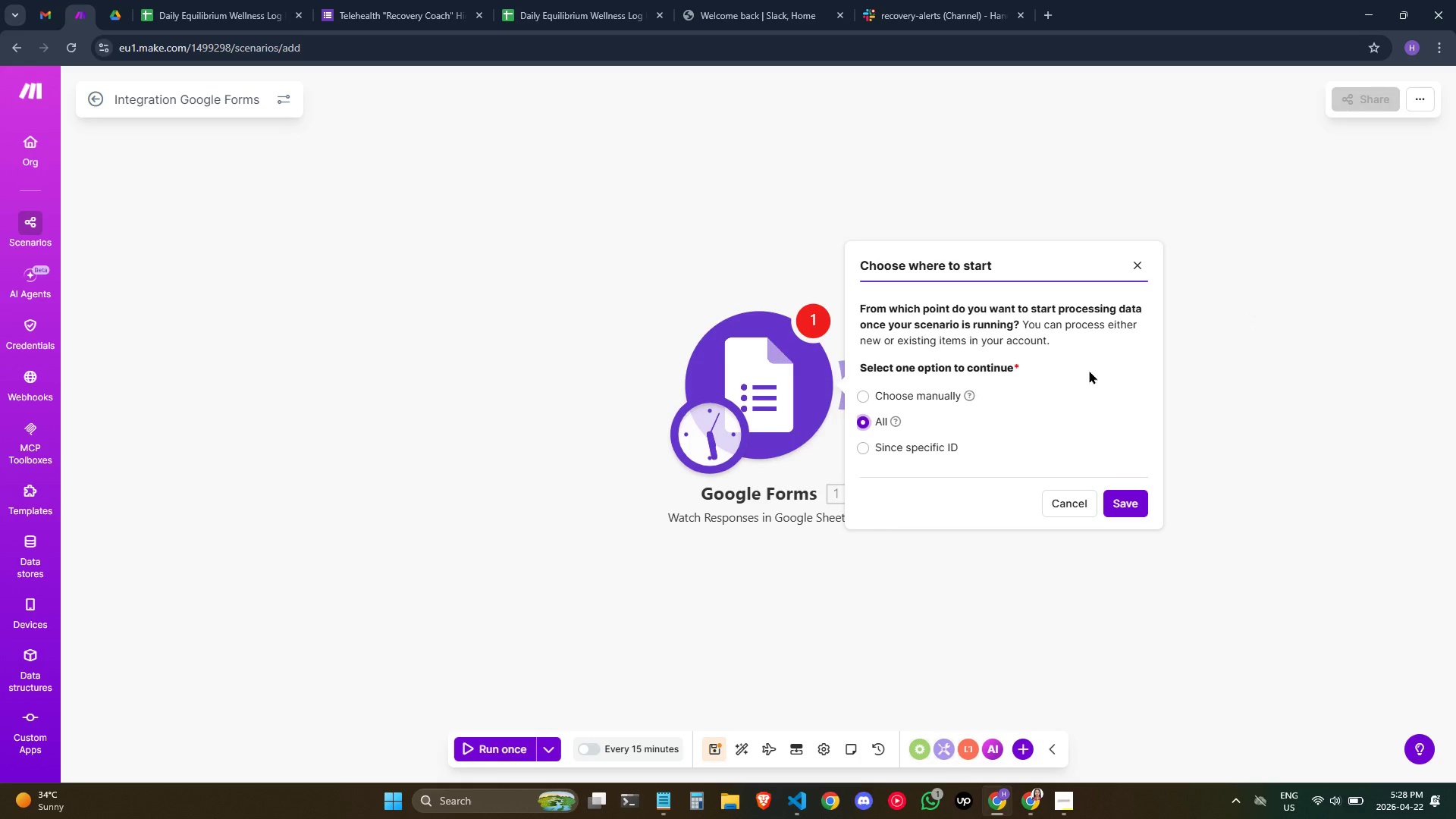 
left_click([924, 400])
 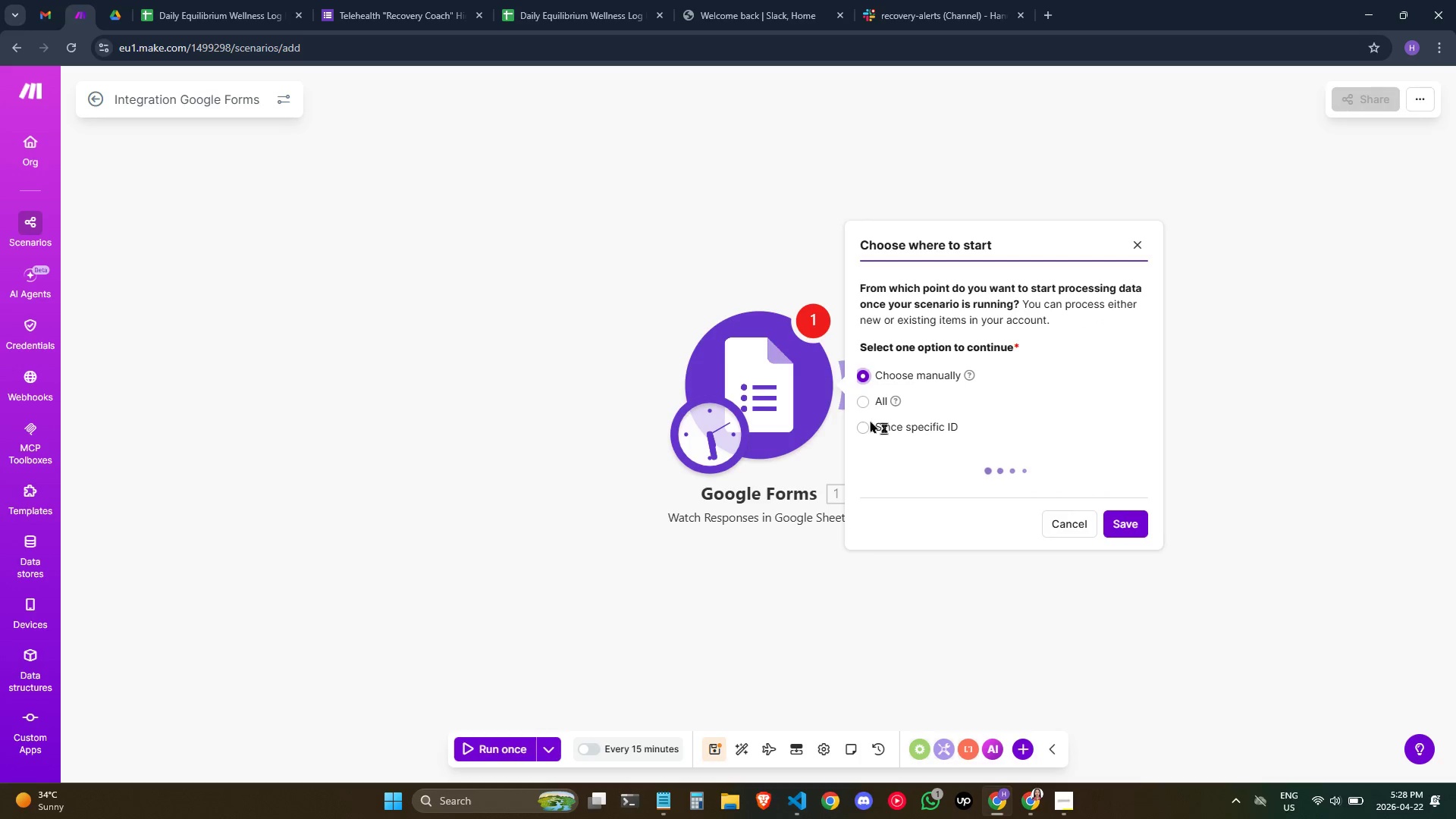 
left_click([867, 409])
 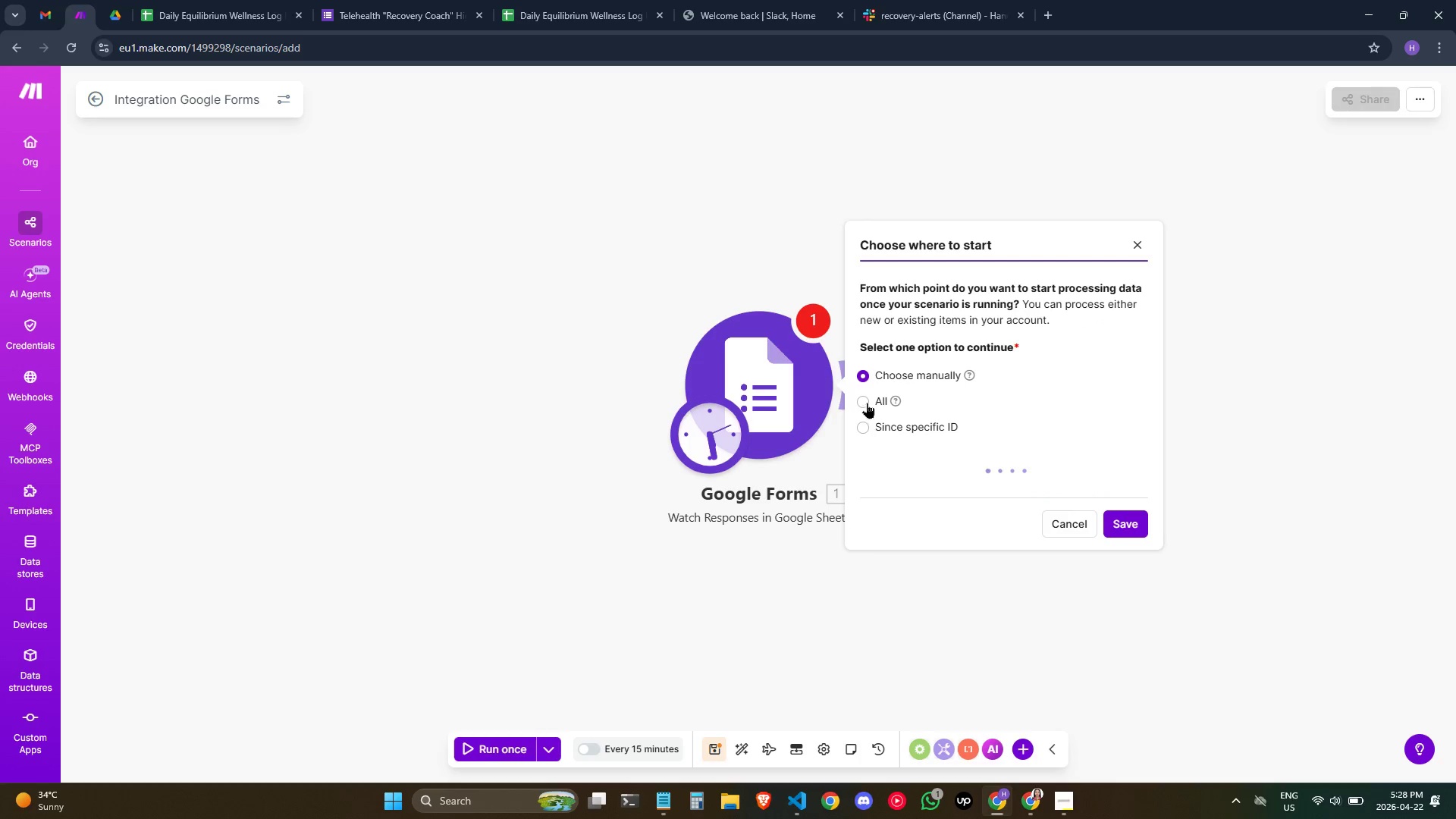 
left_click([867, 403])
 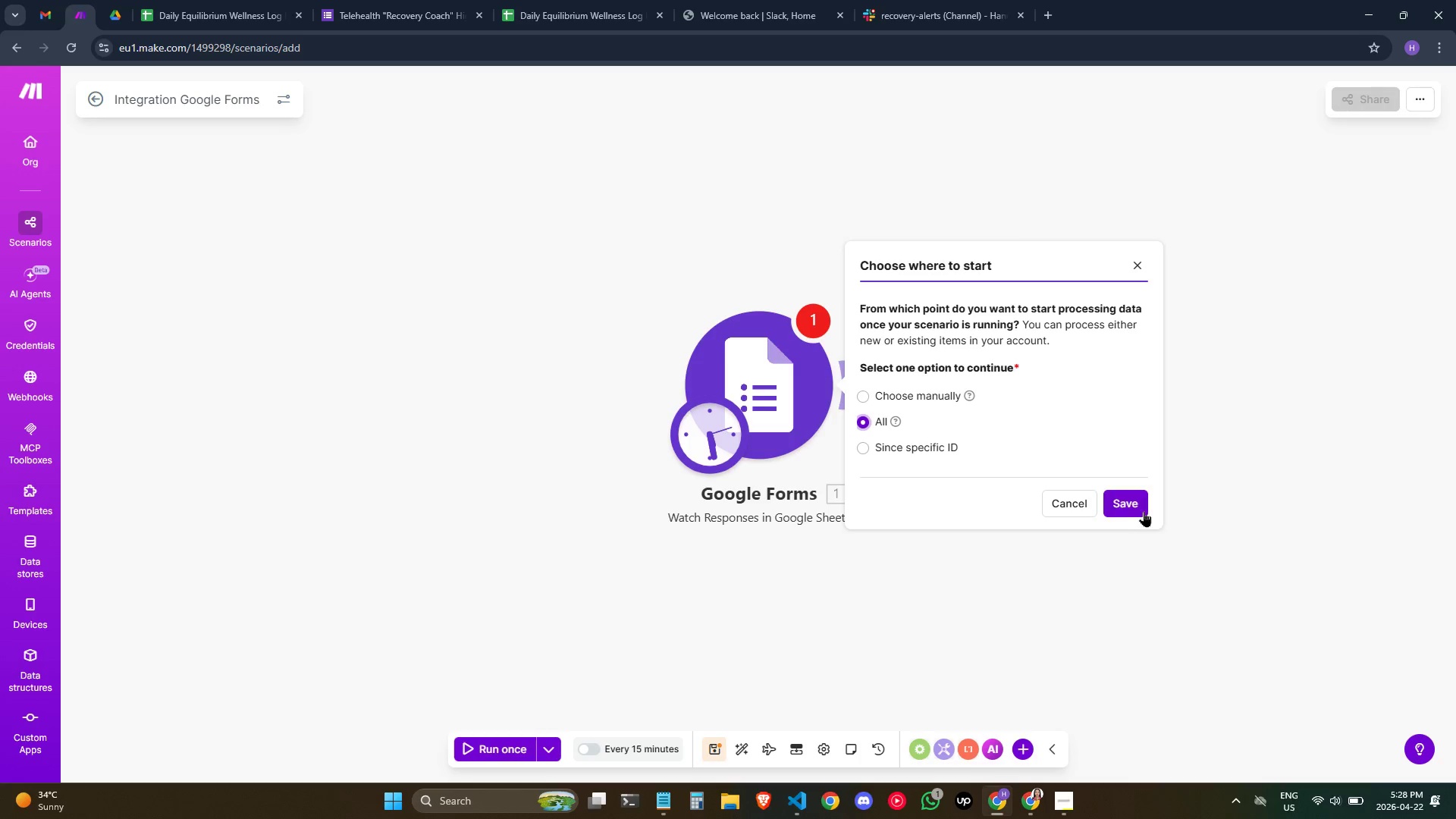 
left_click([1144, 510])
 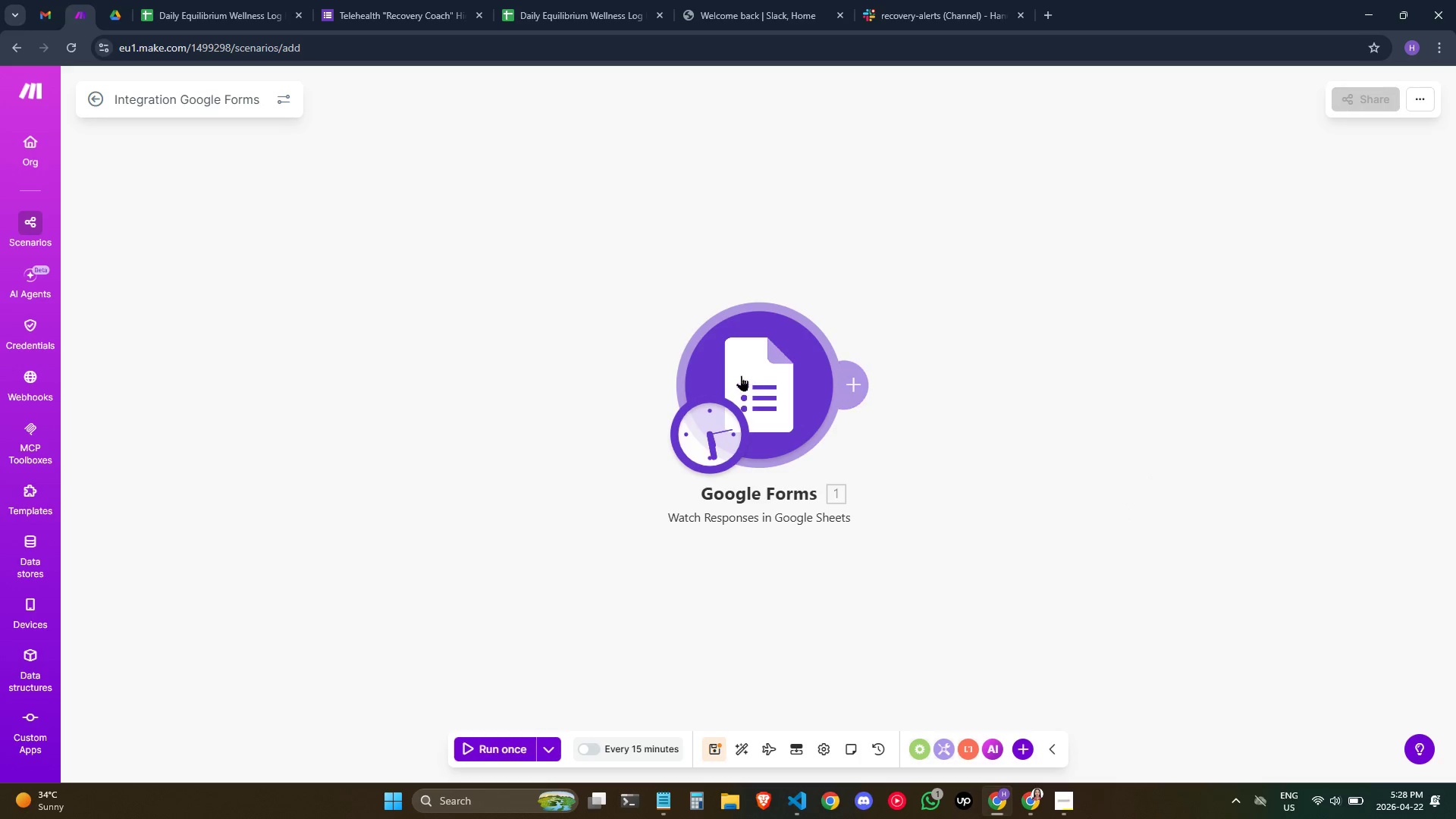 
left_click([775, 366])
 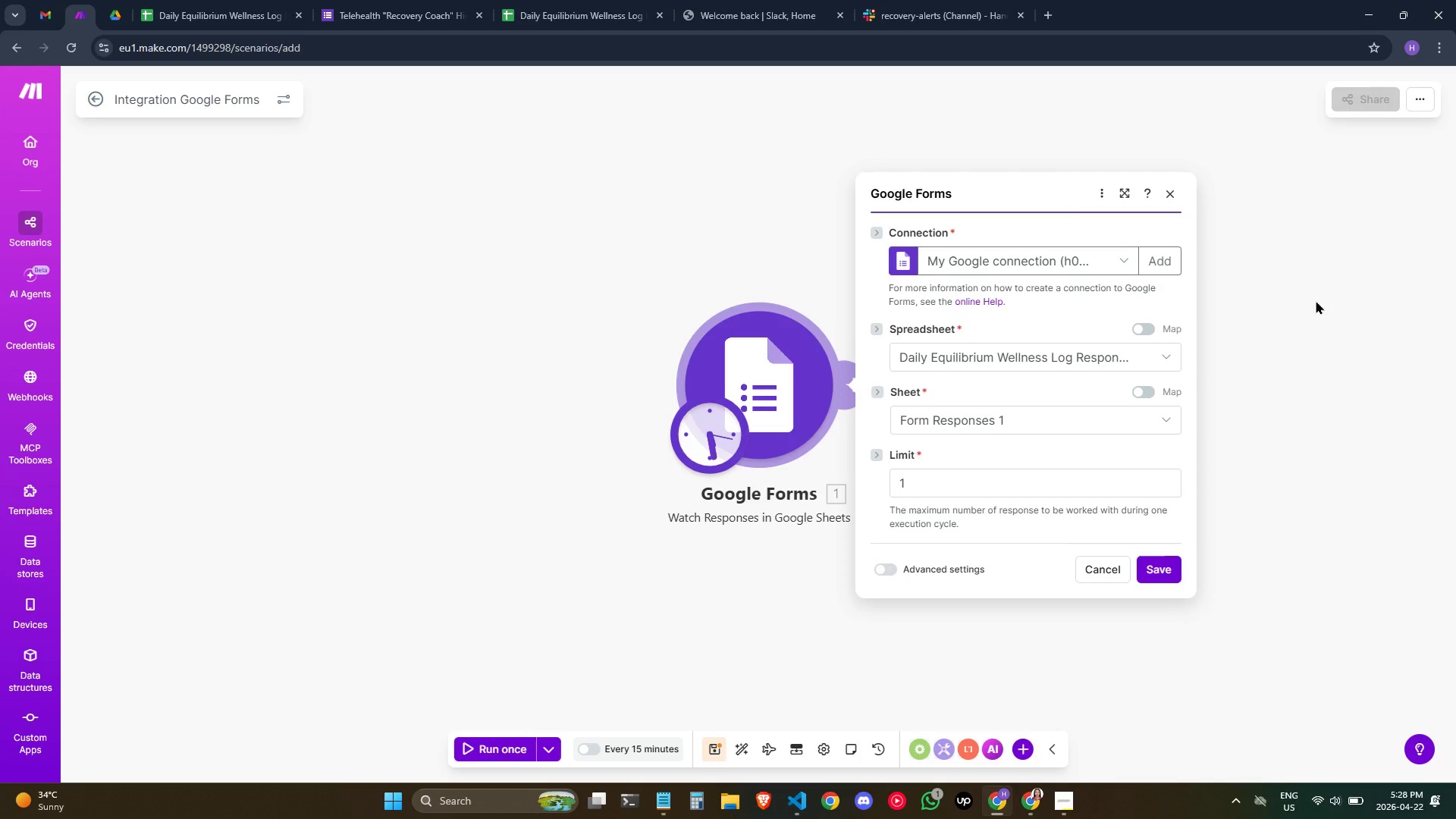 
left_click_drag(start_coordinate=[1337, 275], to_coordinate=[1341, 285])
 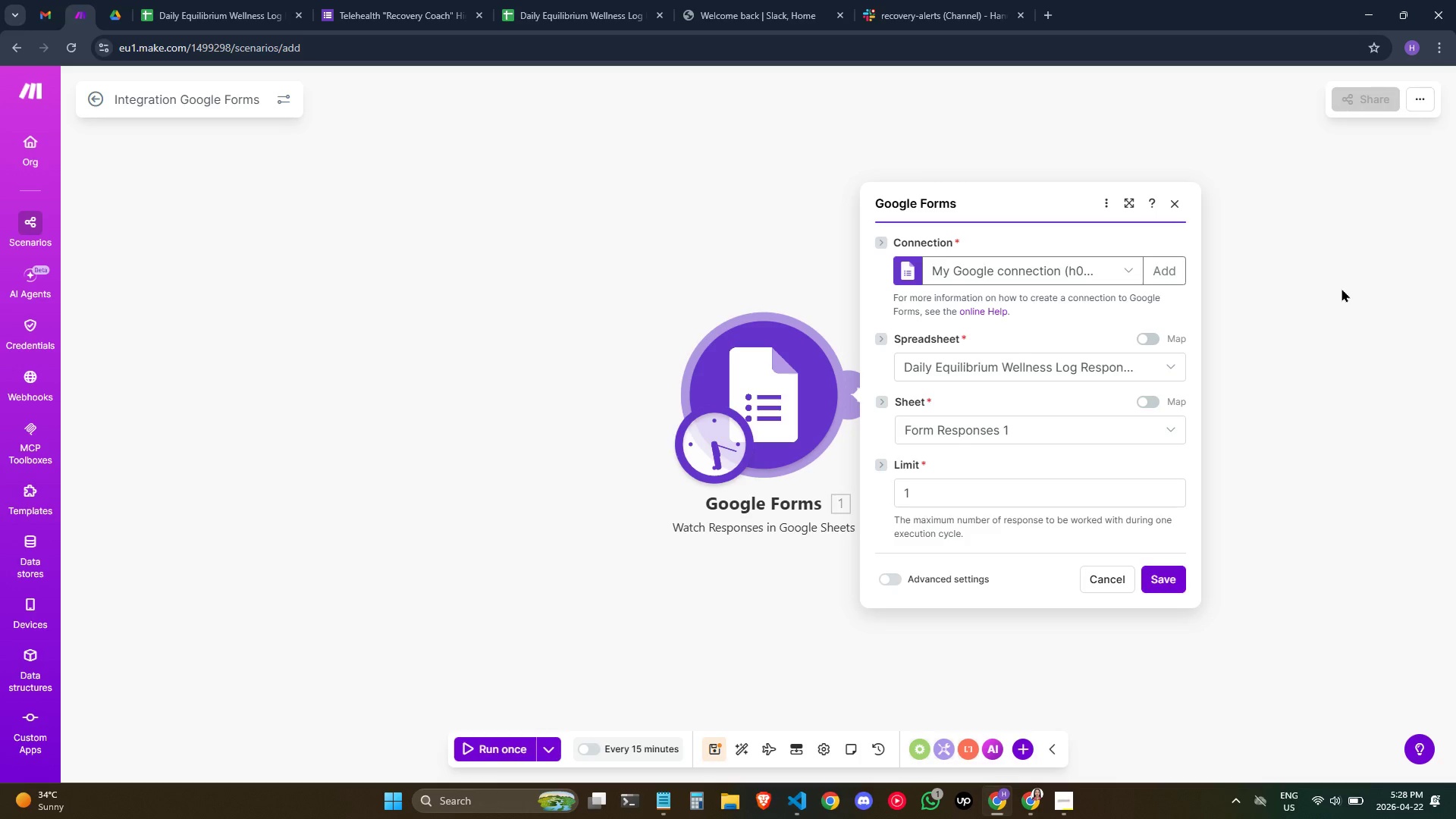 
left_click_drag(start_coordinate=[1341, 288], to_coordinate=[1338, 282])
 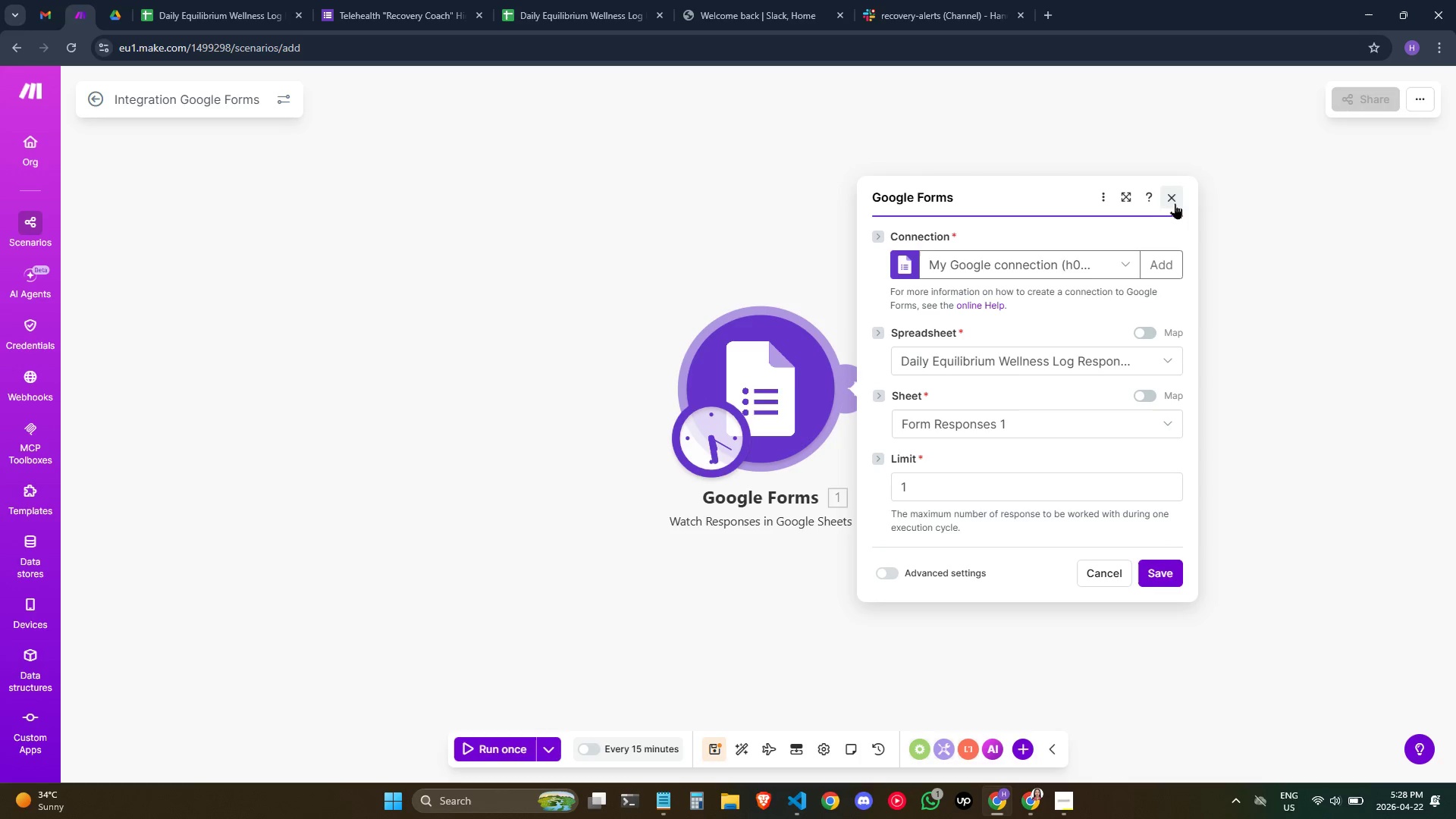 
left_click([1170, 212])
 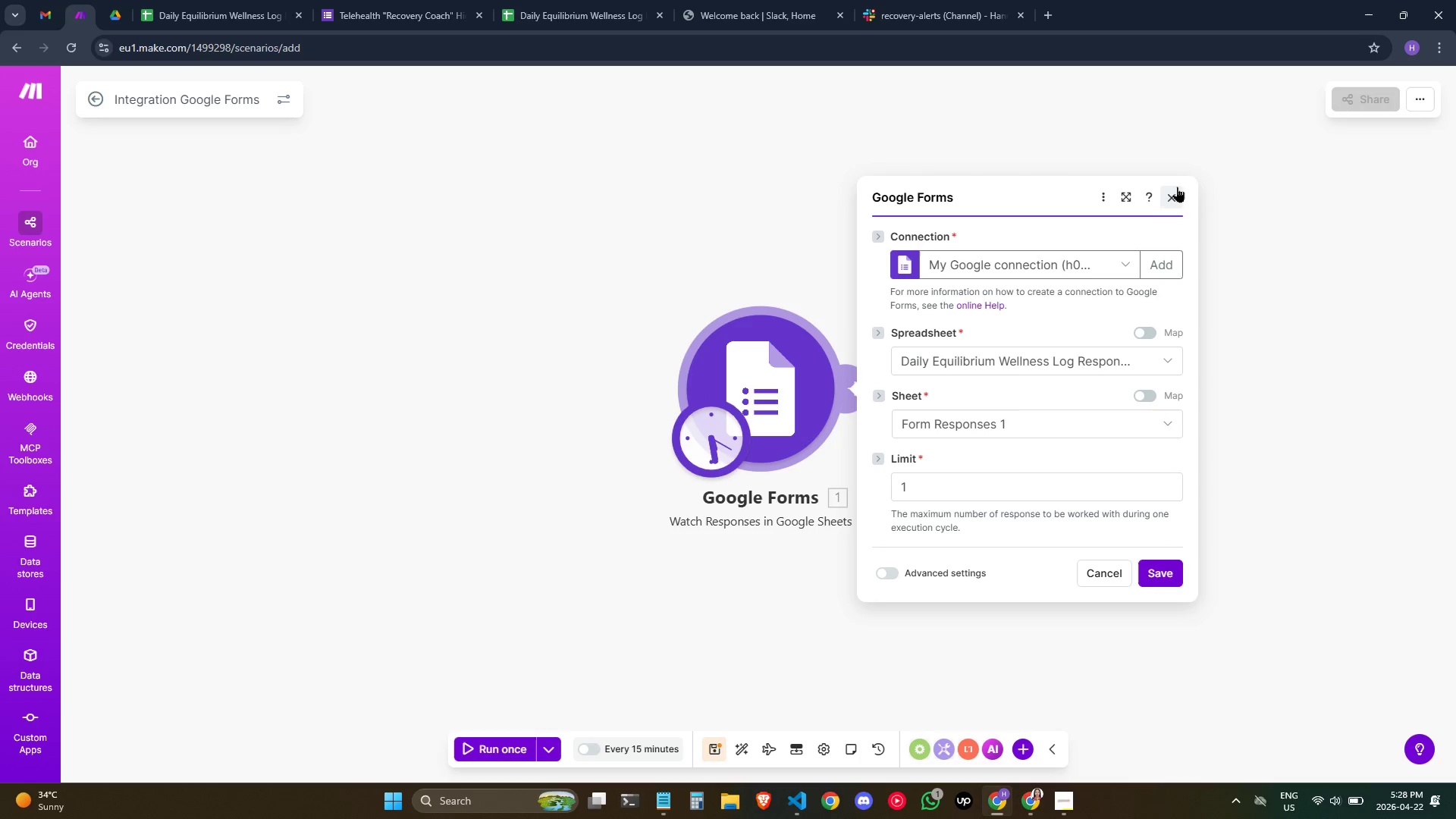 
left_click([1177, 187])
 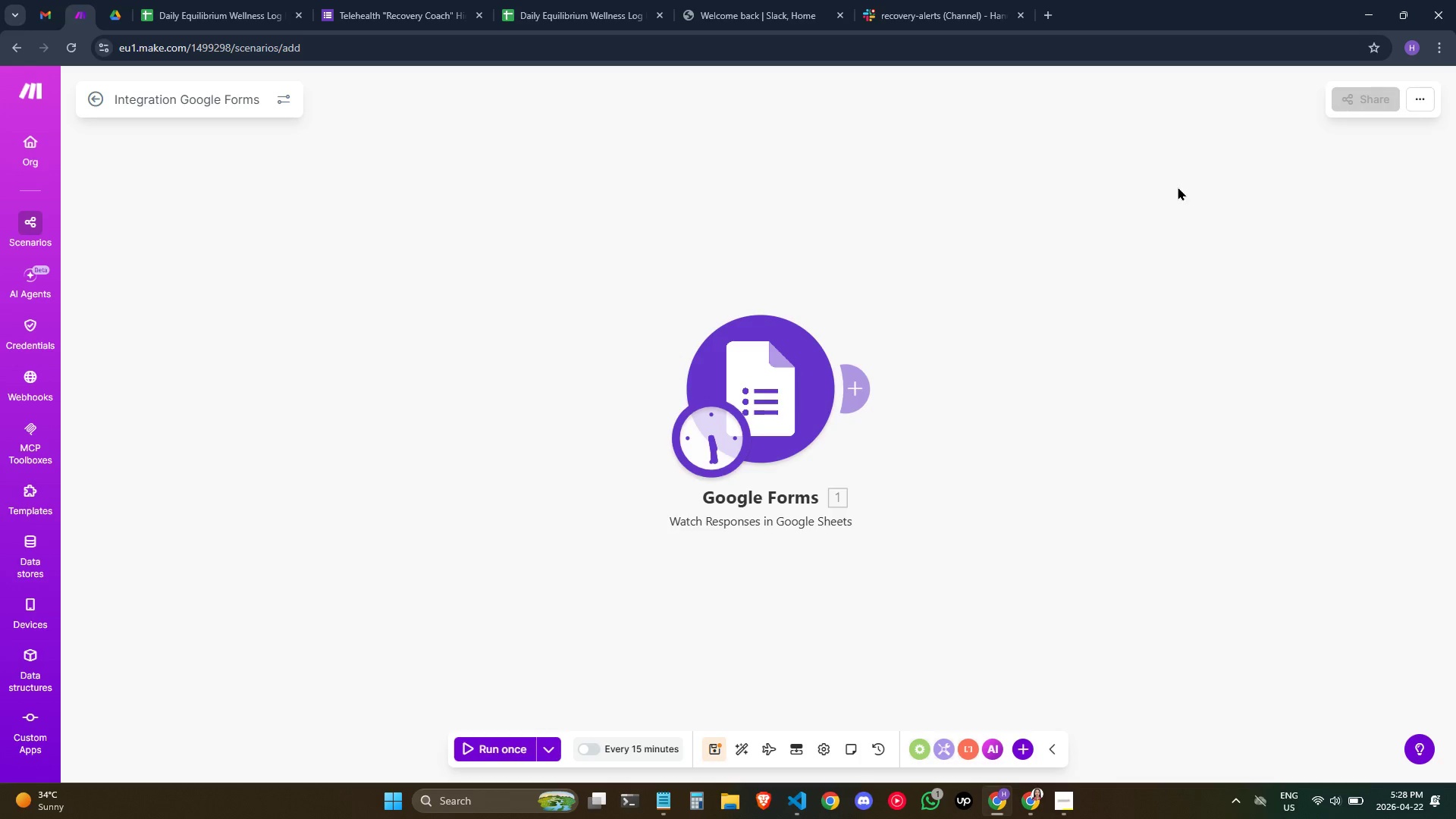 
wait(14.12)
 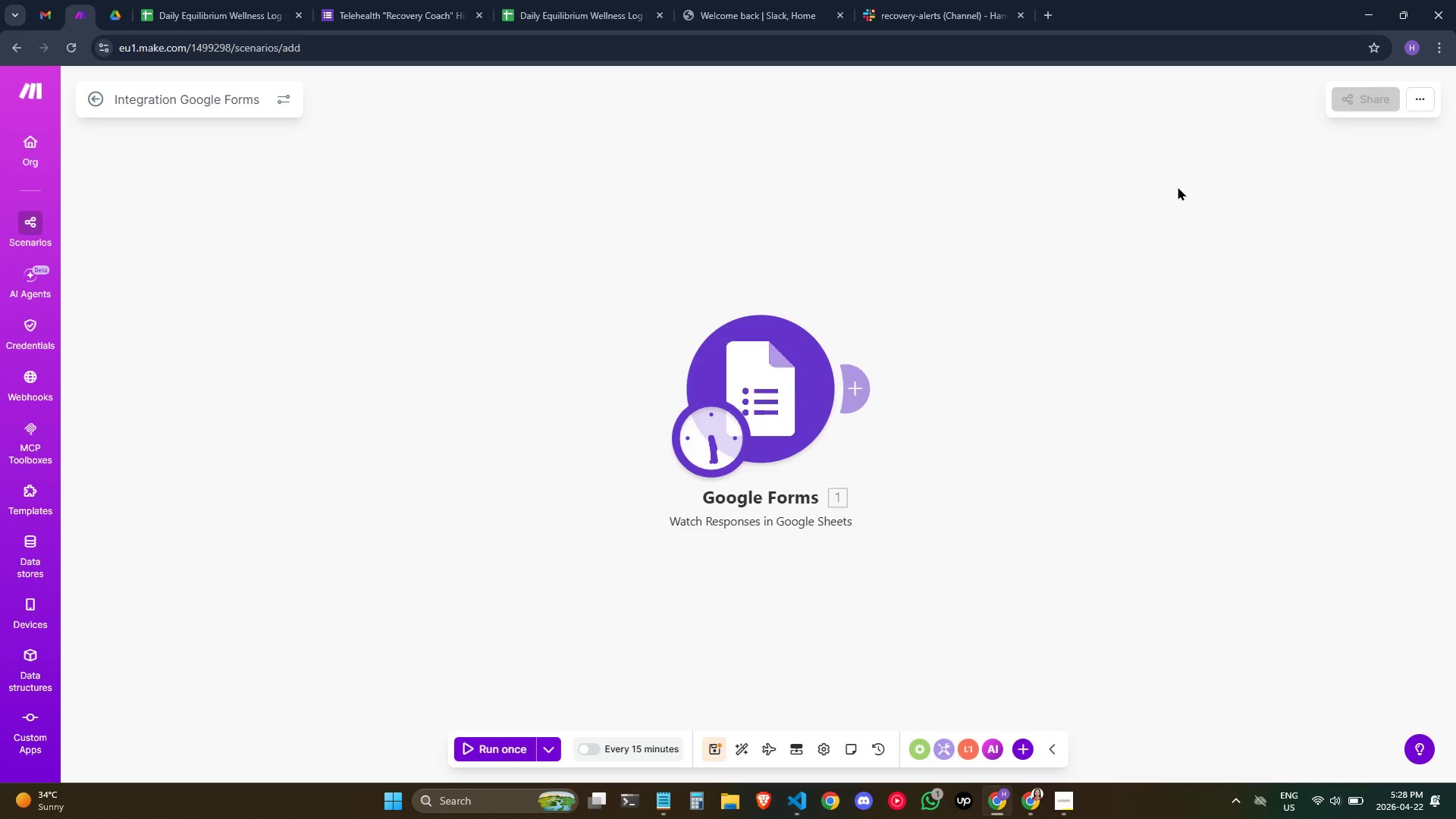 
left_click([861, 382])
 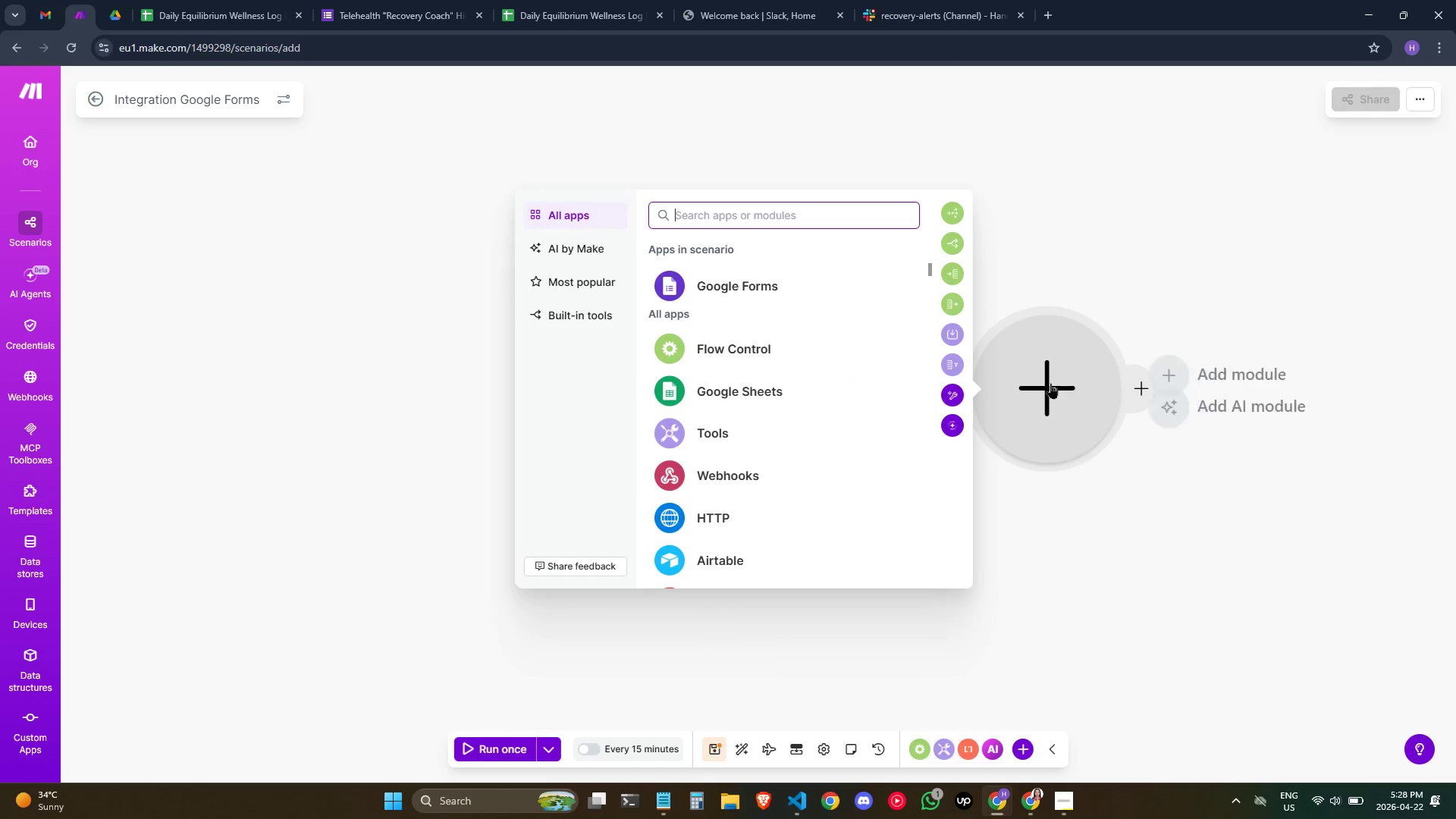 
left_click([1325, 183])
 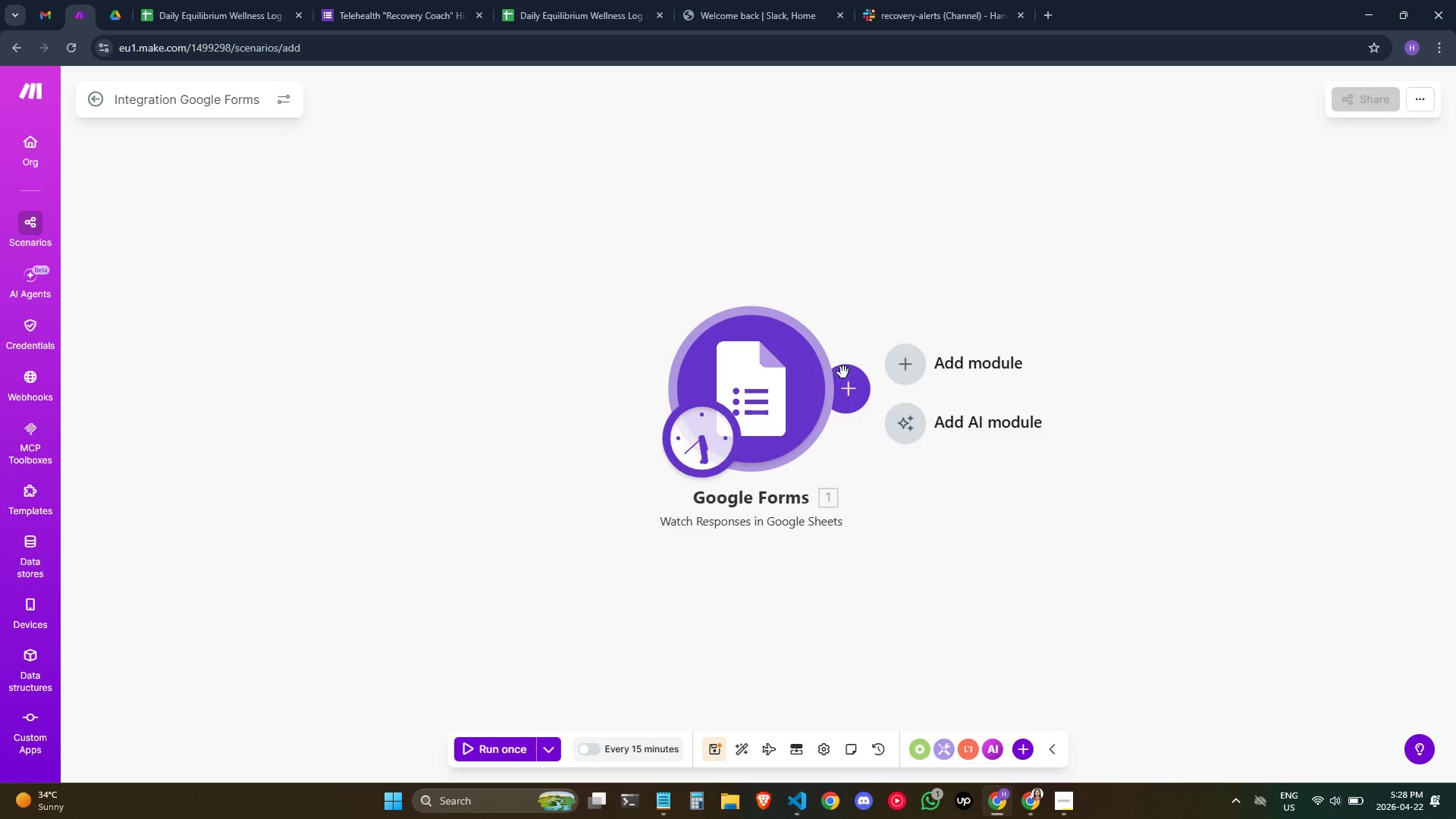 
left_click([965, 372])
 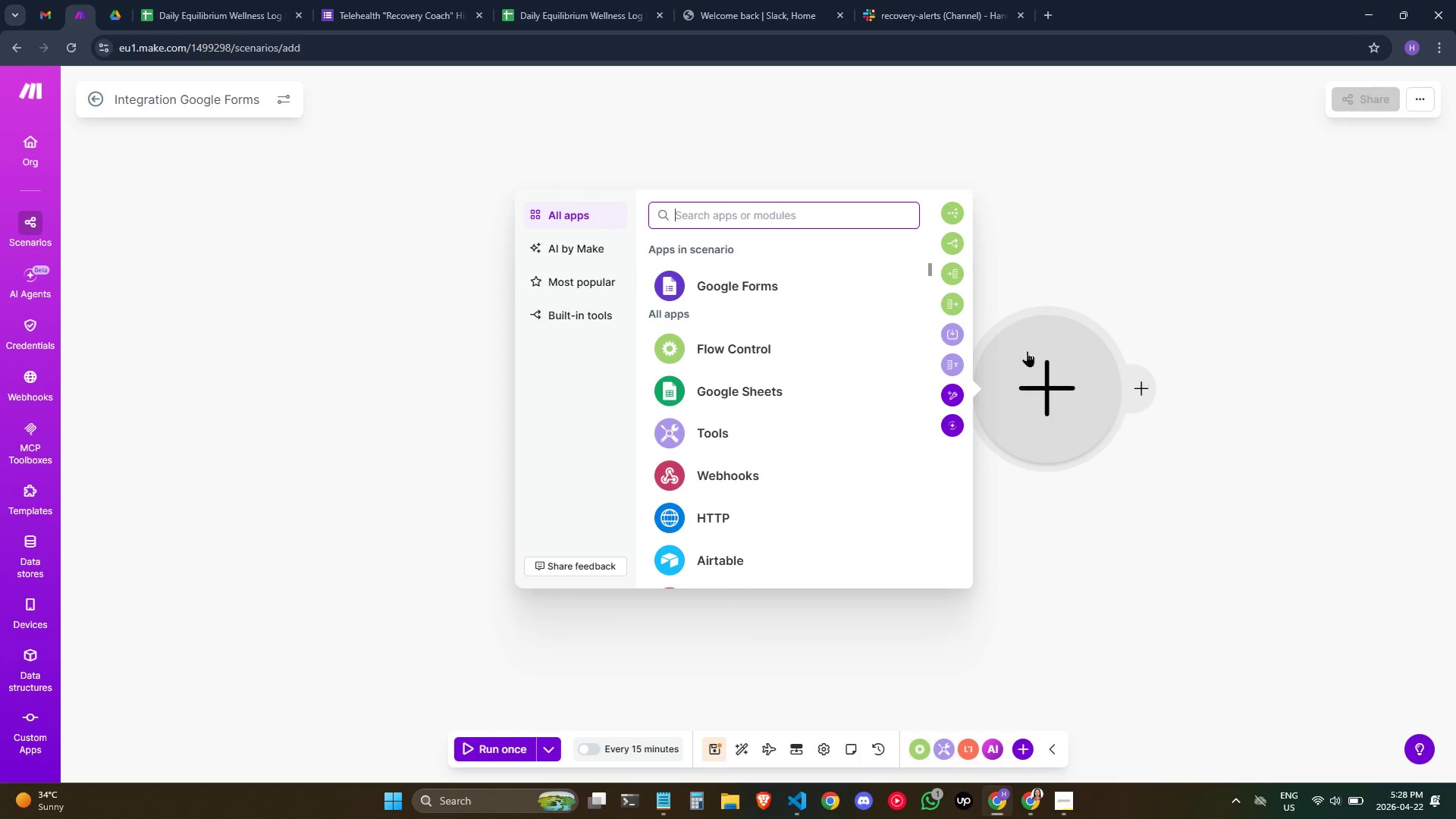 
wait(9.06)
 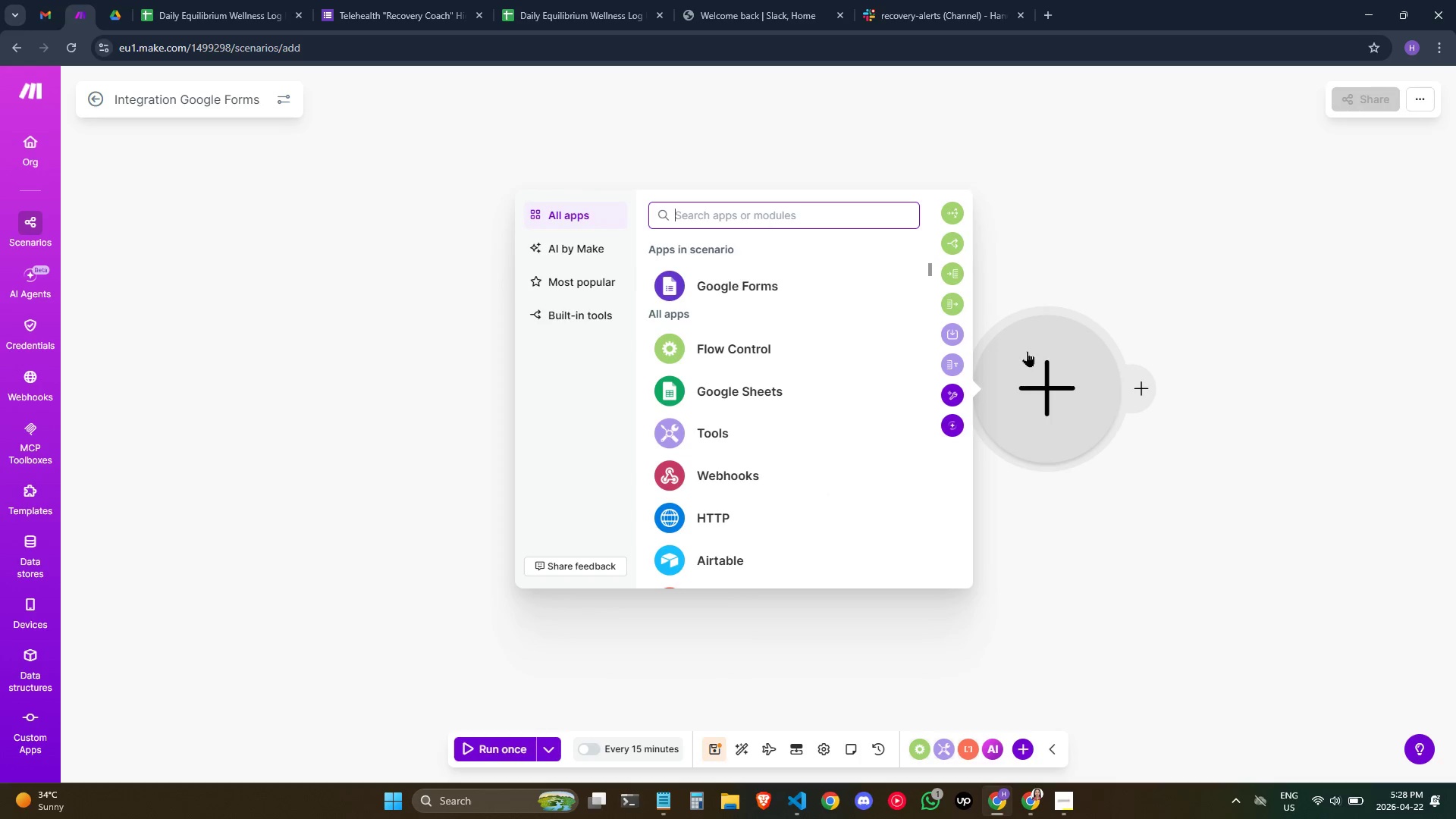 
left_click([1175, 249])
 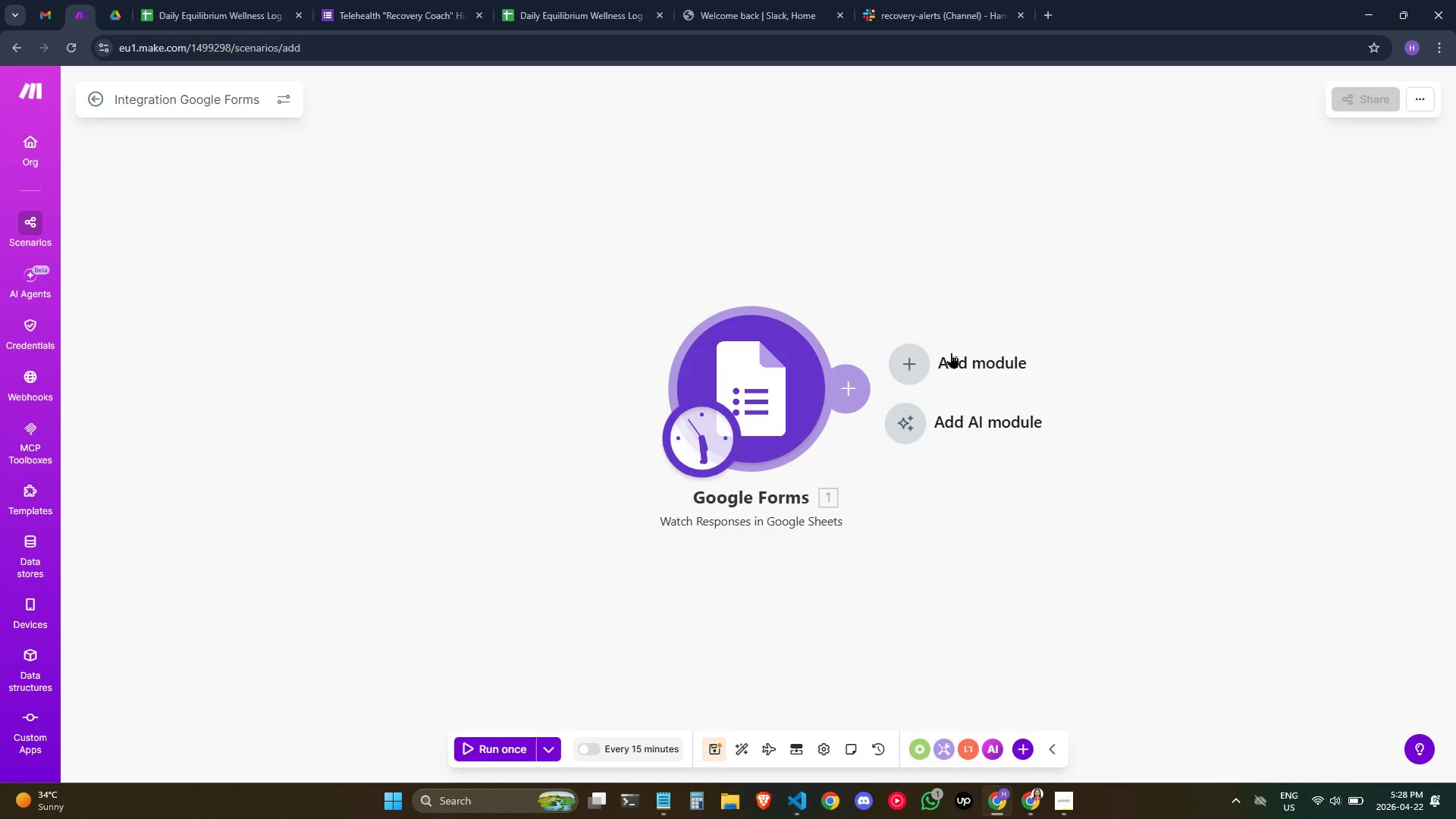 
wait(11.33)
 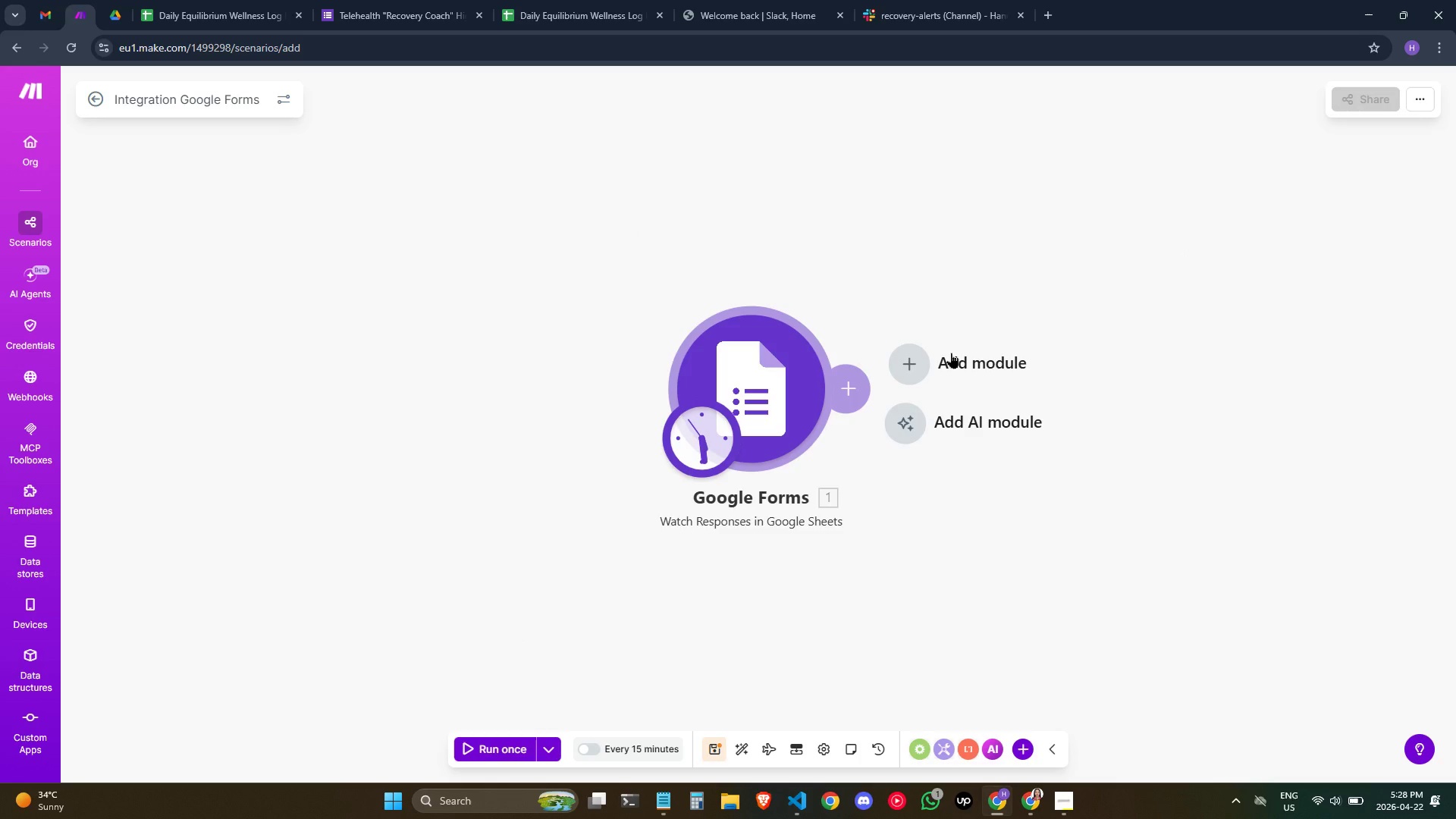 
left_click([951, 353])
 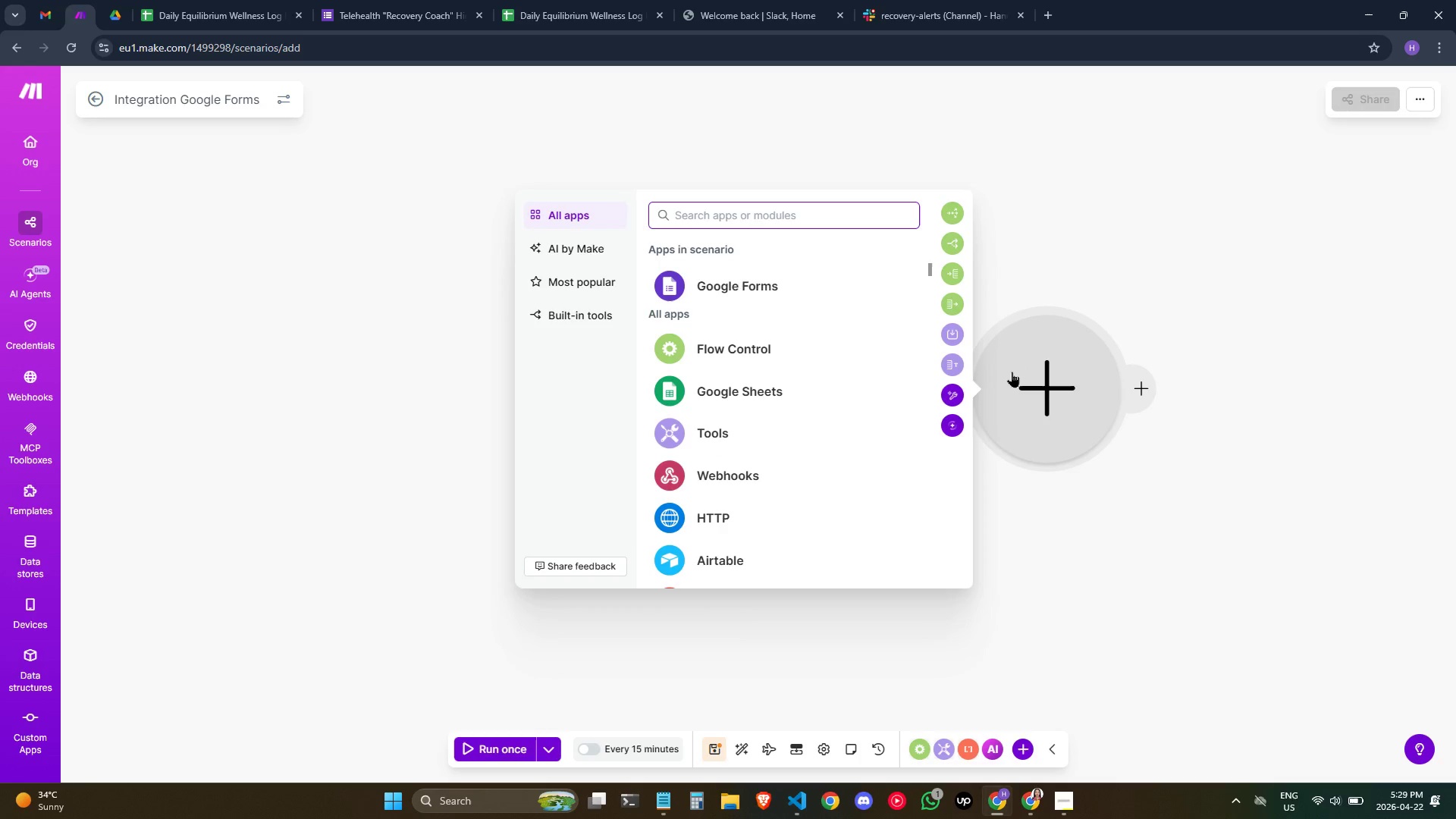 
left_click([868, 421])
 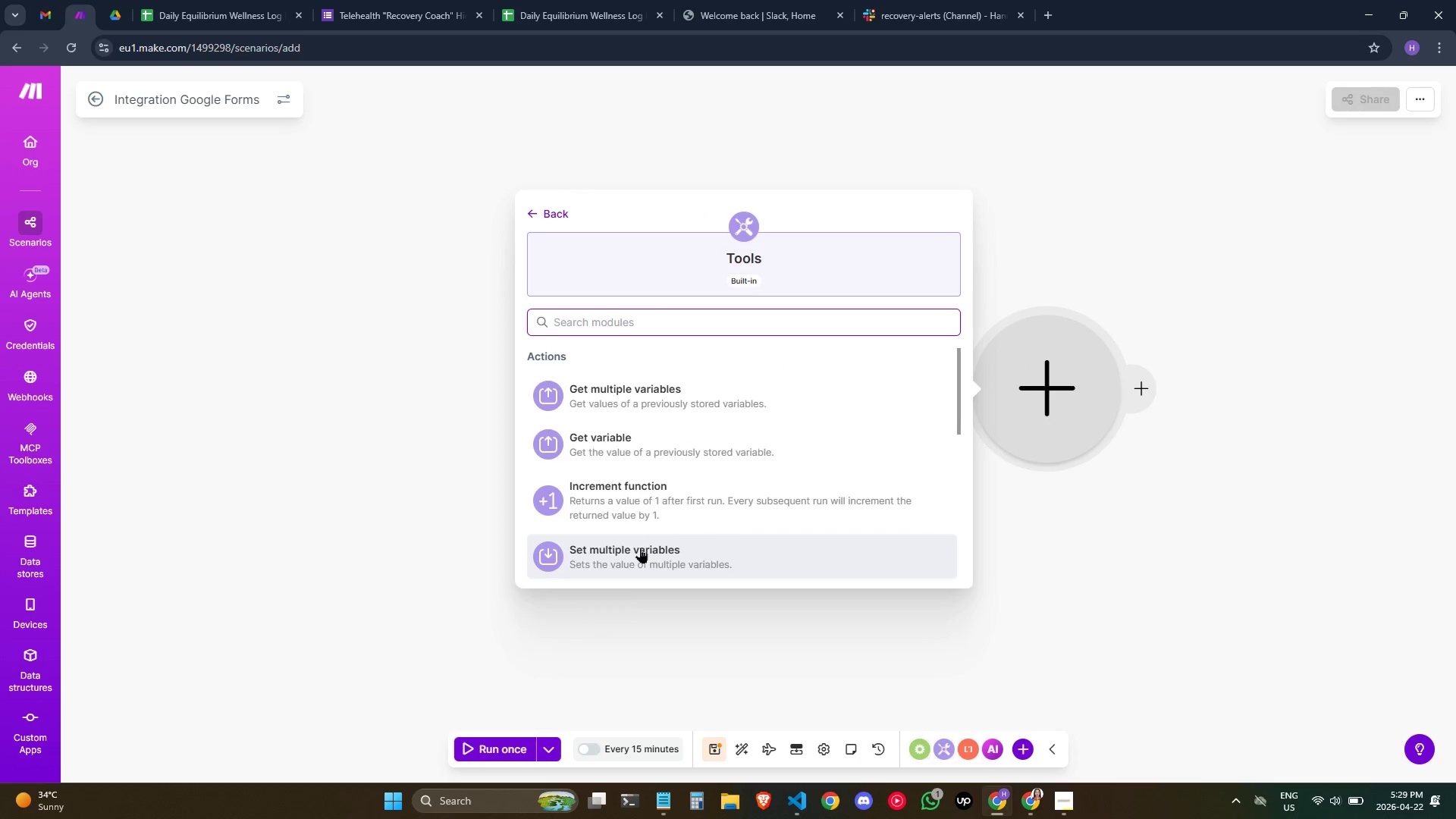 
wait(5.55)
 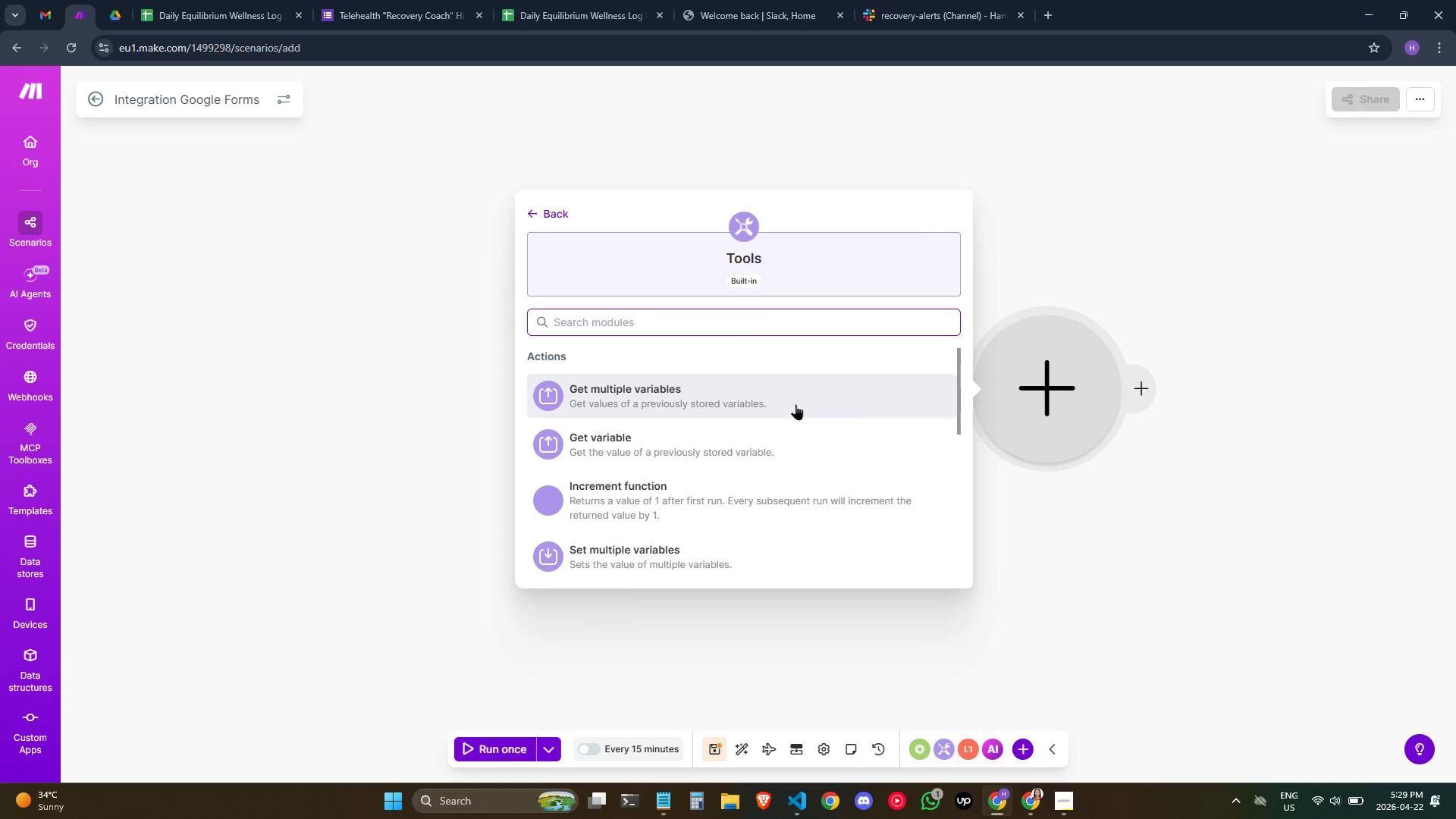 
left_click([640, 548])
 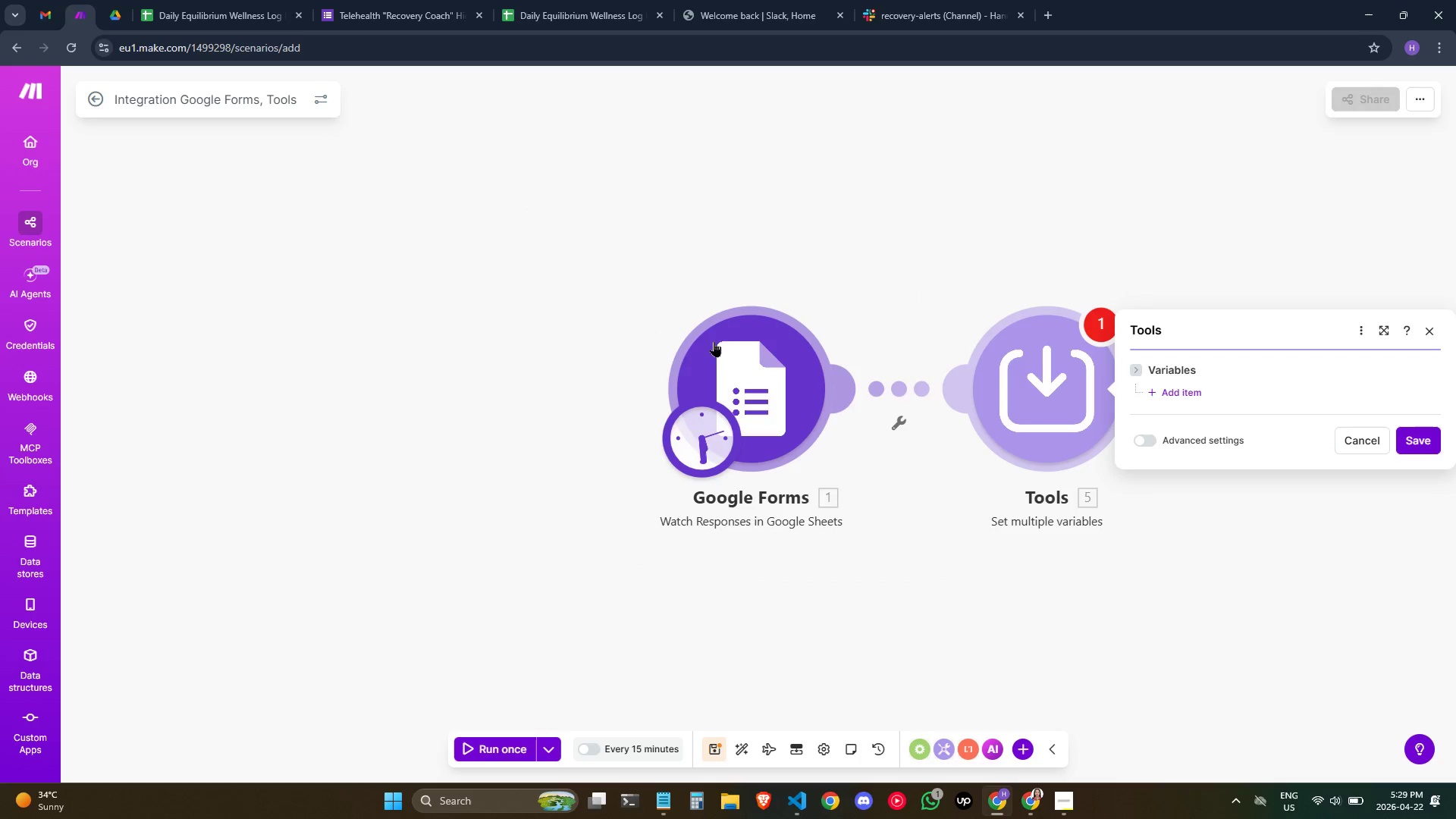 
scroll: coordinate [916, 293], scroll_direction: down, amount: 2.0
 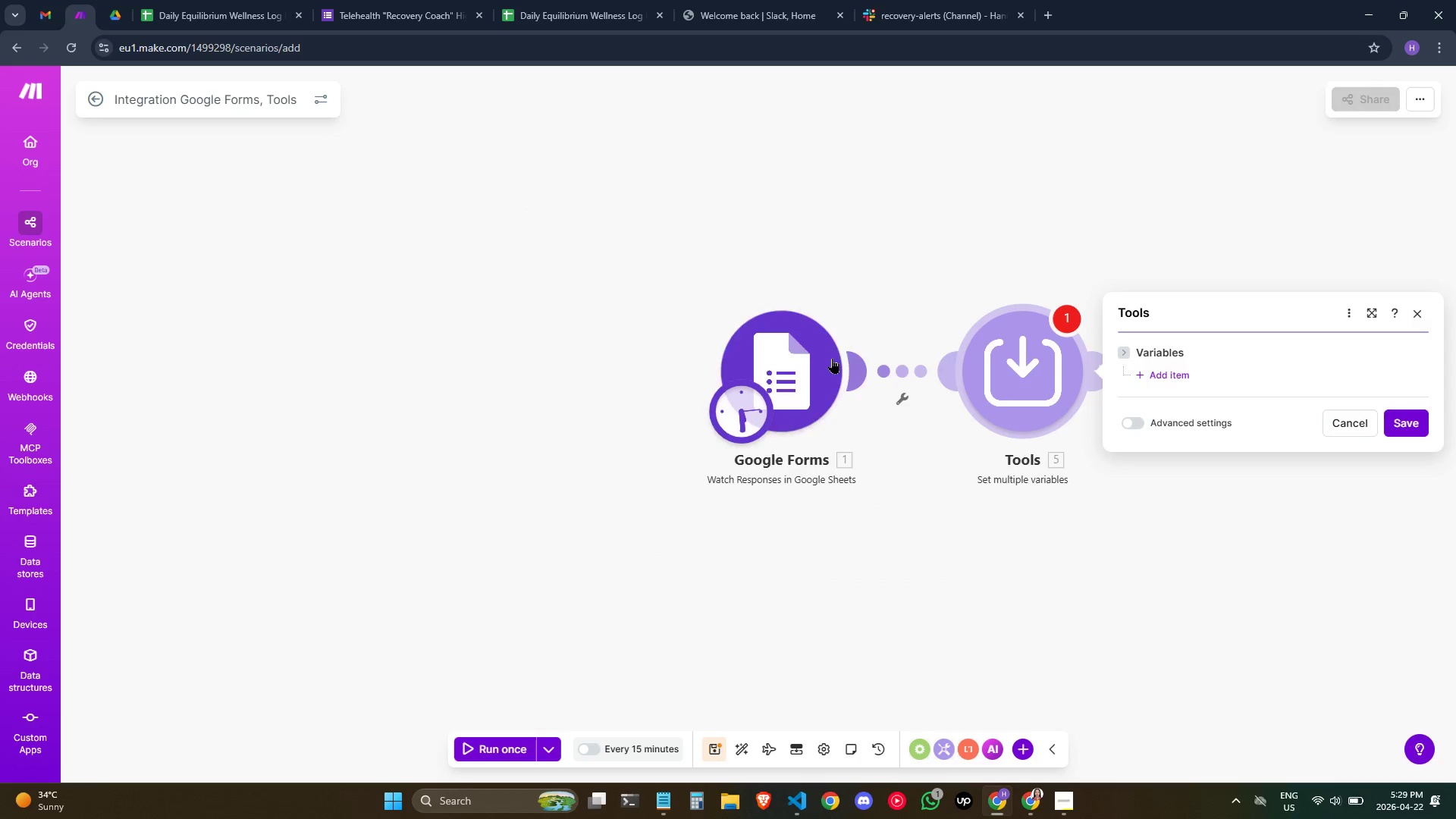 
left_click_drag(start_coordinate=[802, 355], to_coordinate=[293, 359])
 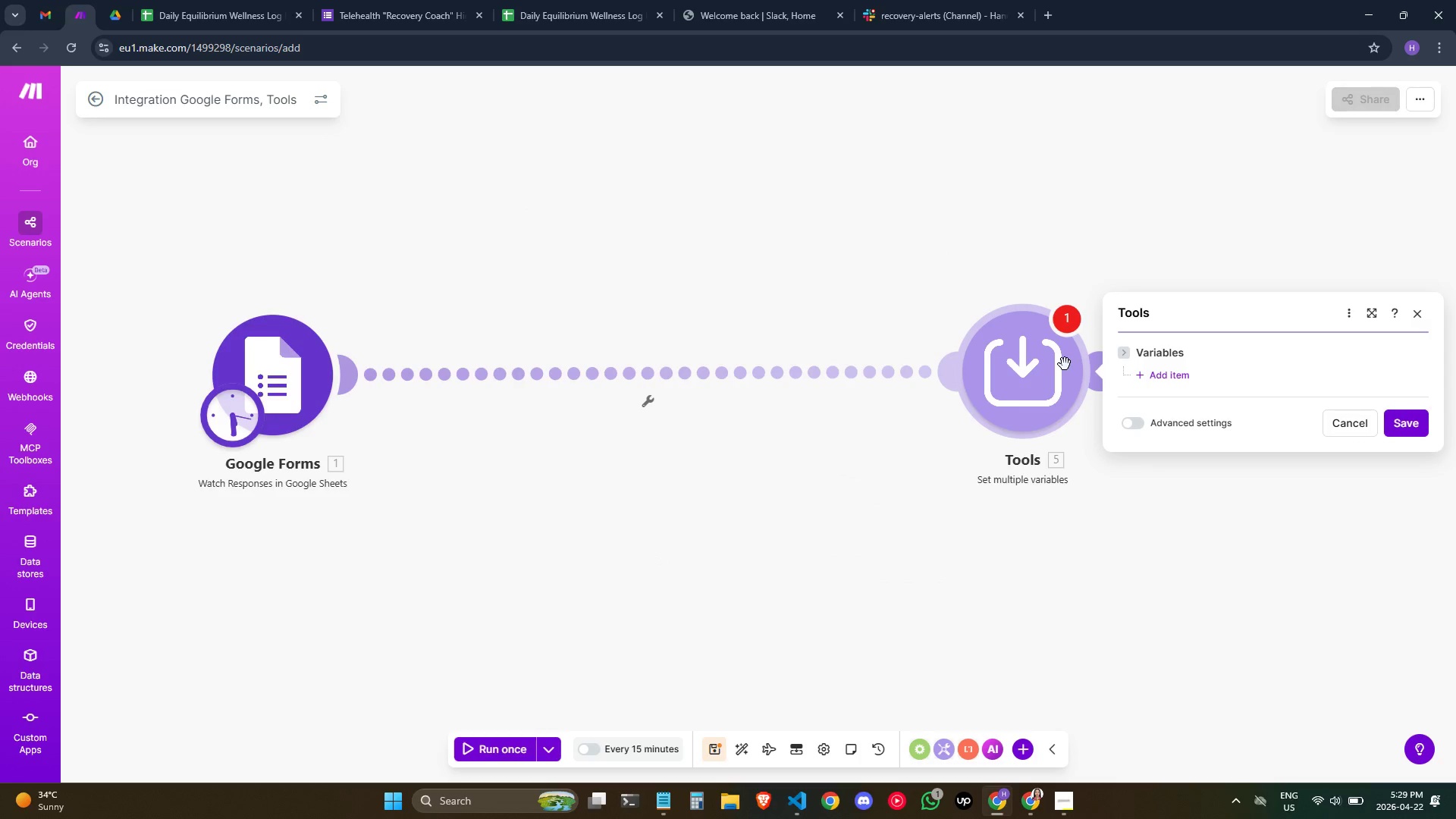 
left_click_drag(start_coordinate=[1052, 369], to_coordinate=[587, 375])
 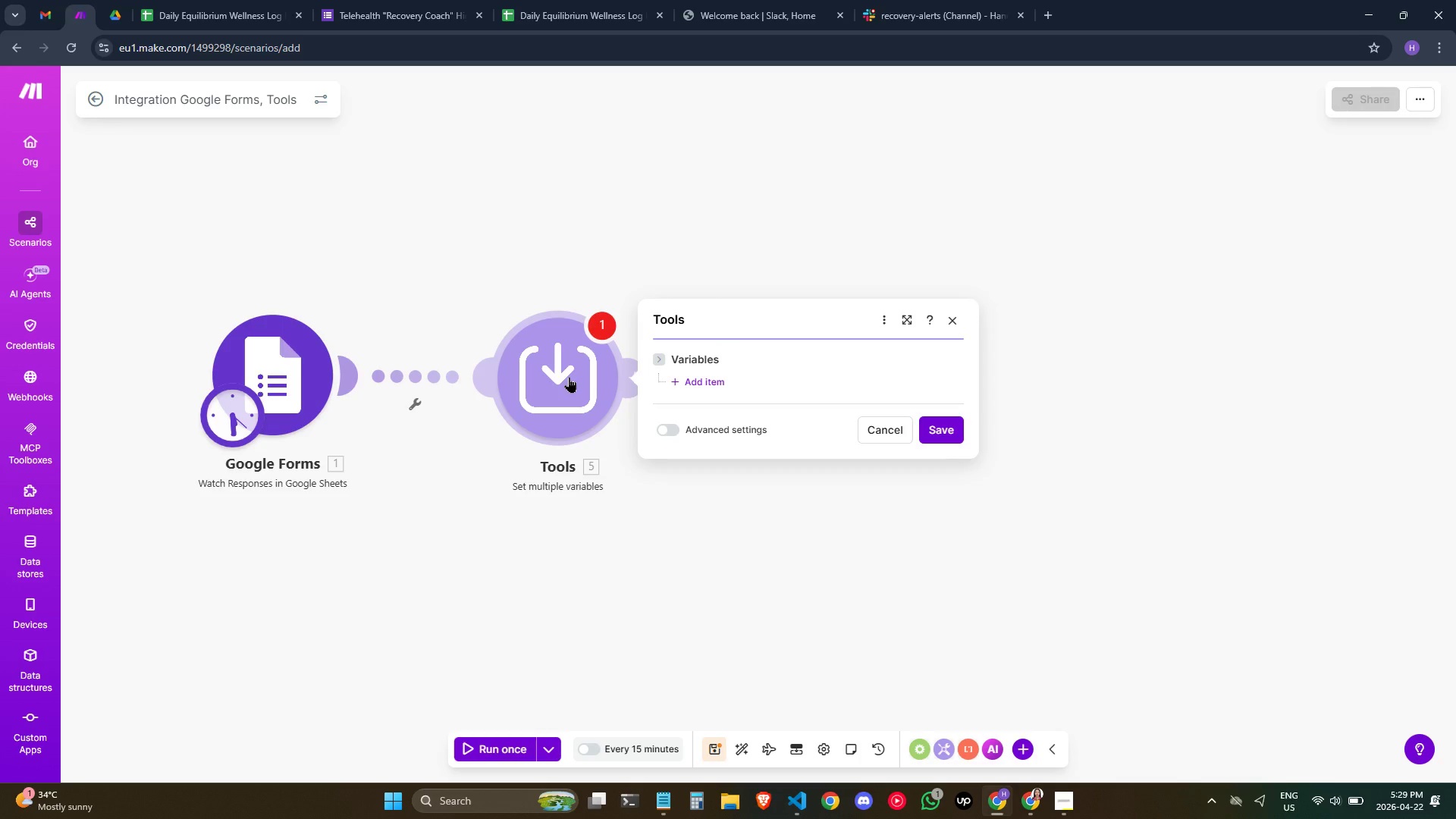 
left_click([709, 381])
 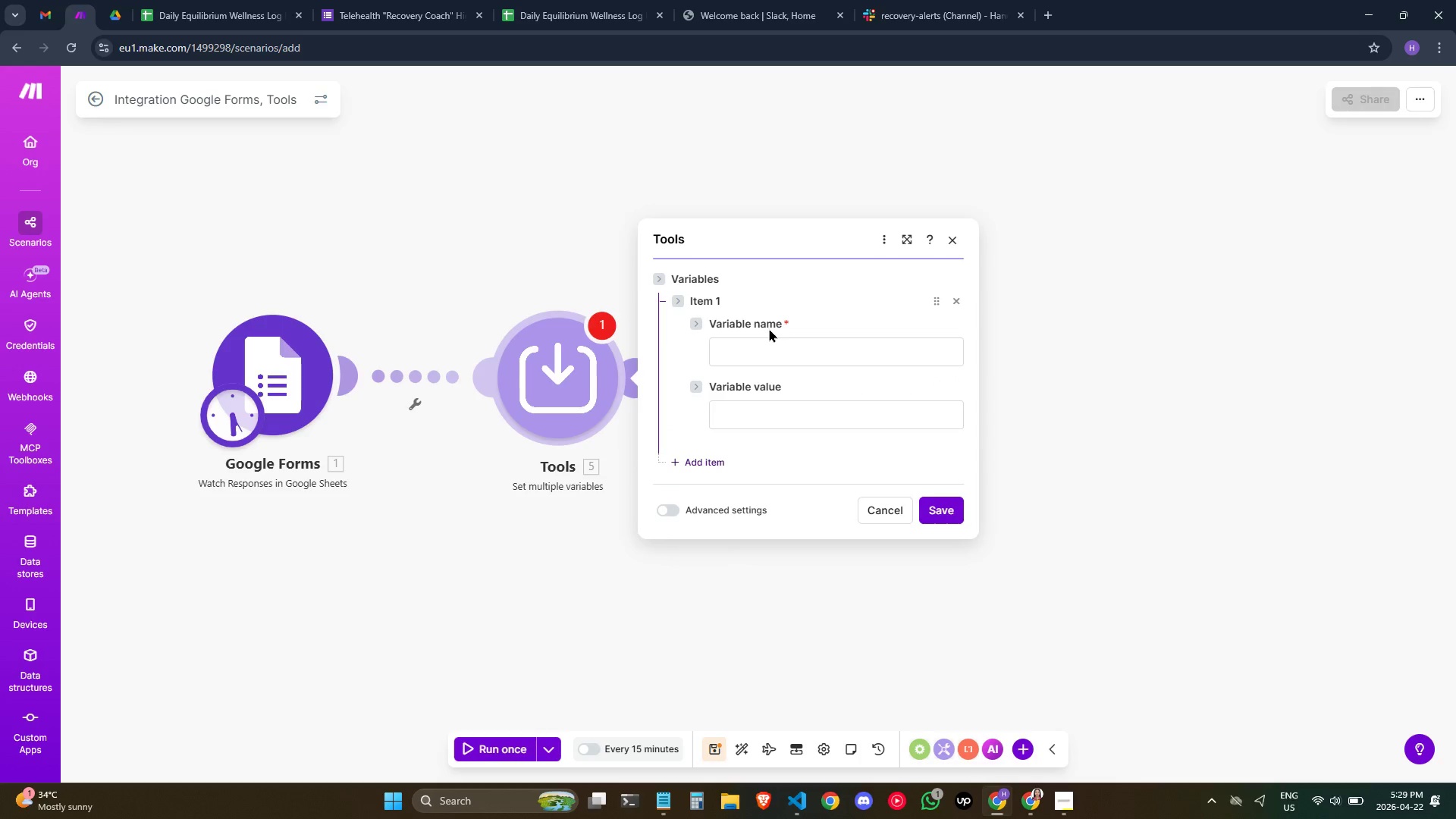 
left_click([695, 306])
 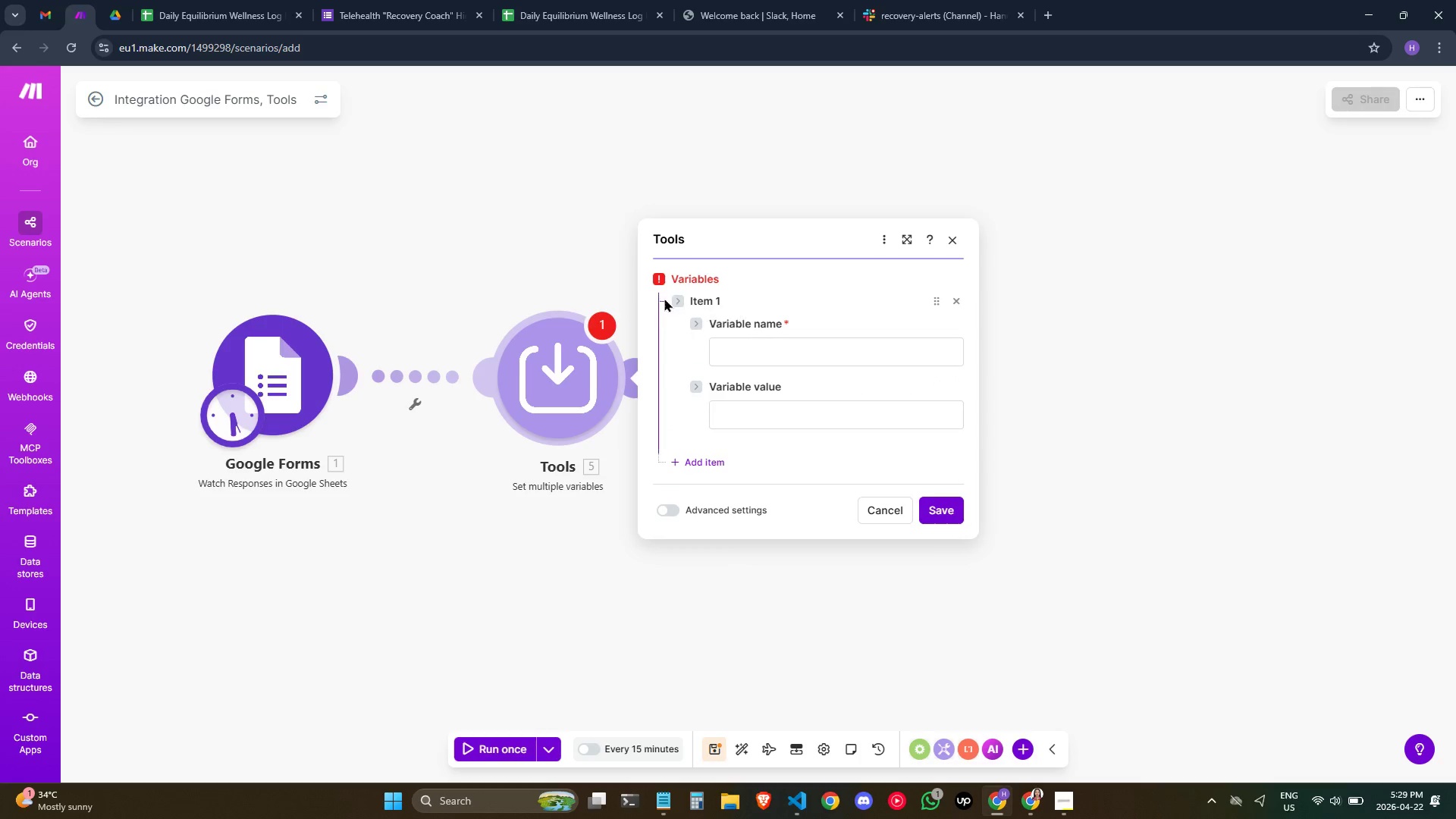 
left_click_drag(start_coordinate=[660, 312], to_coordinate=[666, 306])
 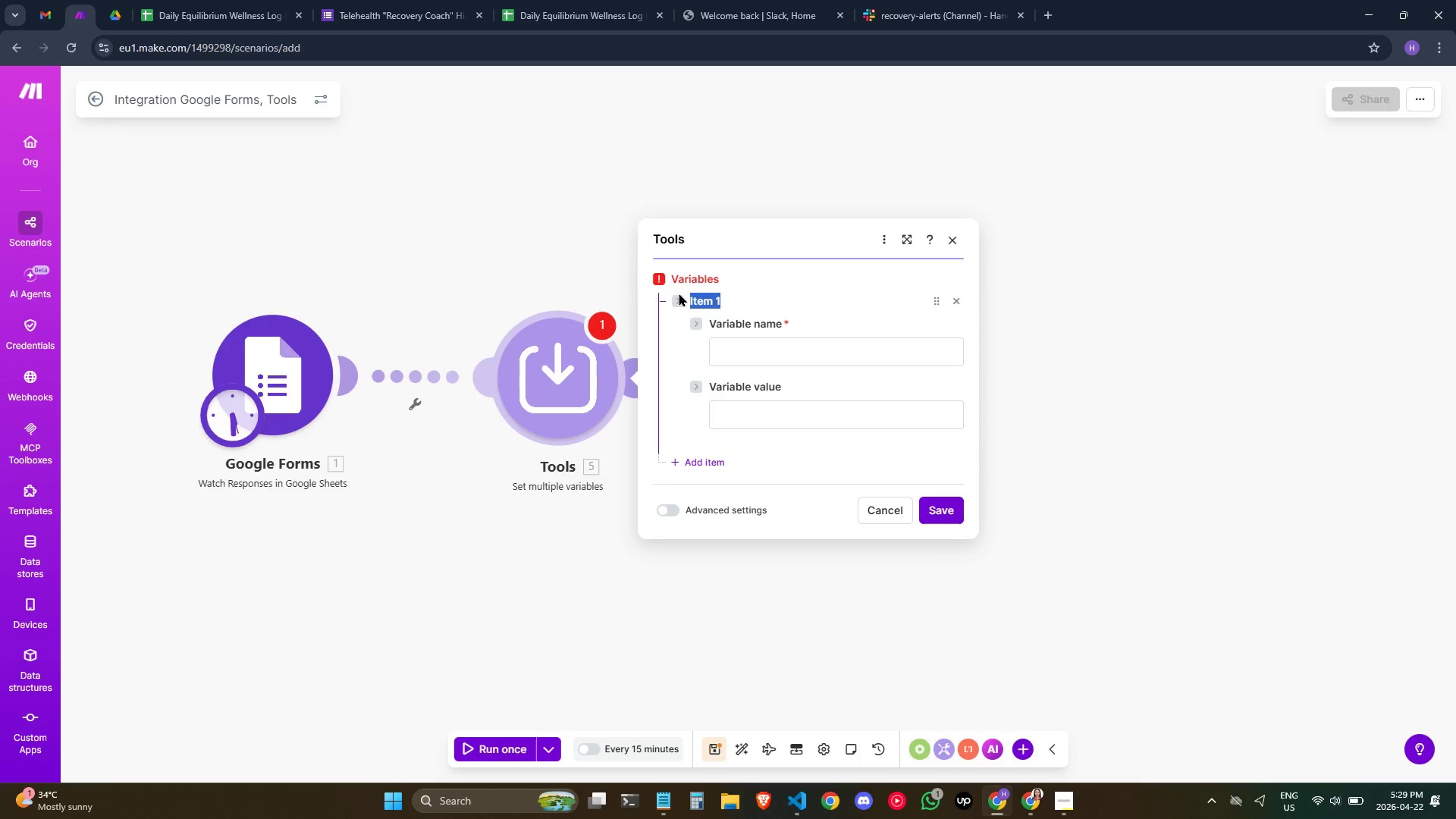 
double_click([679, 293])
 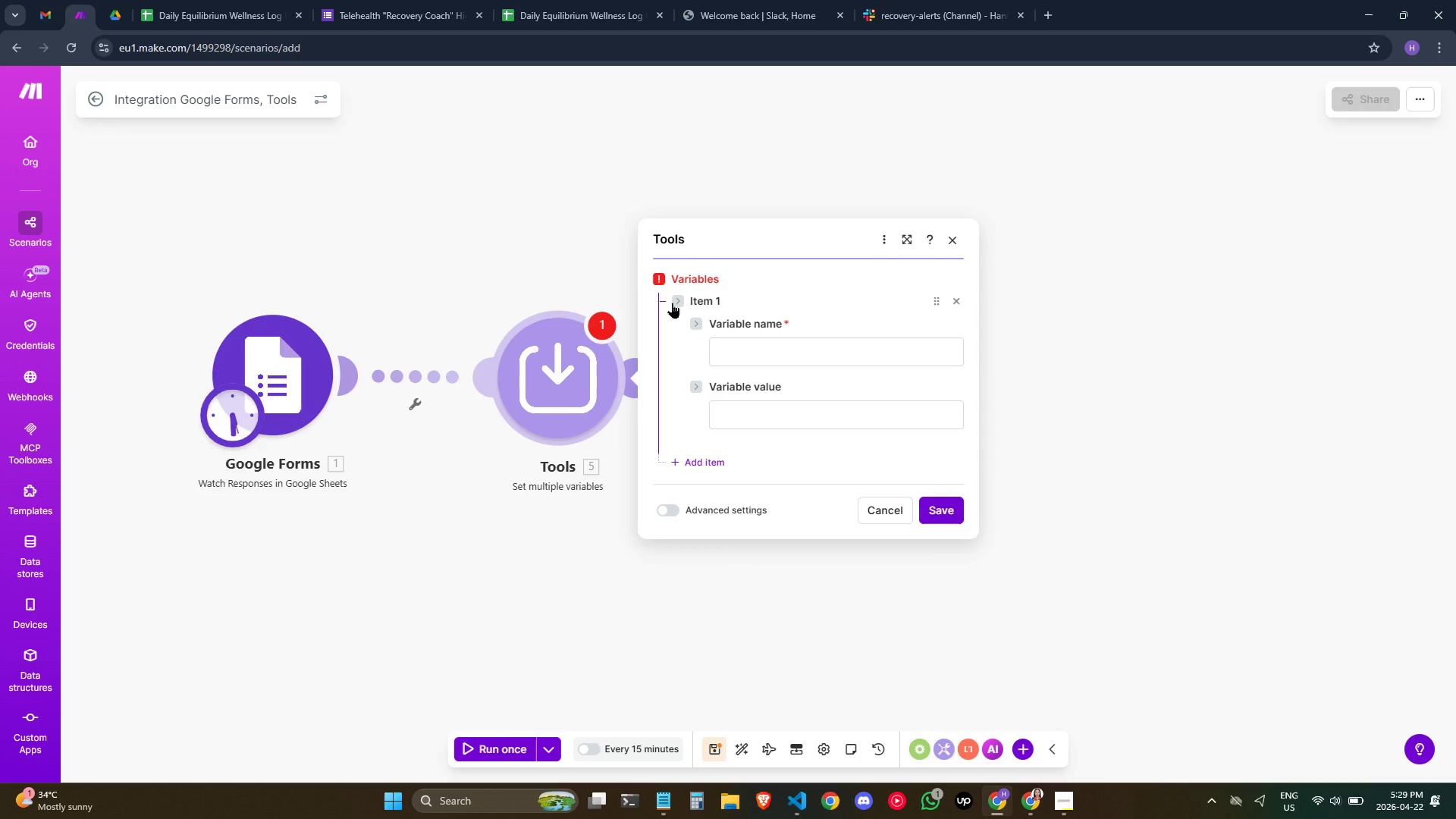 
triple_click([672, 303])
 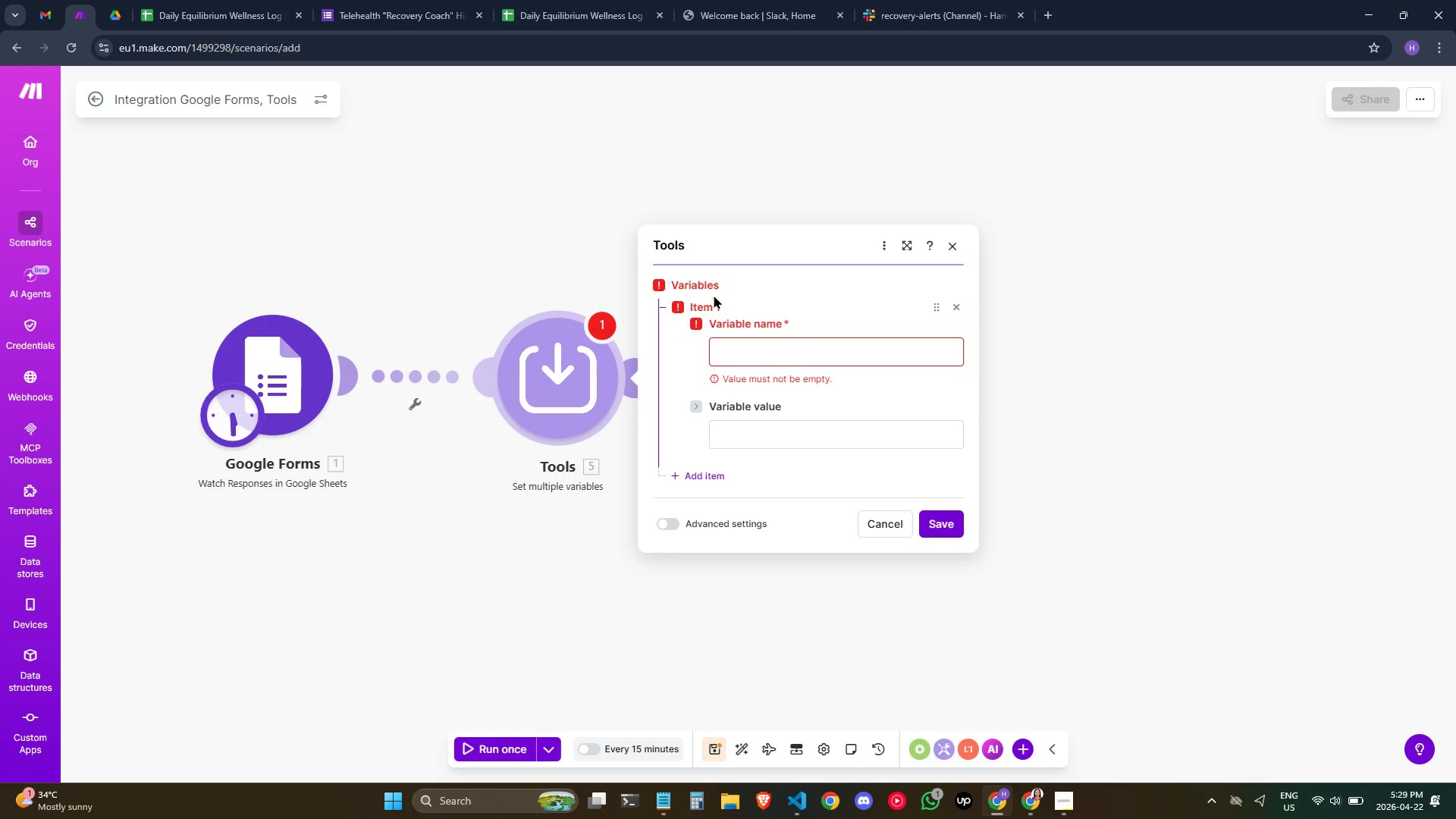 
left_click([767, 342])
 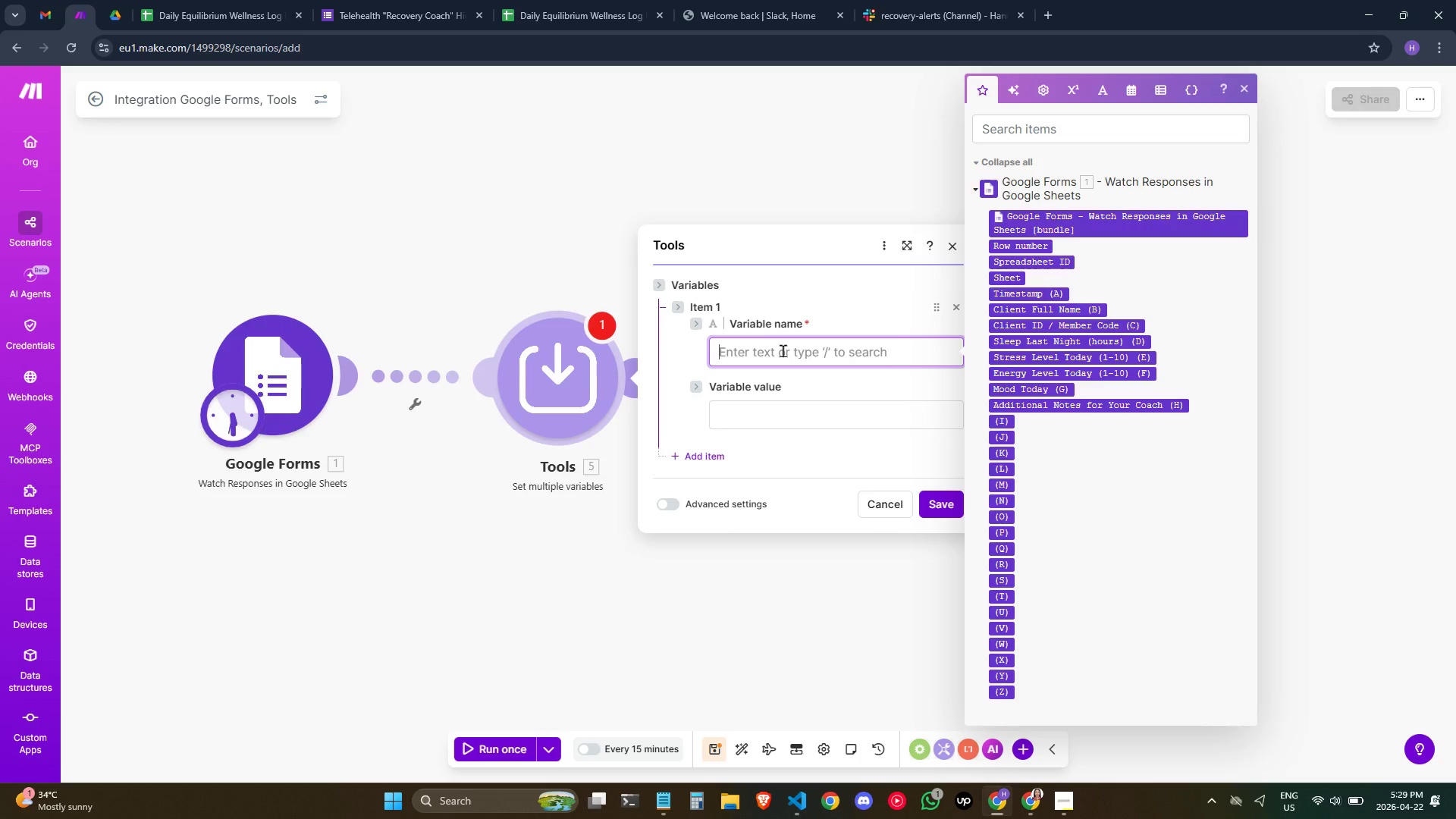 
left_click([783, 350])
 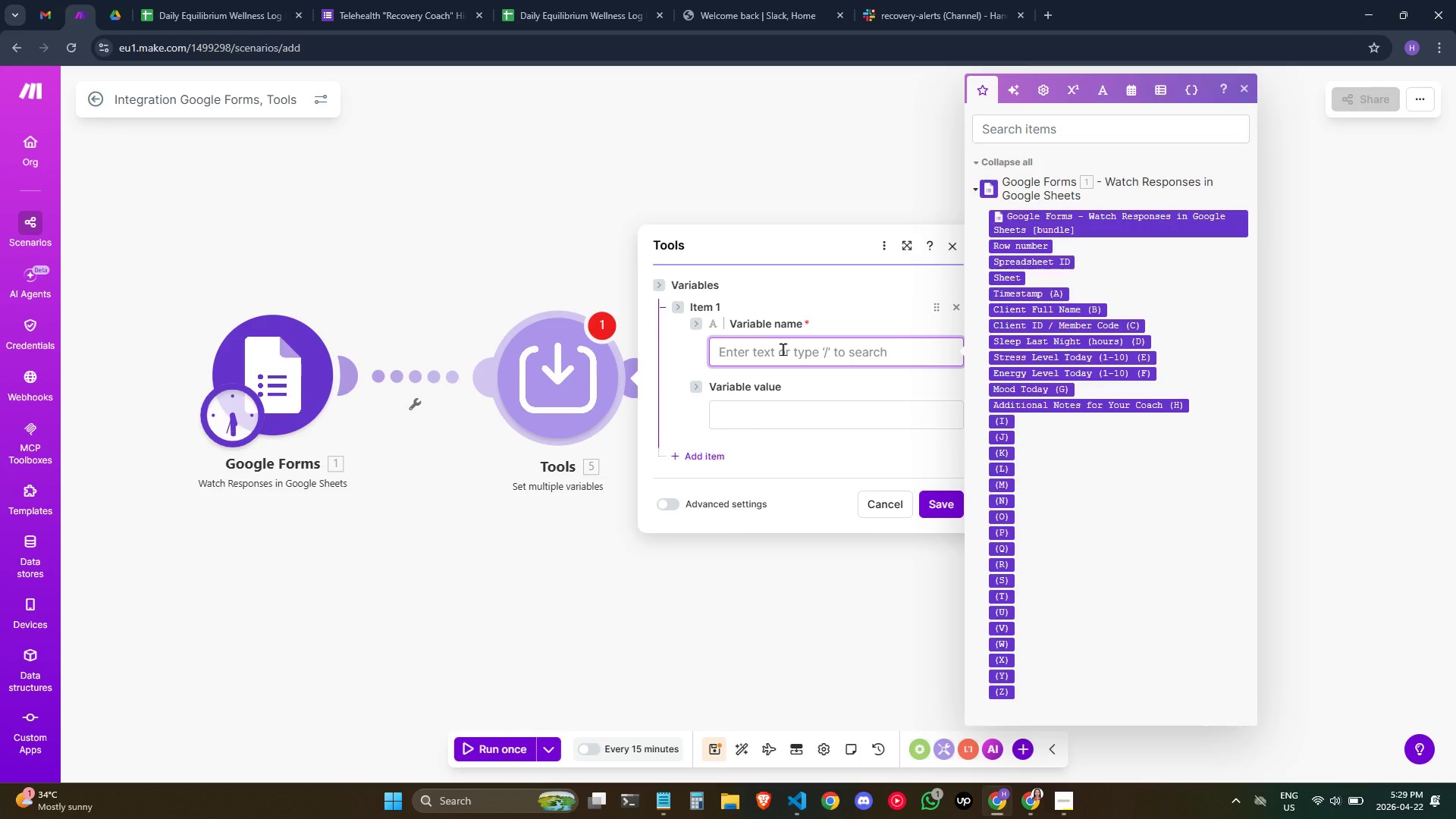 
key(CapsLock)
 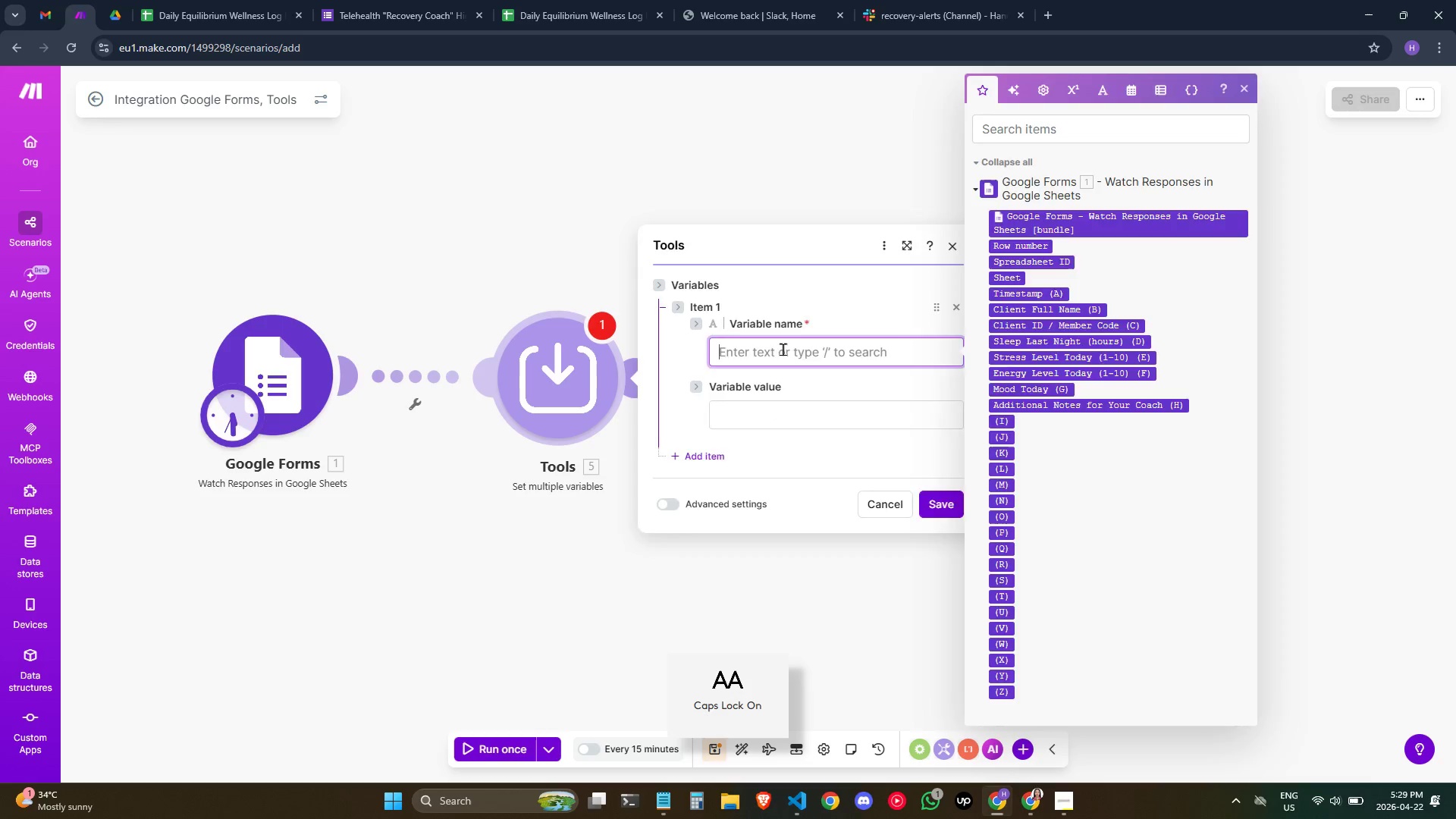 
key(C)
 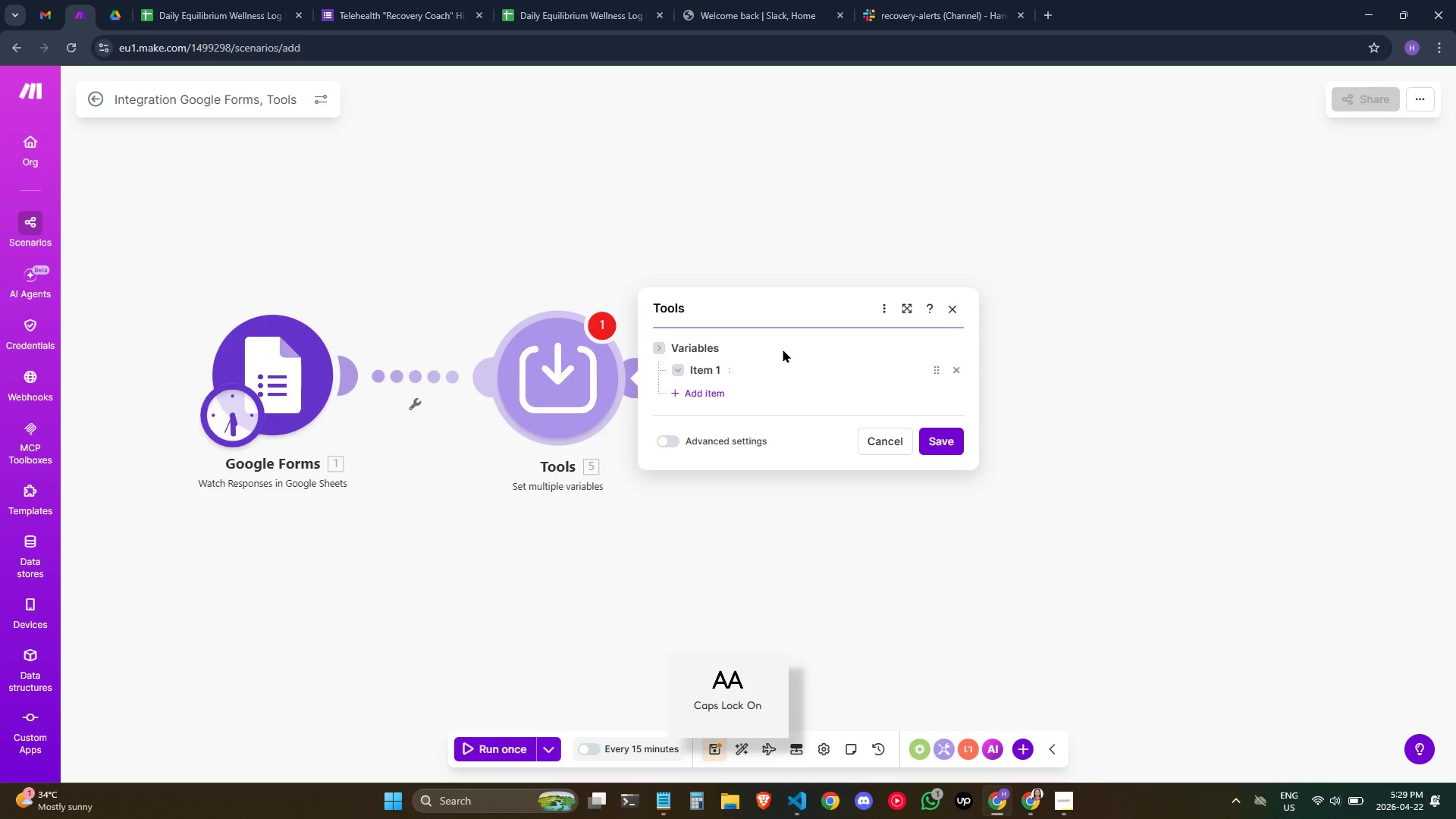 
key(CapsLock)
 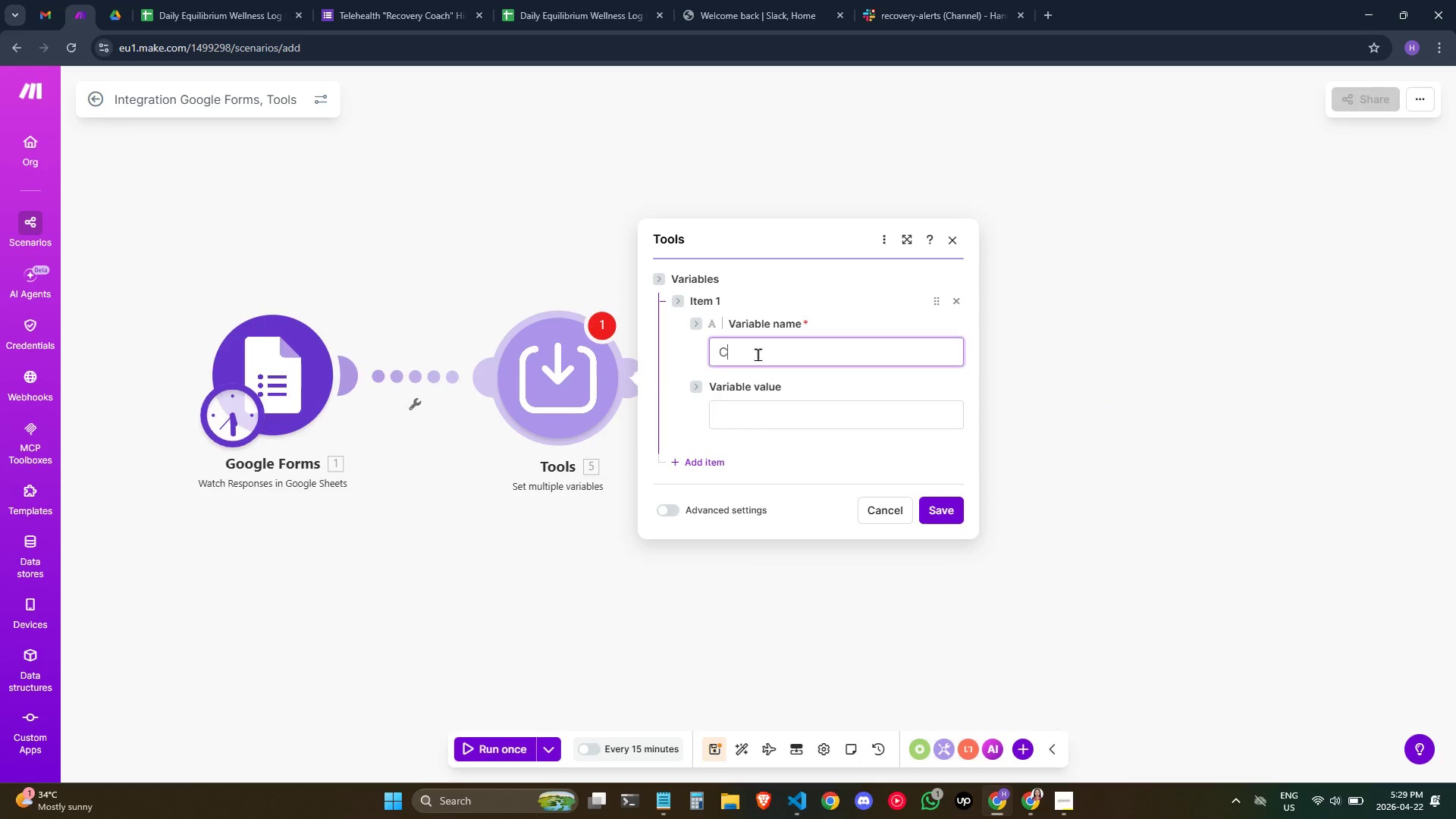 
key(Backspace)
type(CL)
key(Backspace)
key(Backspace)
key(Backspace)
type(C)
key(Backspace)
type(clien)
 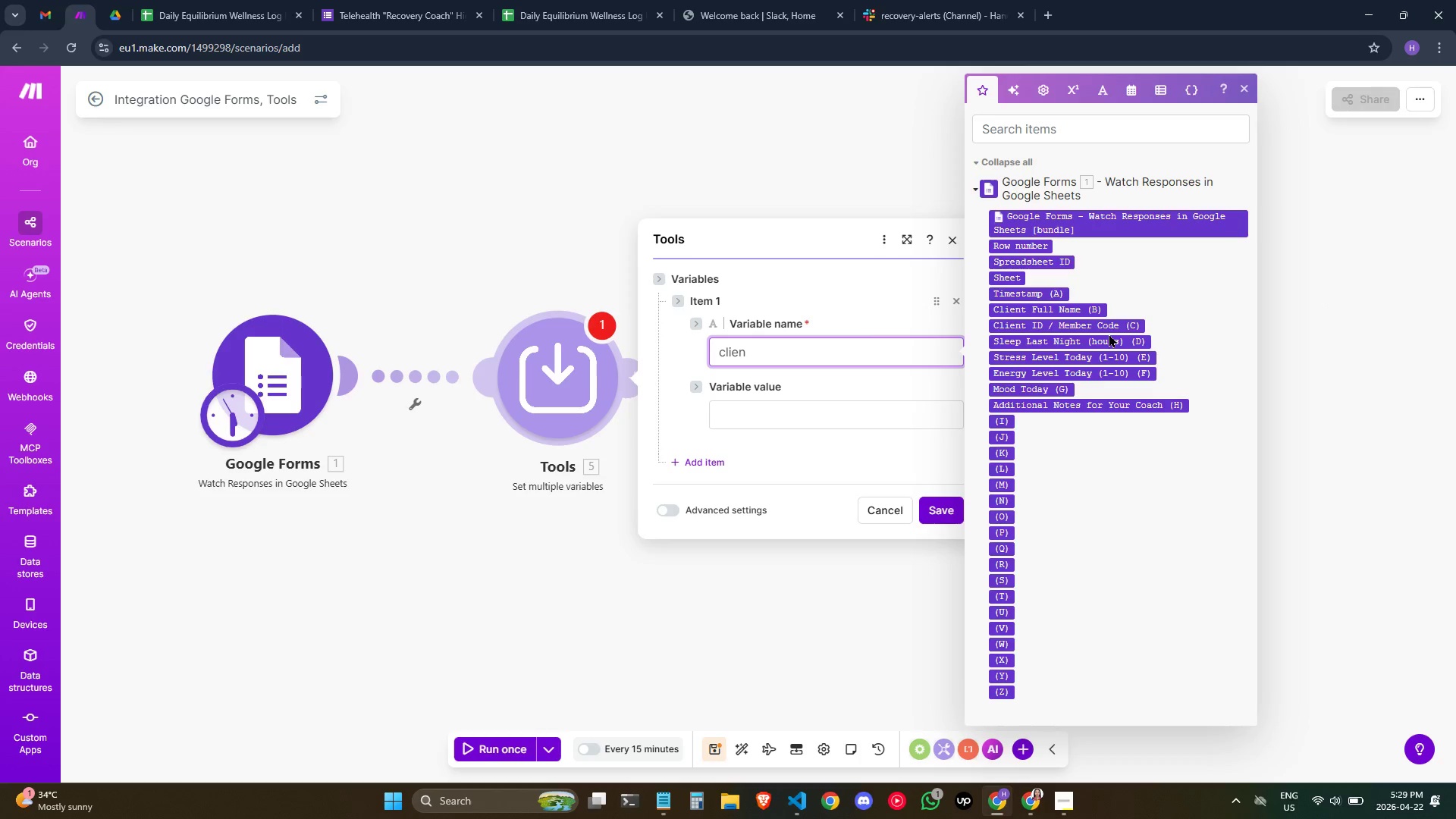 
wait(11.91)
 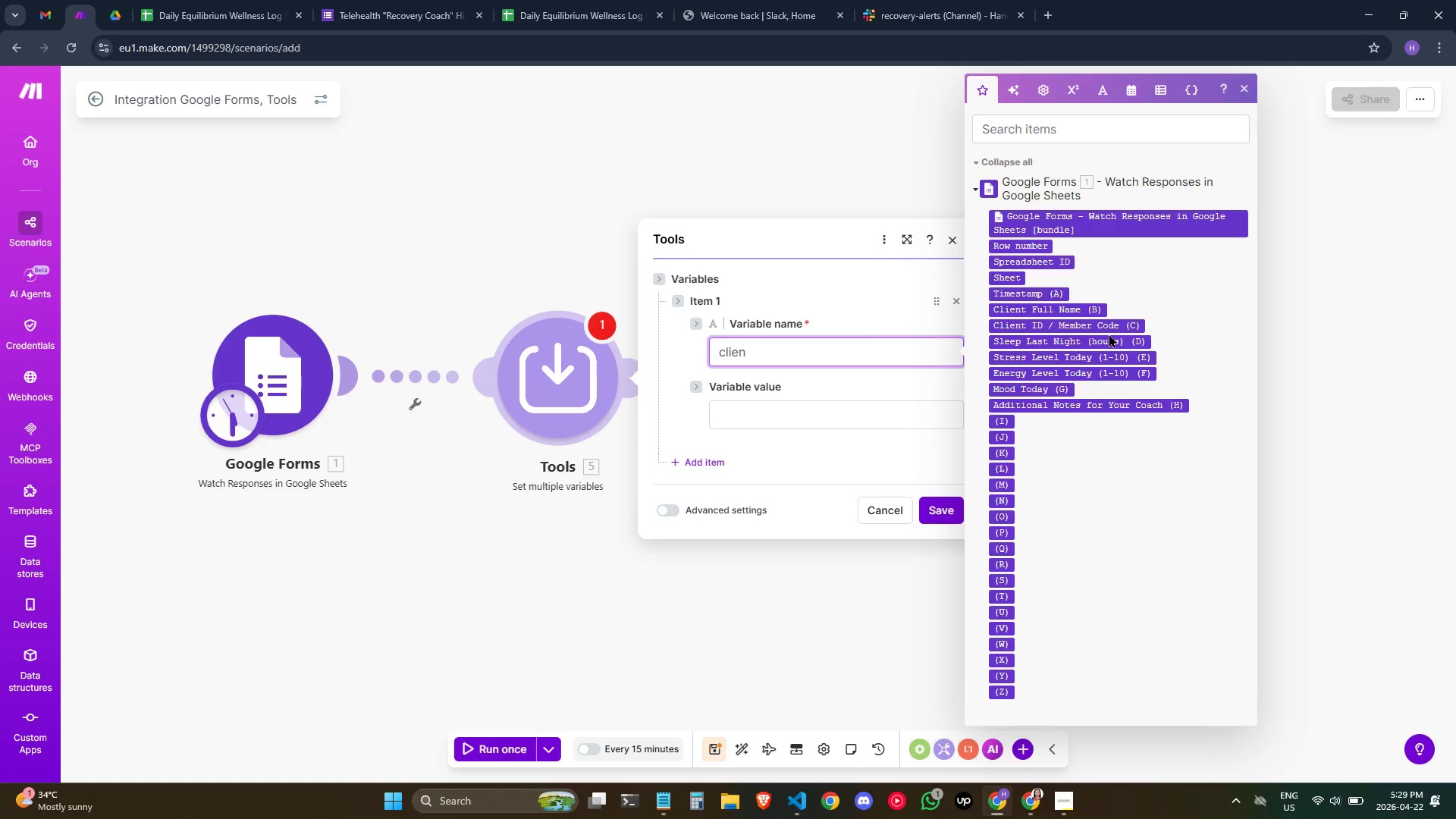 
type(t_name)
 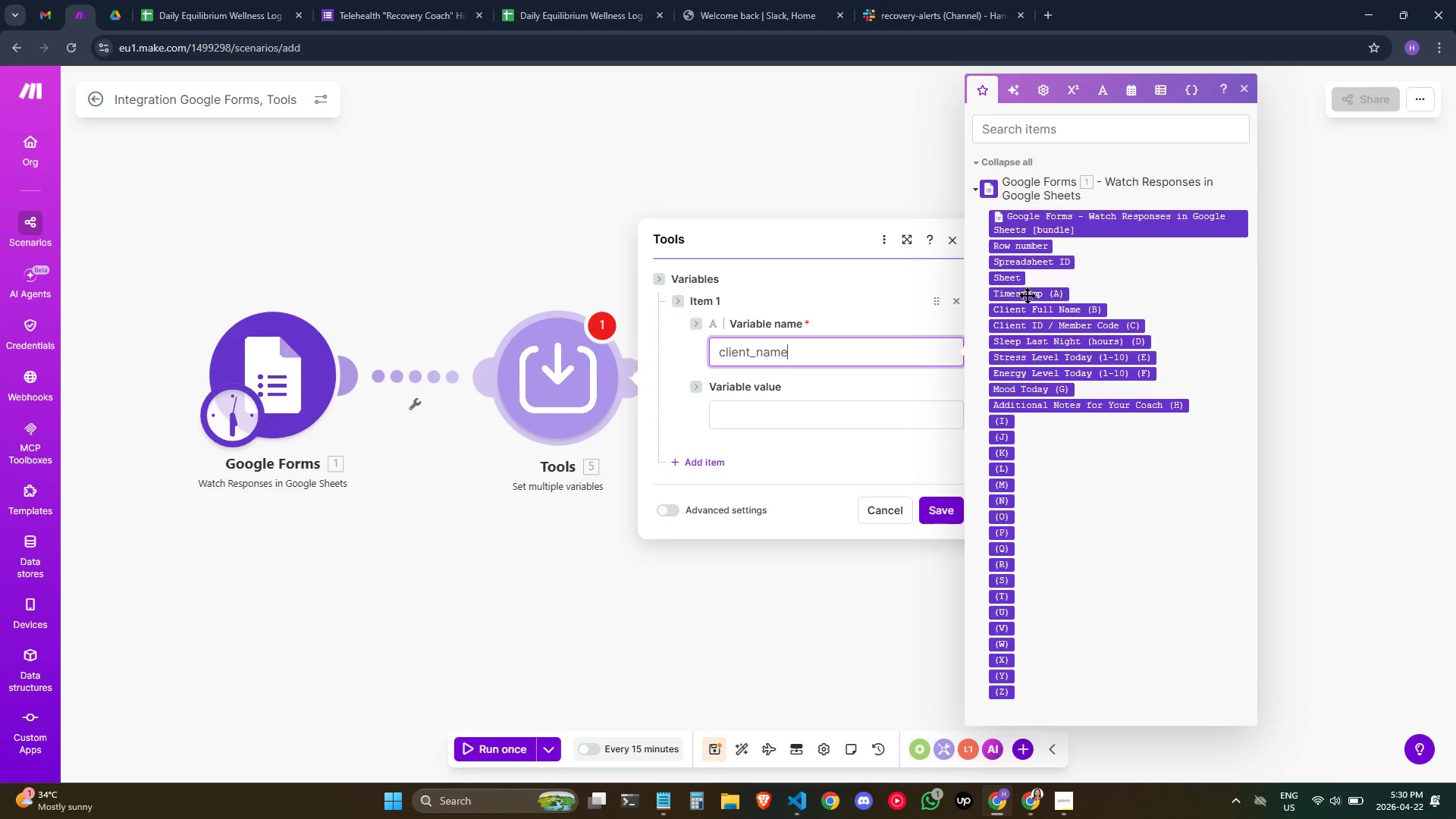 
wait(5.78)
 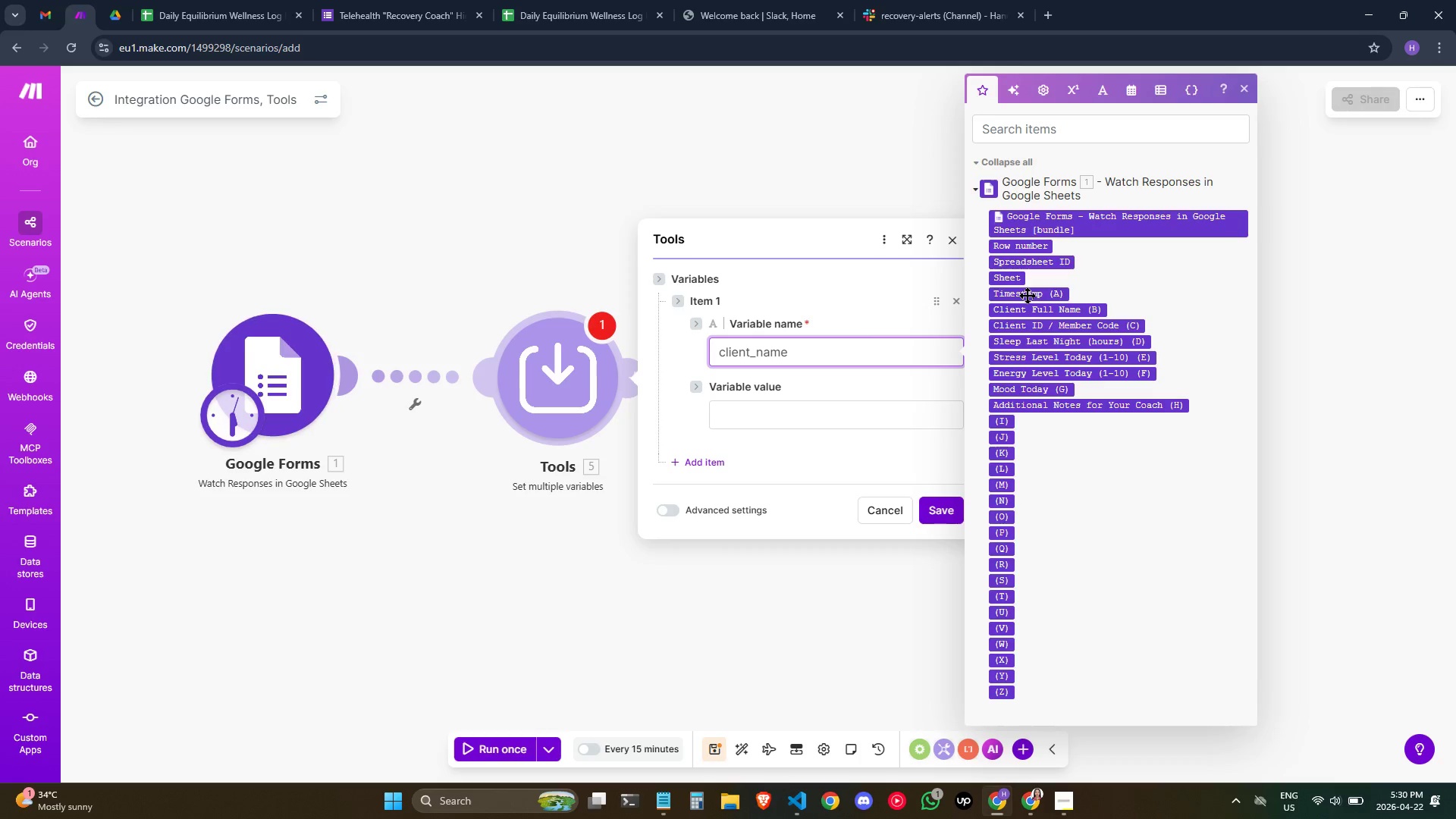 
left_click([844, 413])
 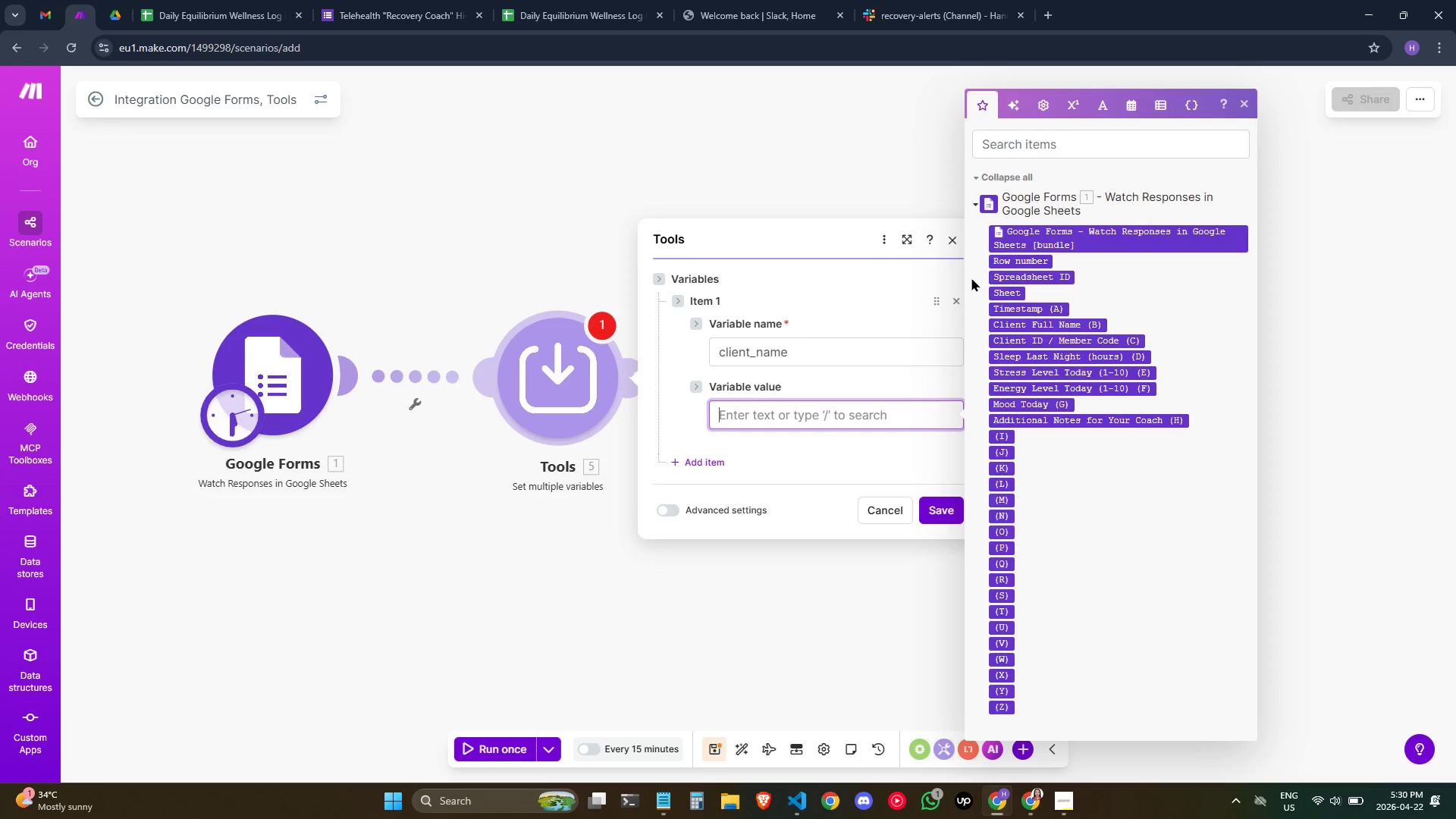 
wait(5.59)
 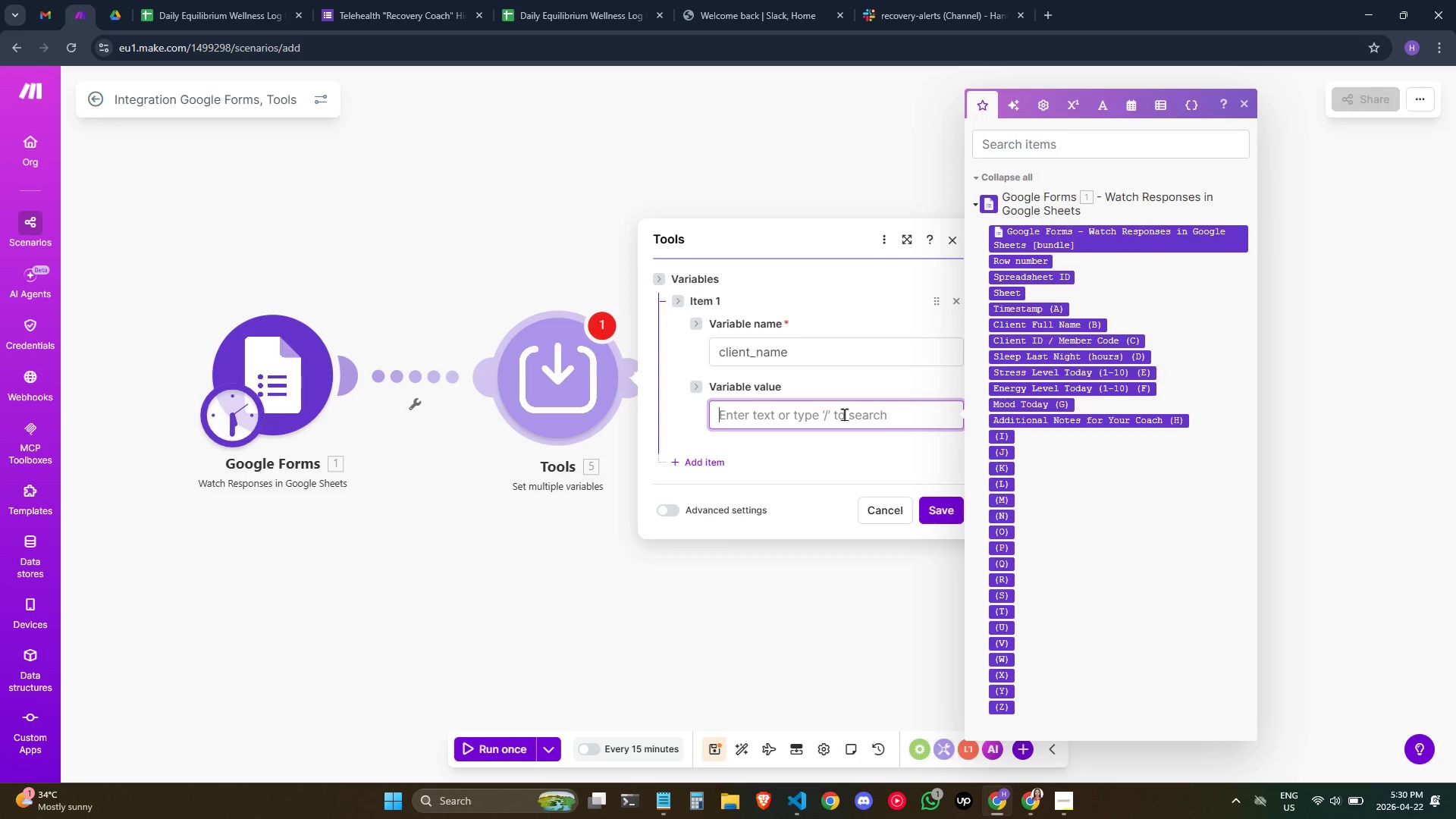 
type(/if)
 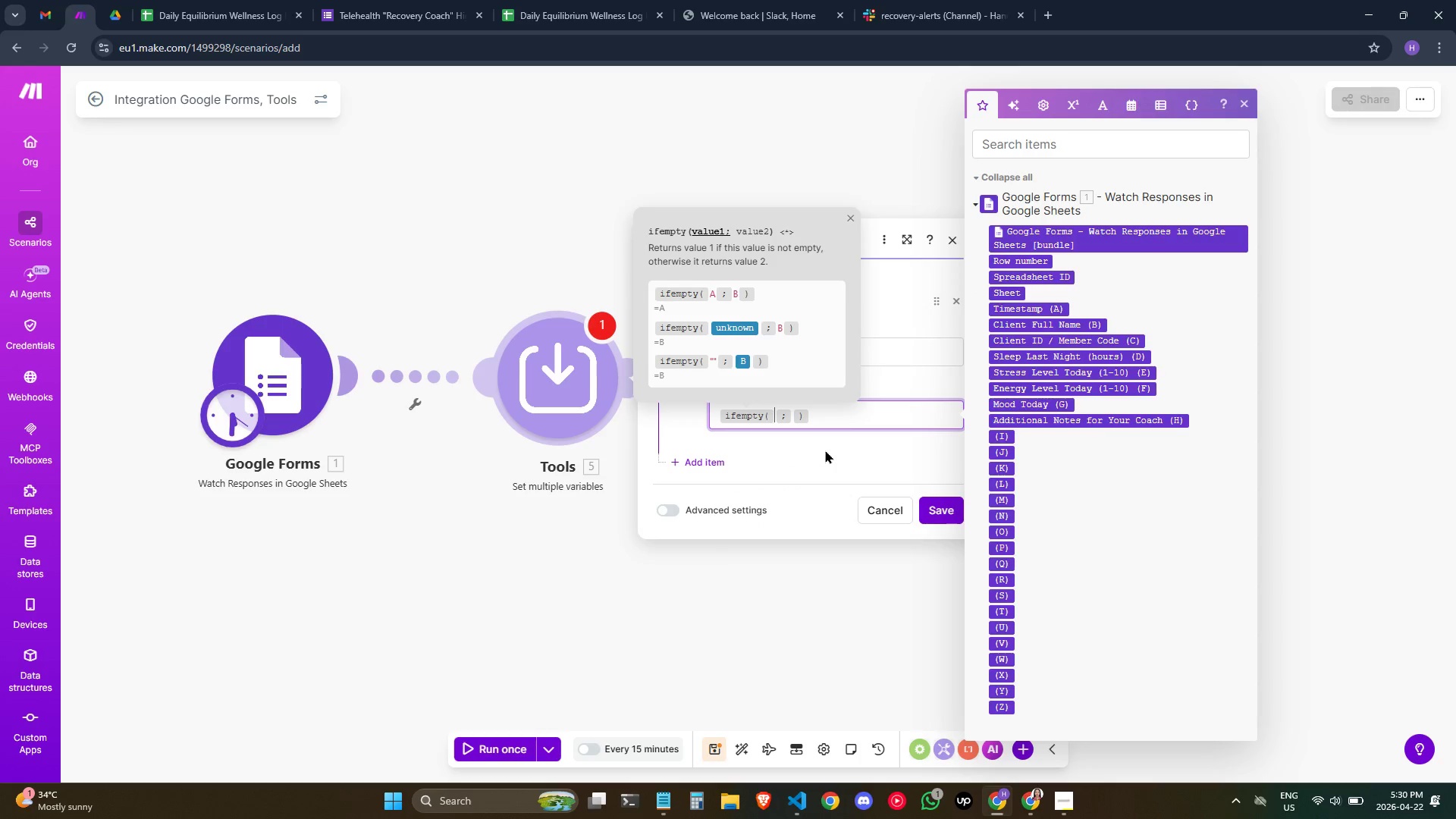 
wait(6.69)
 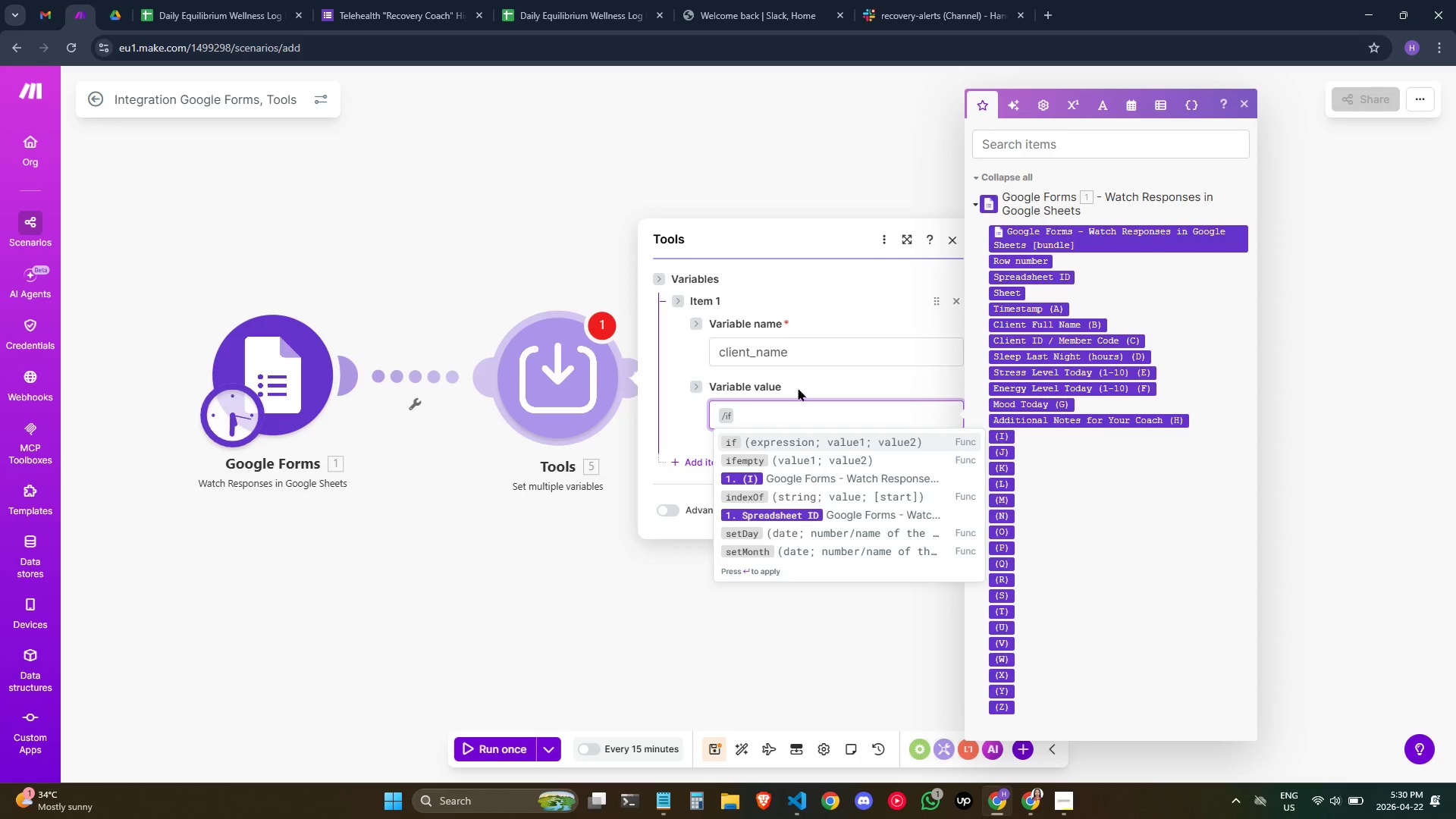 
type(/tr)
 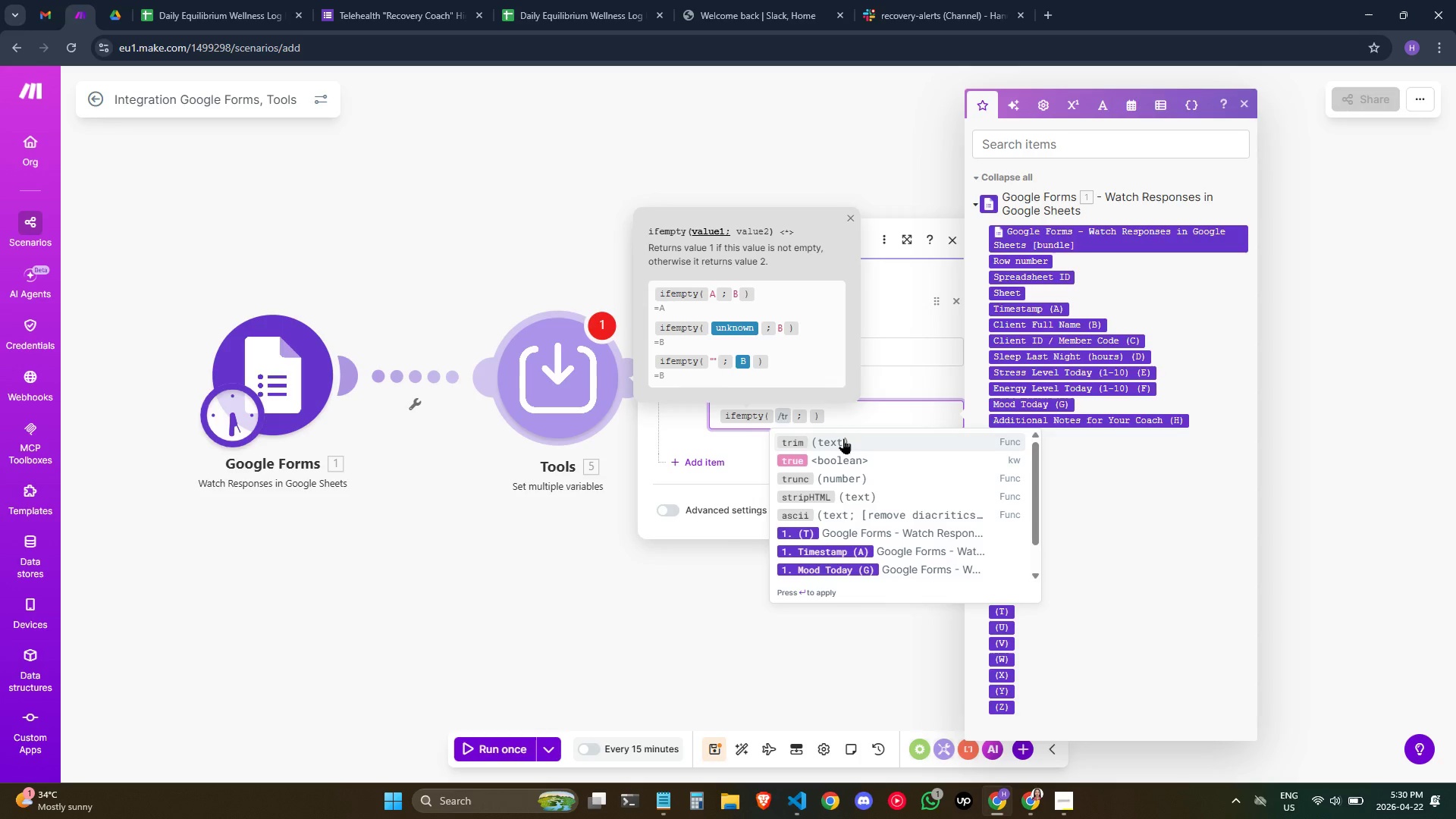 
left_click([843, 438])
 